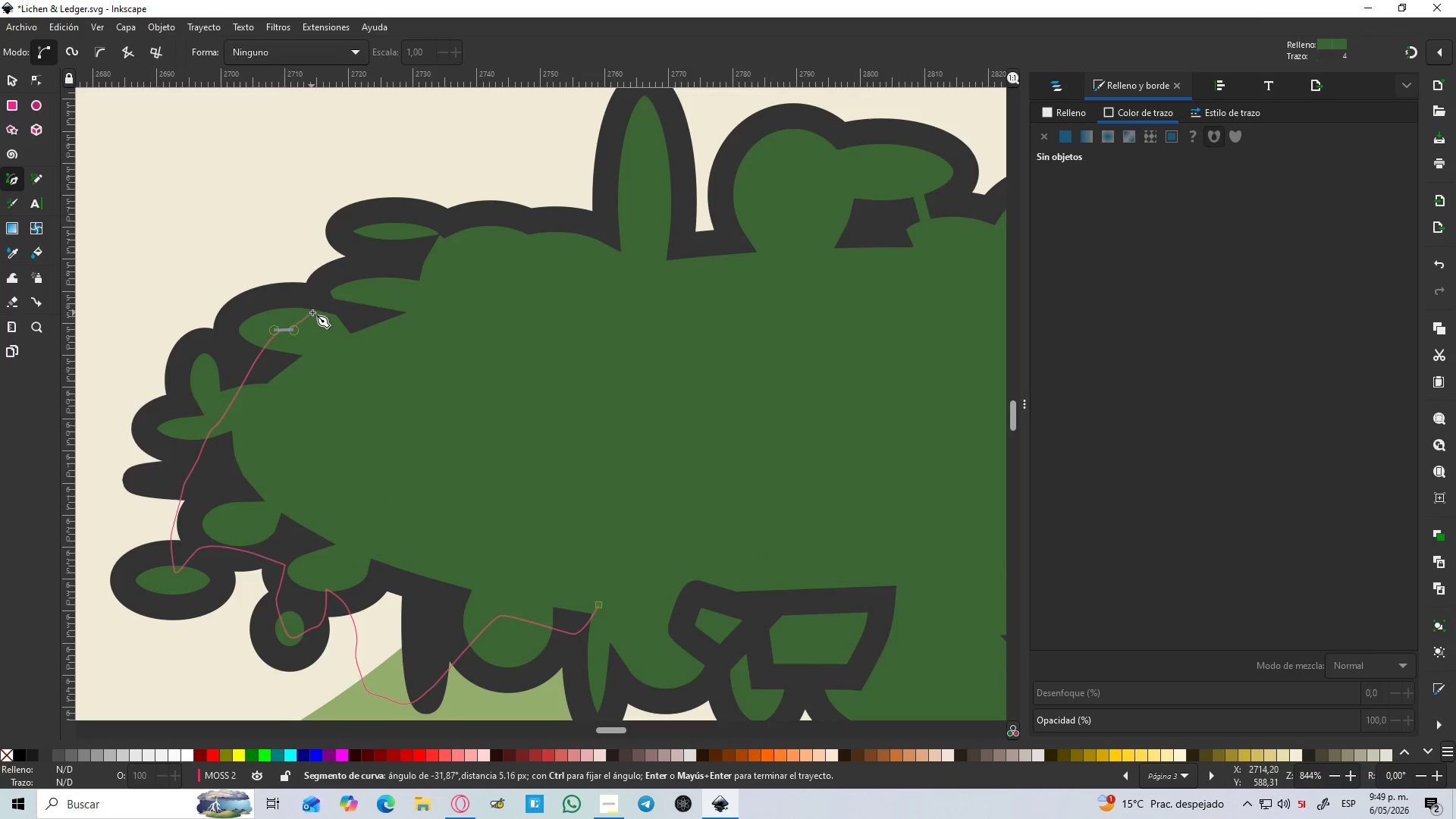 
left_click_drag(start_coordinate=[312, 312], to_coordinate=[322, 312])
 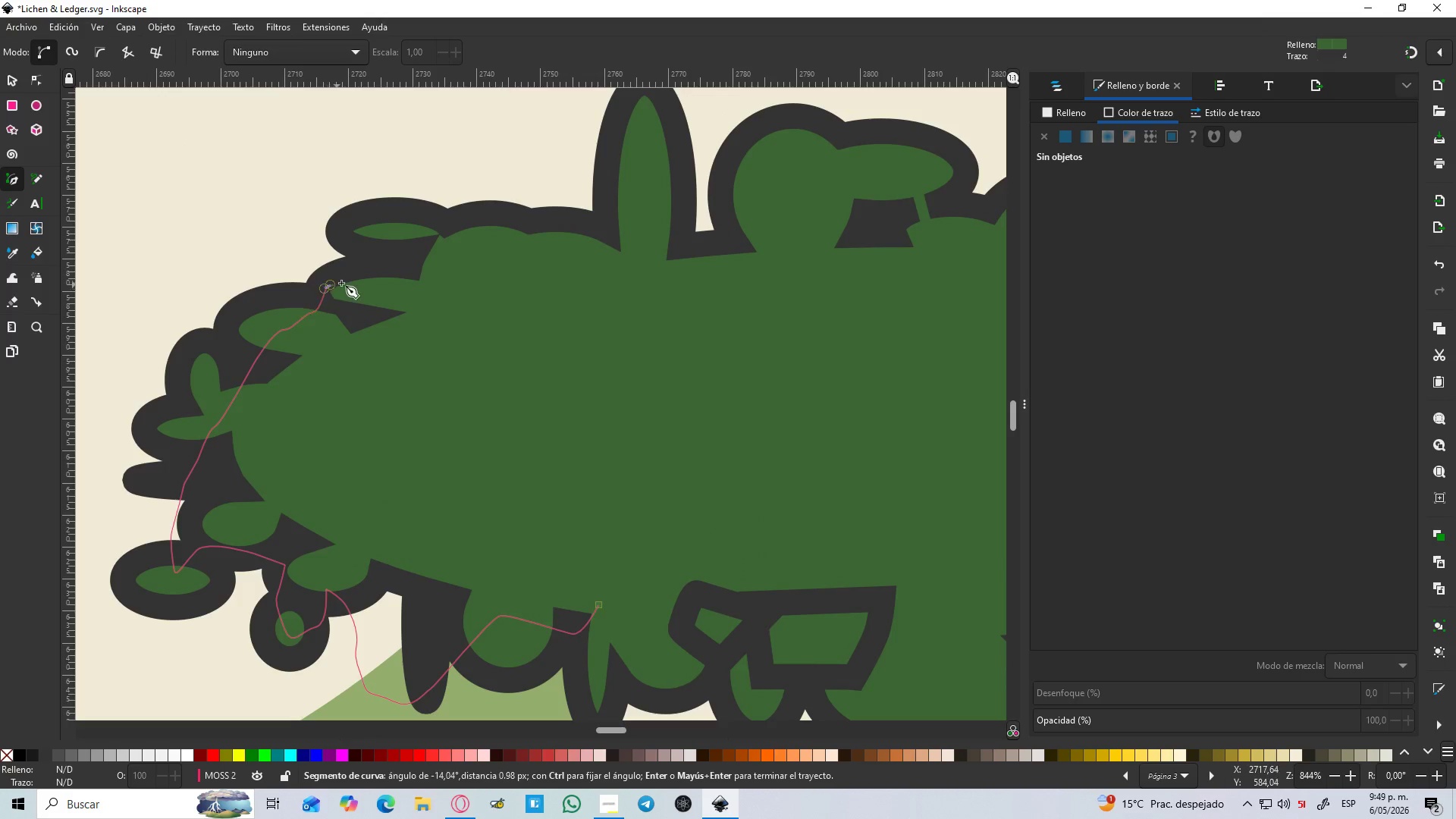 
left_click_drag(start_coordinate=[350, 280], to_coordinate=[365, 284])
 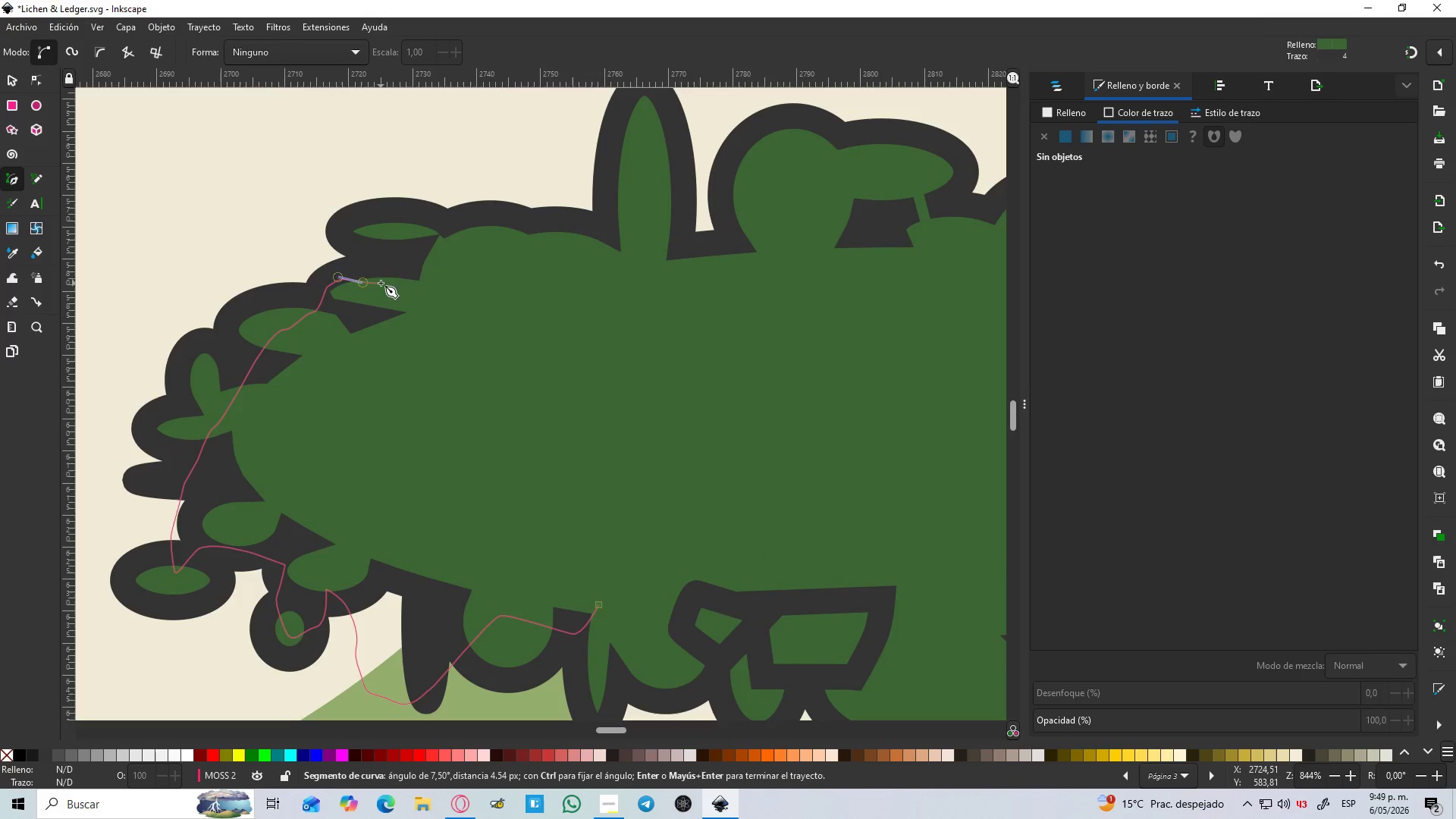 
left_click_drag(start_coordinate=[381, 283], to_coordinate=[393, 276])
 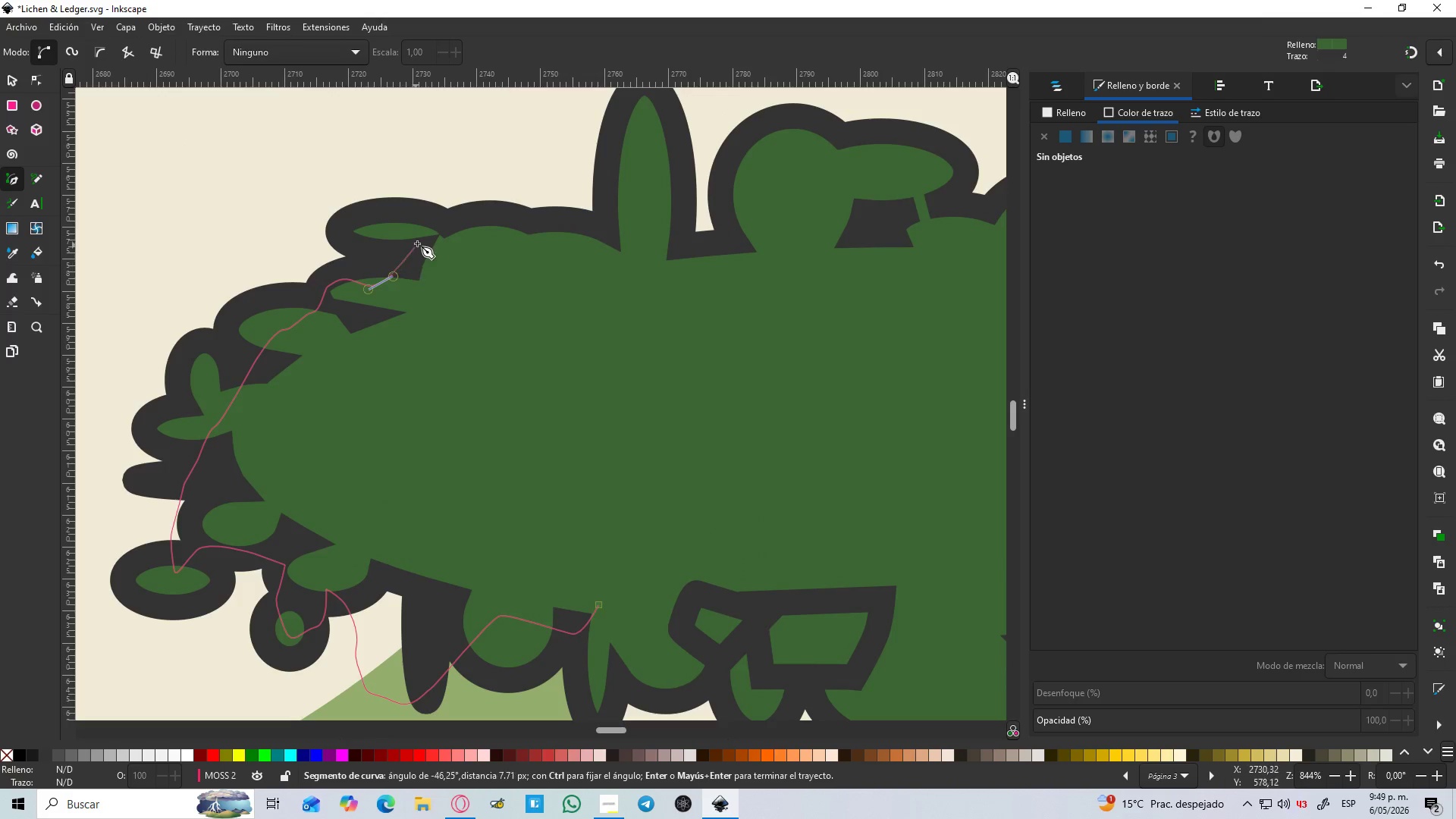 
left_click_drag(start_coordinate=[417, 243], to_coordinate=[422, 239])
 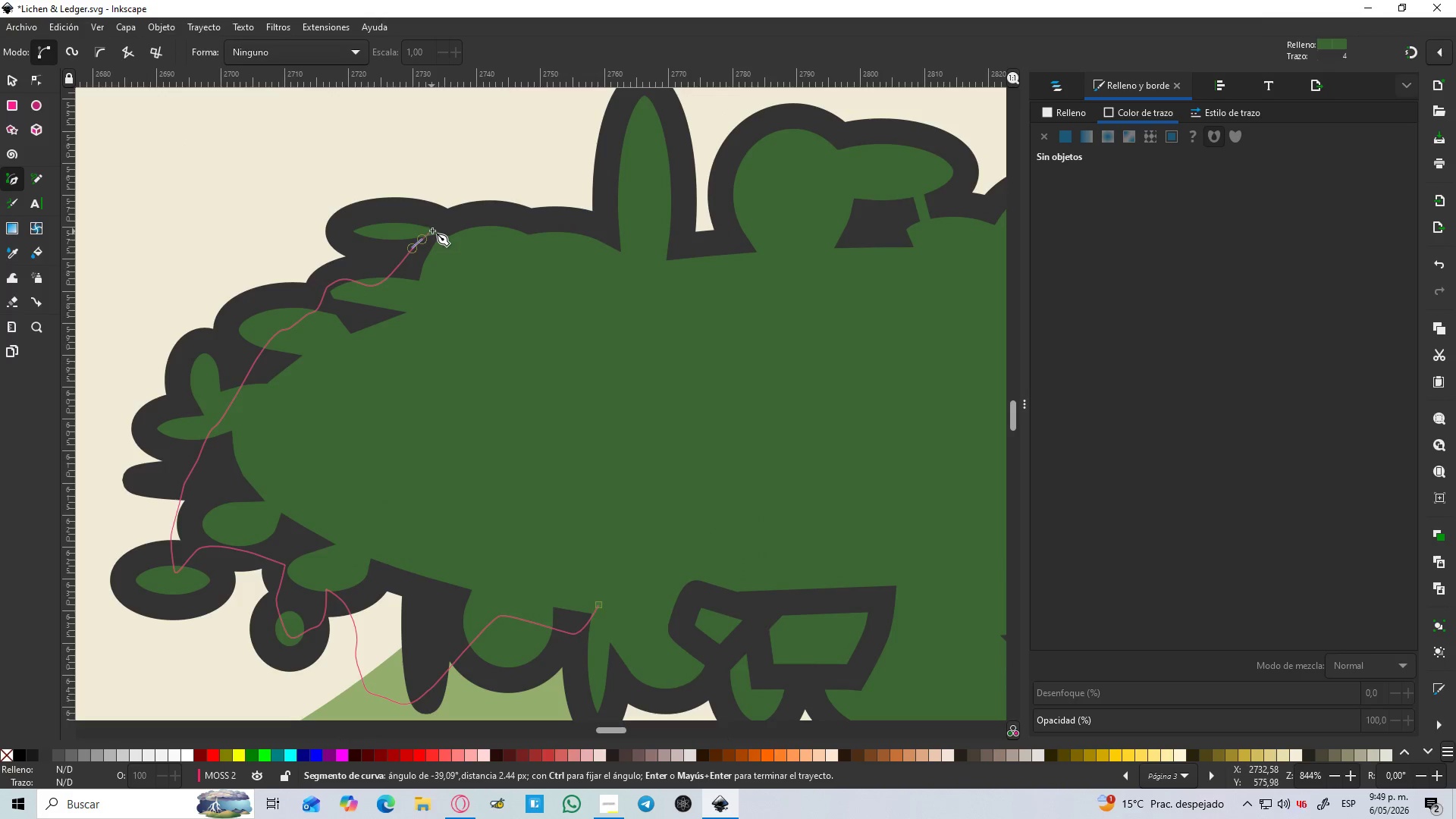 
left_click_drag(start_coordinate=[432, 231], to_coordinate=[439, 231])
 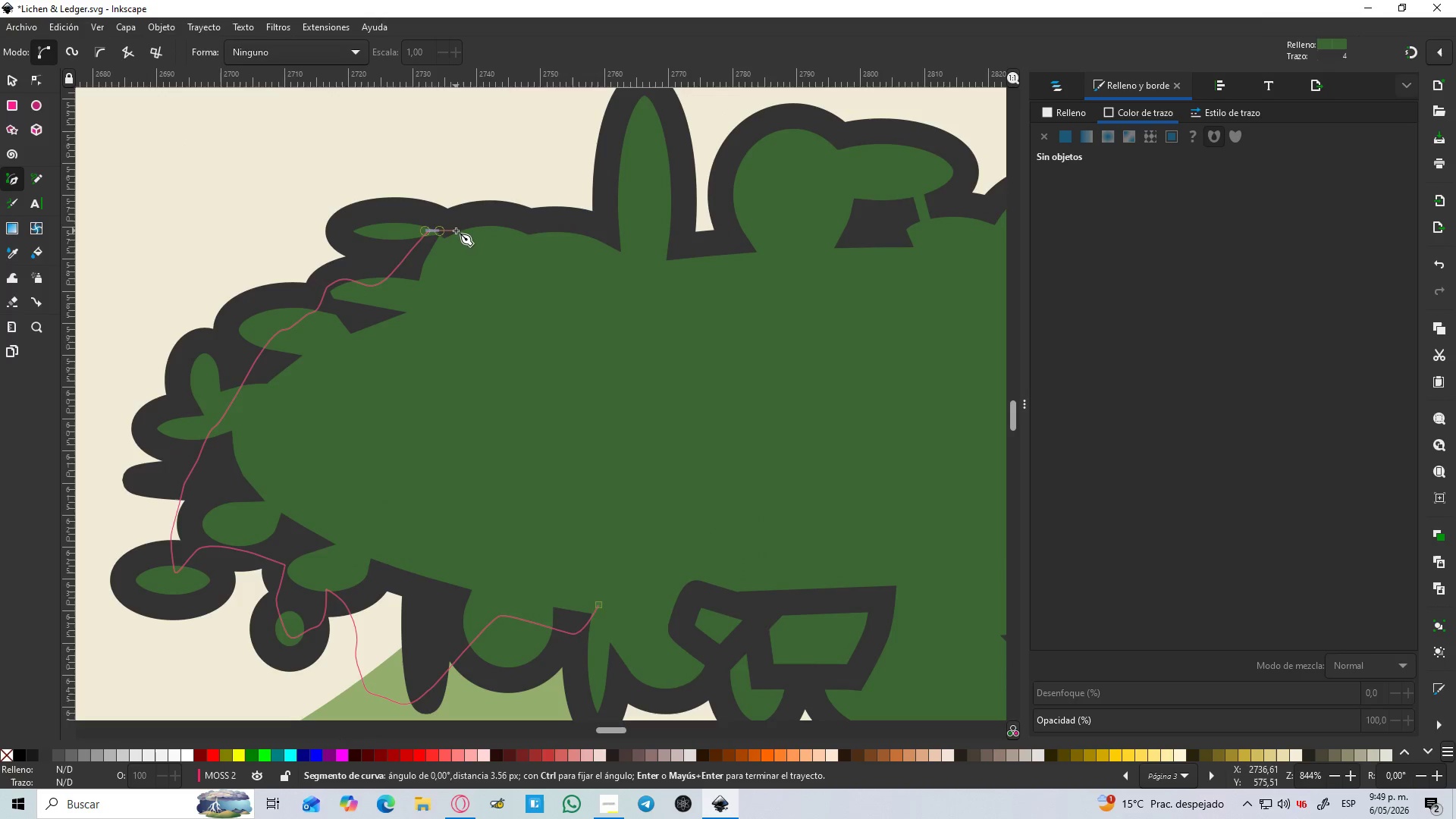 
left_click_drag(start_coordinate=[457, 231], to_coordinate=[462, 228])
 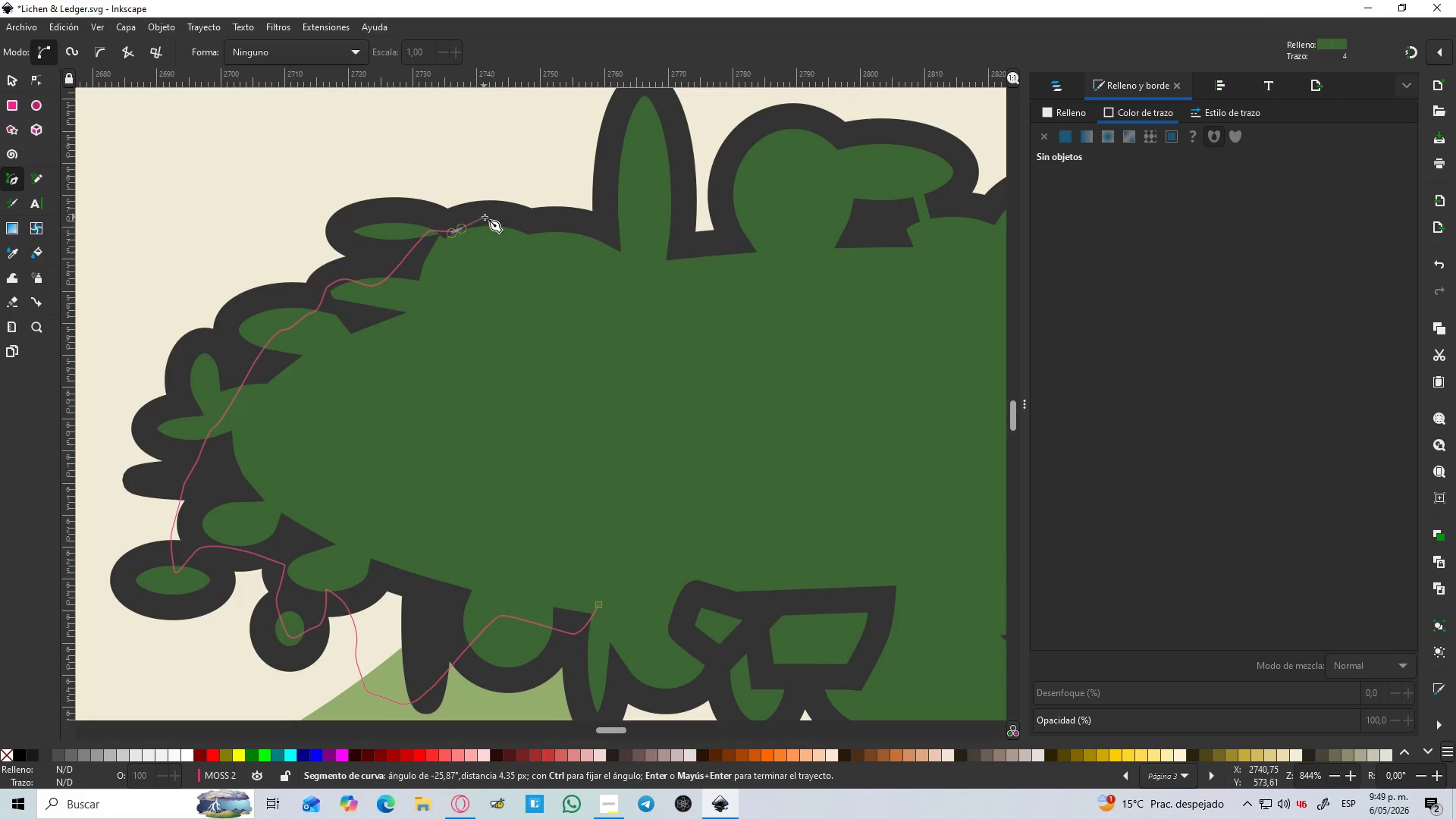 
left_click_drag(start_coordinate=[485, 216], to_coordinate=[490, 215])
 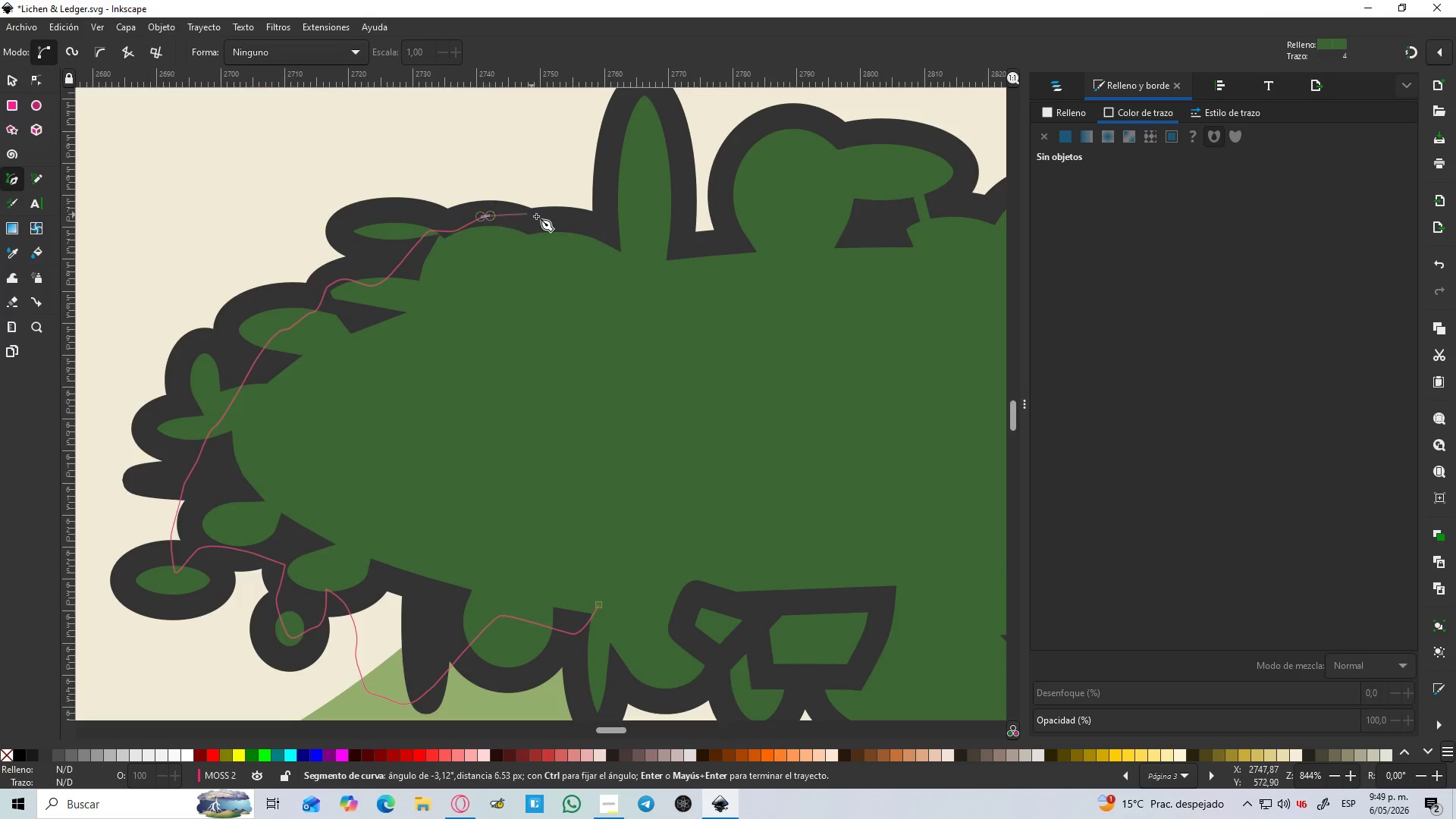 
left_click_drag(start_coordinate=[537, 216], to_coordinate=[557, 228])
 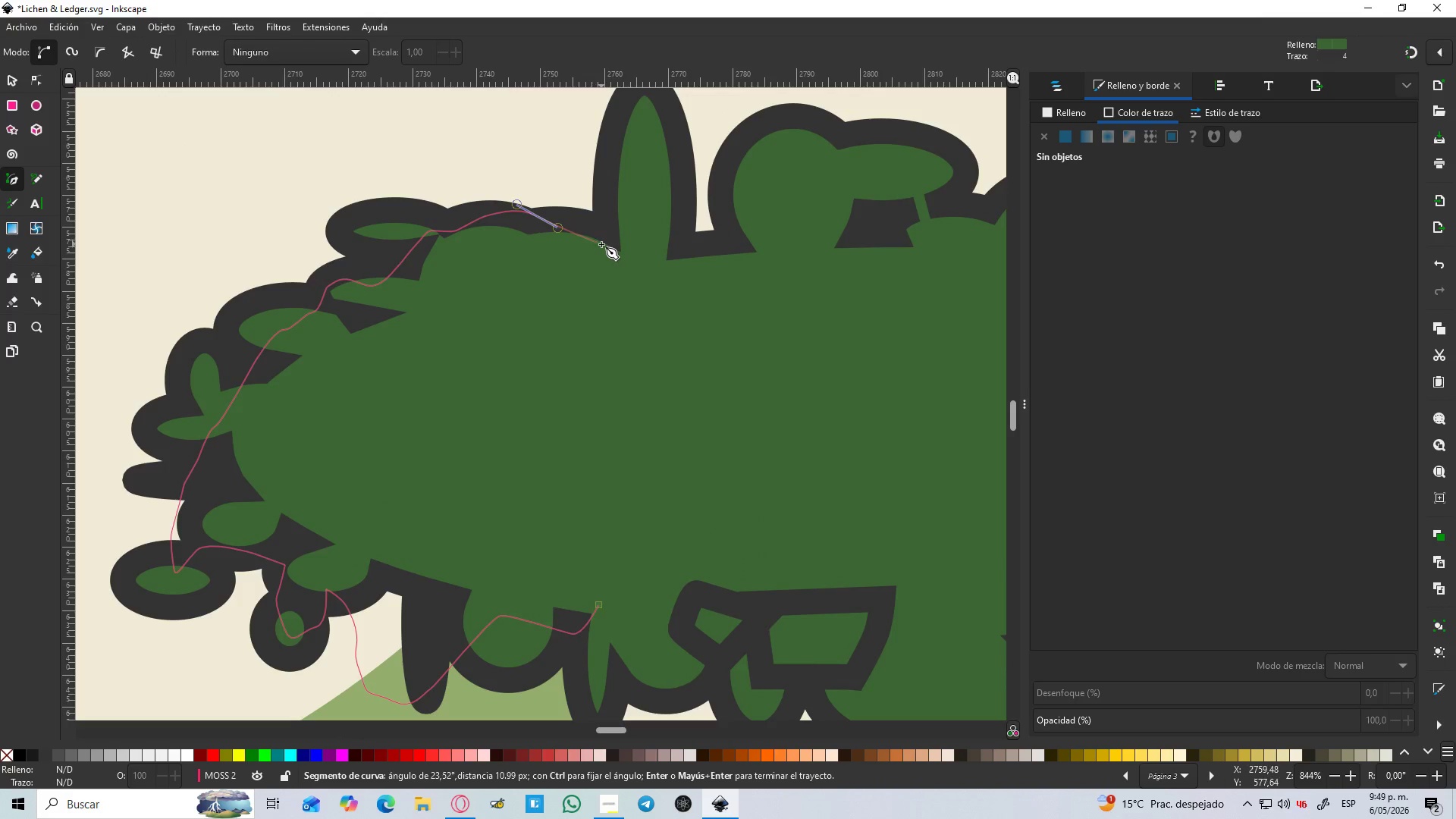 
left_click_drag(start_coordinate=[601, 244], to_coordinate=[617, 255])
 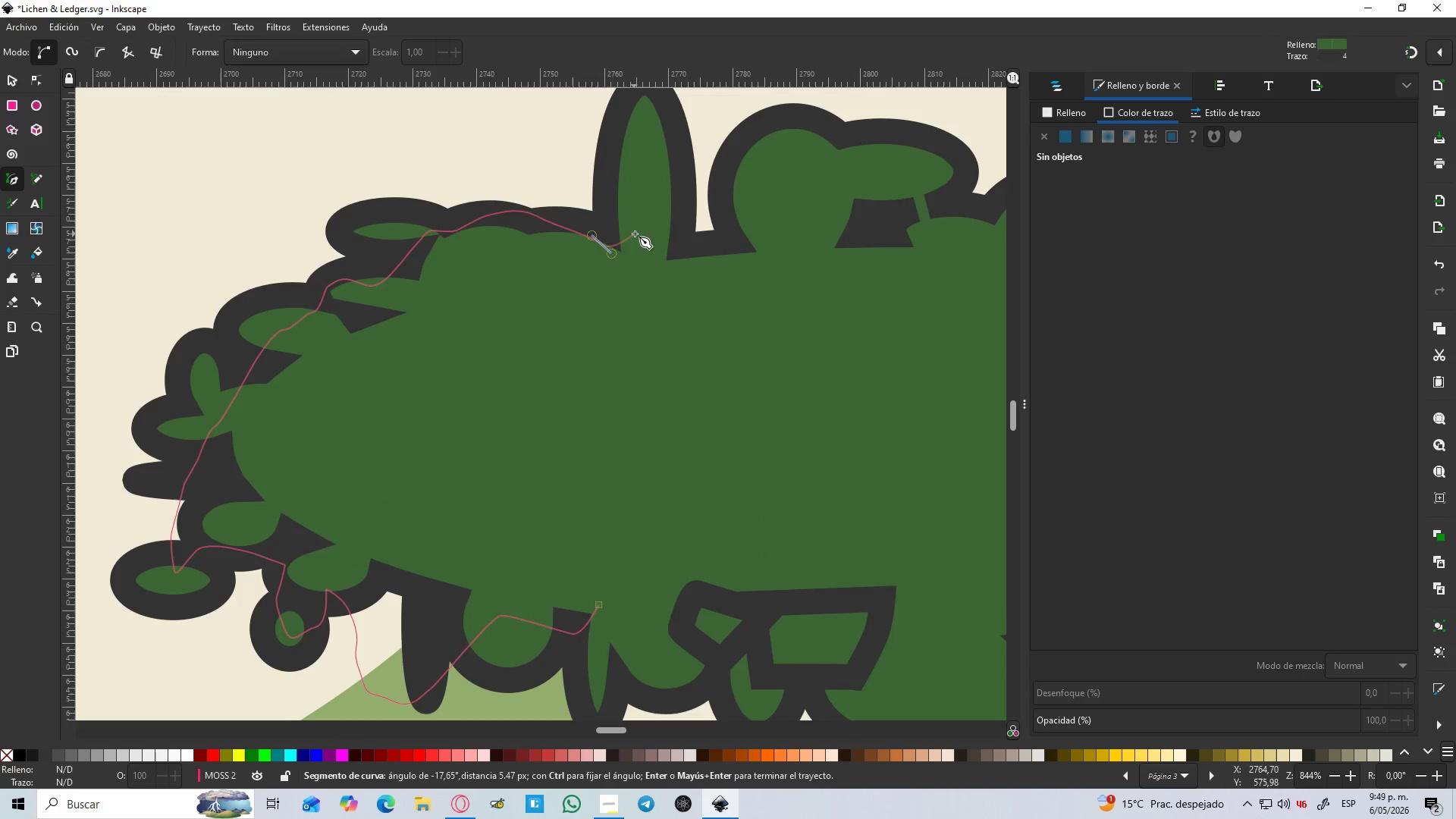 
left_click_drag(start_coordinate=[640, 235], to_coordinate=[667, 243])
 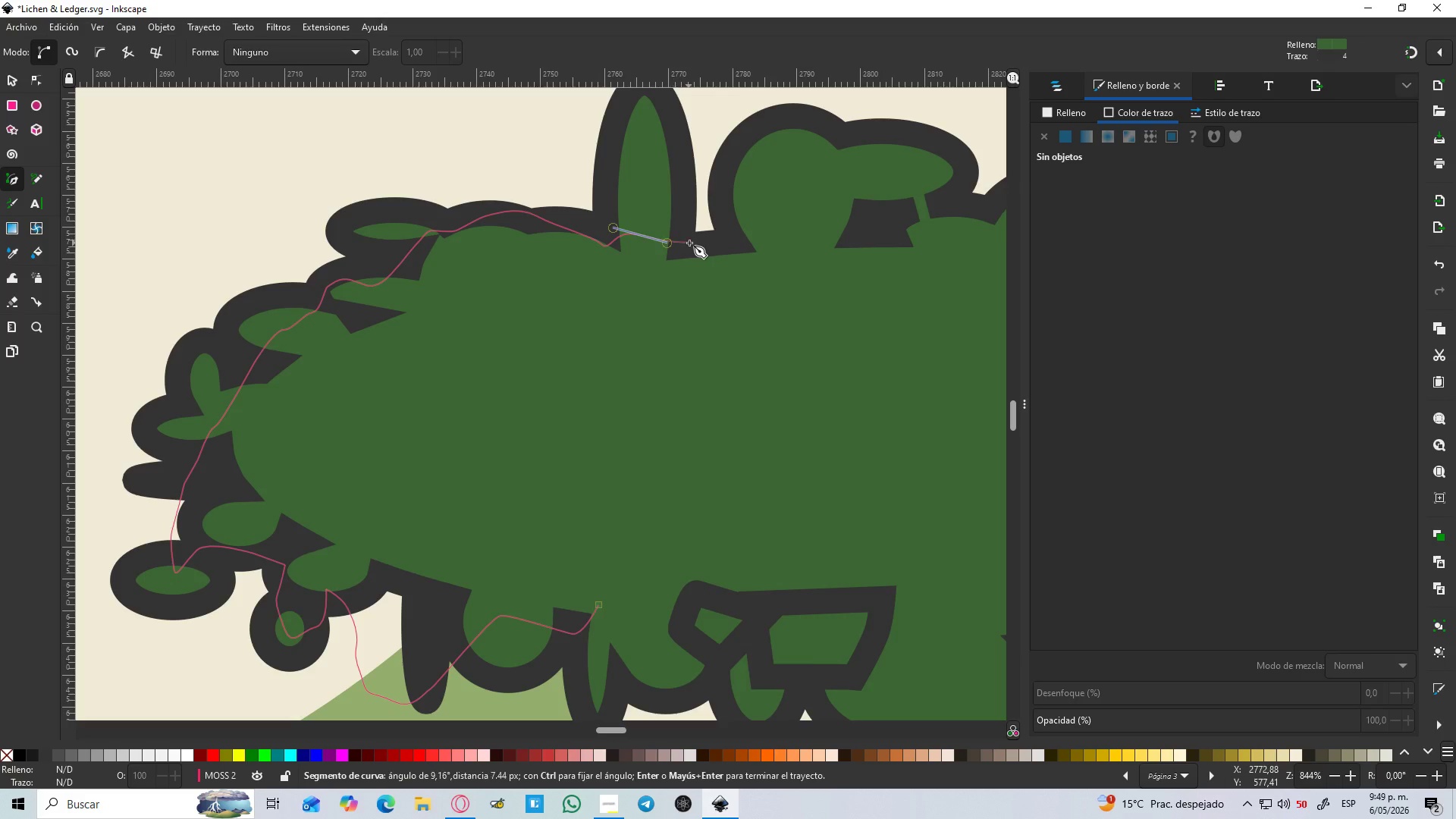 
left_click_drag(start_coordinate=[689, 243], to_coordinate=[711, 246])
 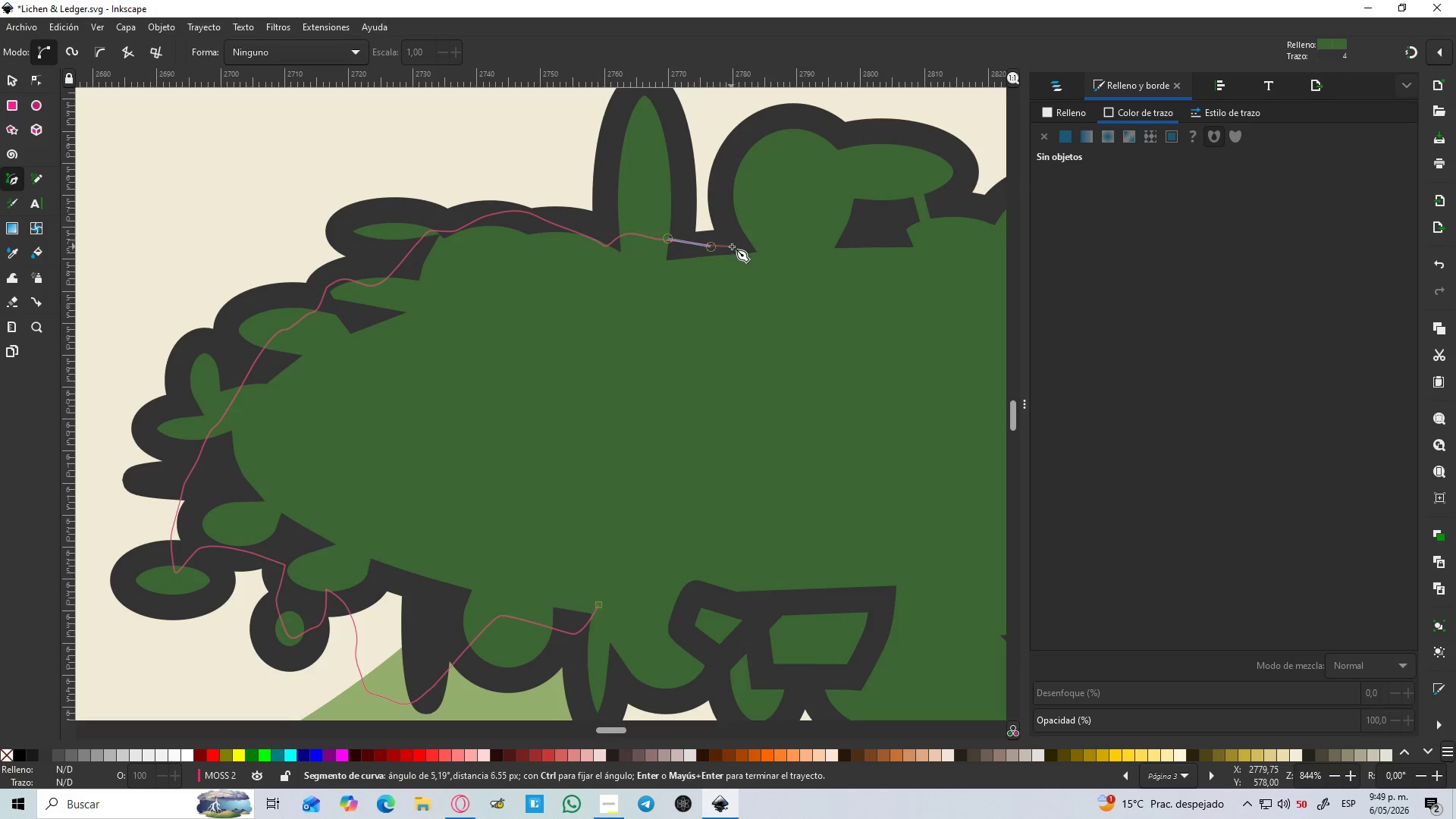 
left_click_drag(start_coordinate=[731, 246], to_coordinate=[740, 242])
 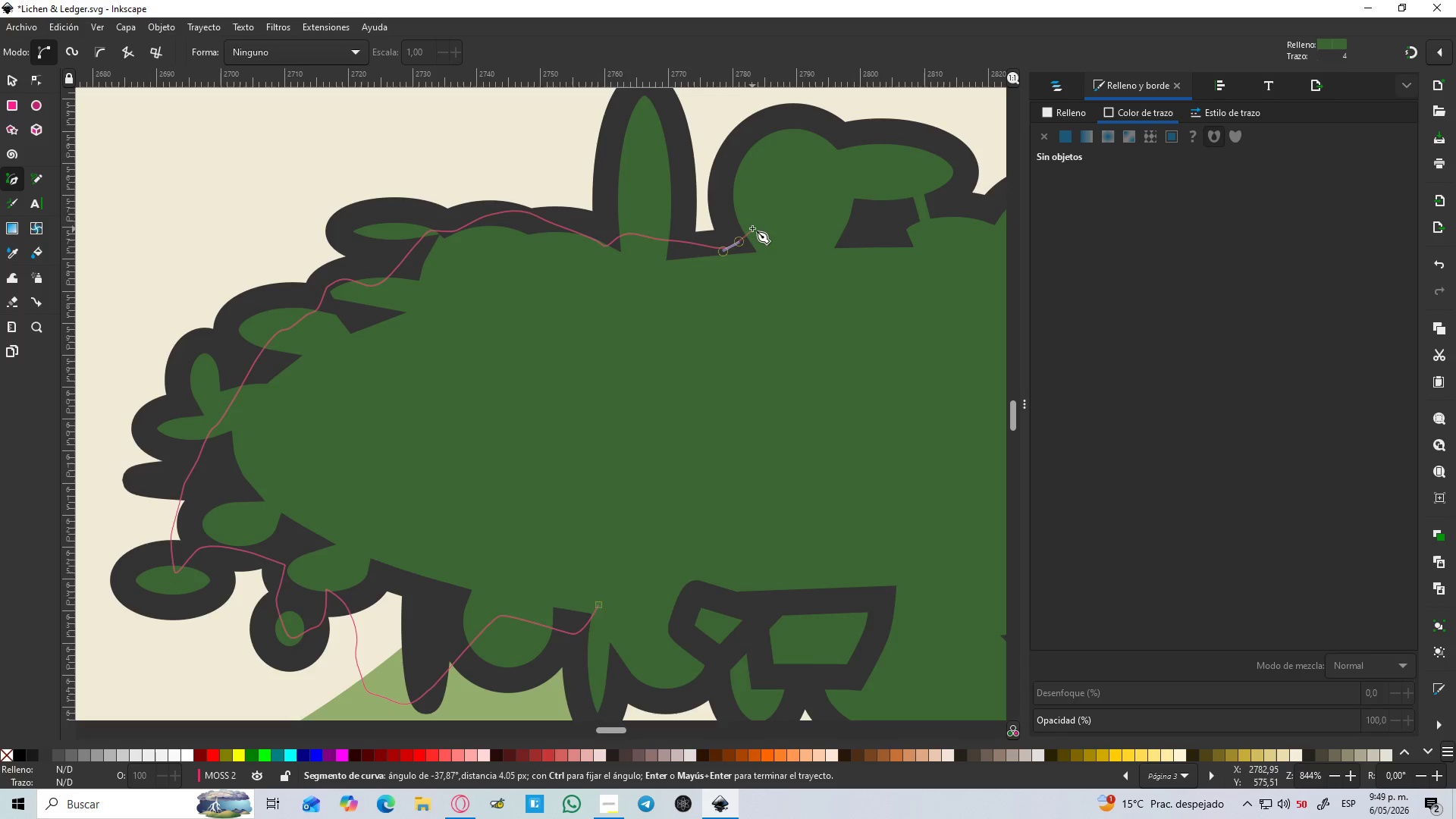 
left_click_drag(start_coordinate=[753, 228], to_coordinate=[761, 221])
 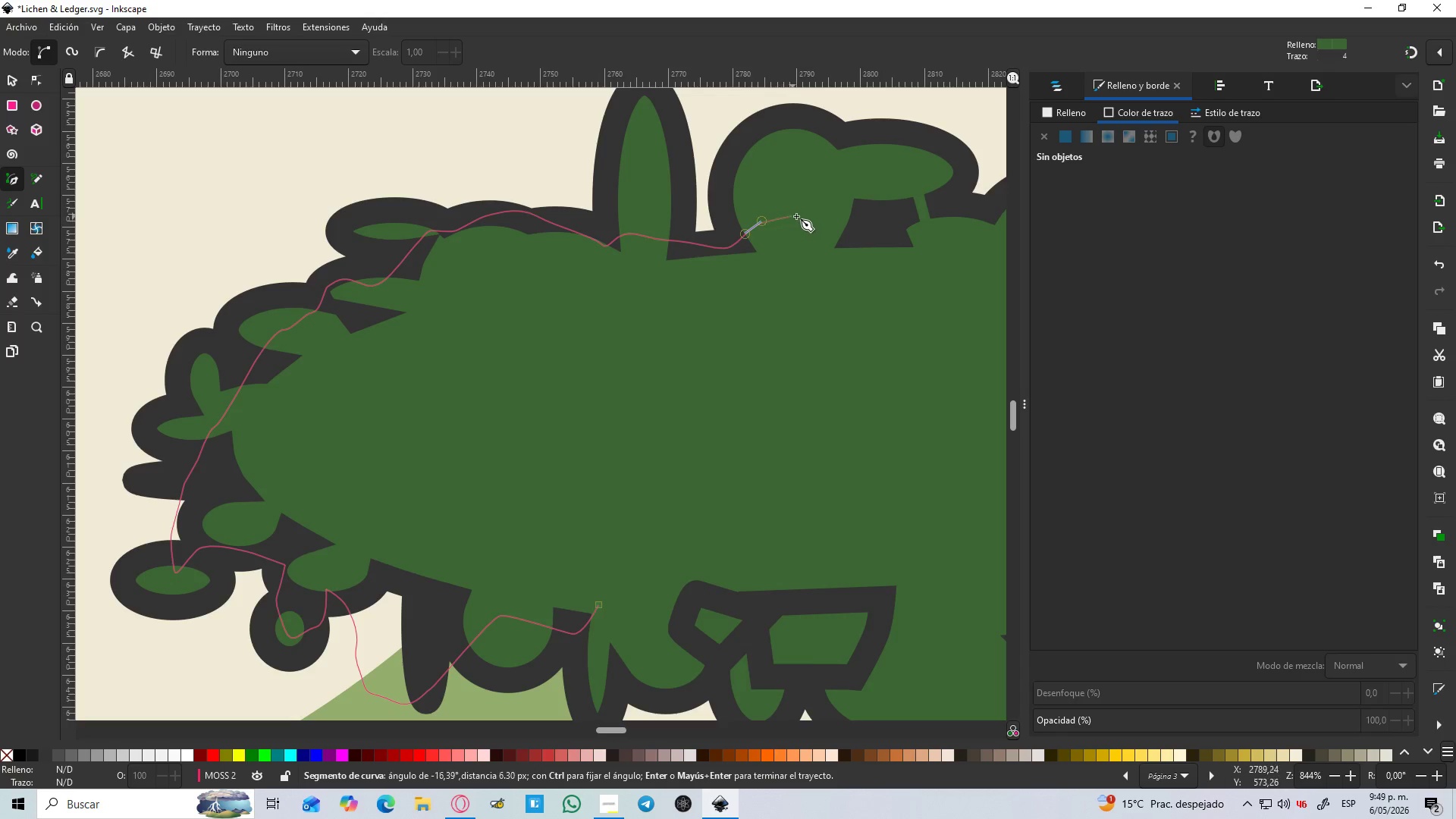 
left_click_drag(start_coordinate=[798, 216], to_coordinate=[802, 217])
 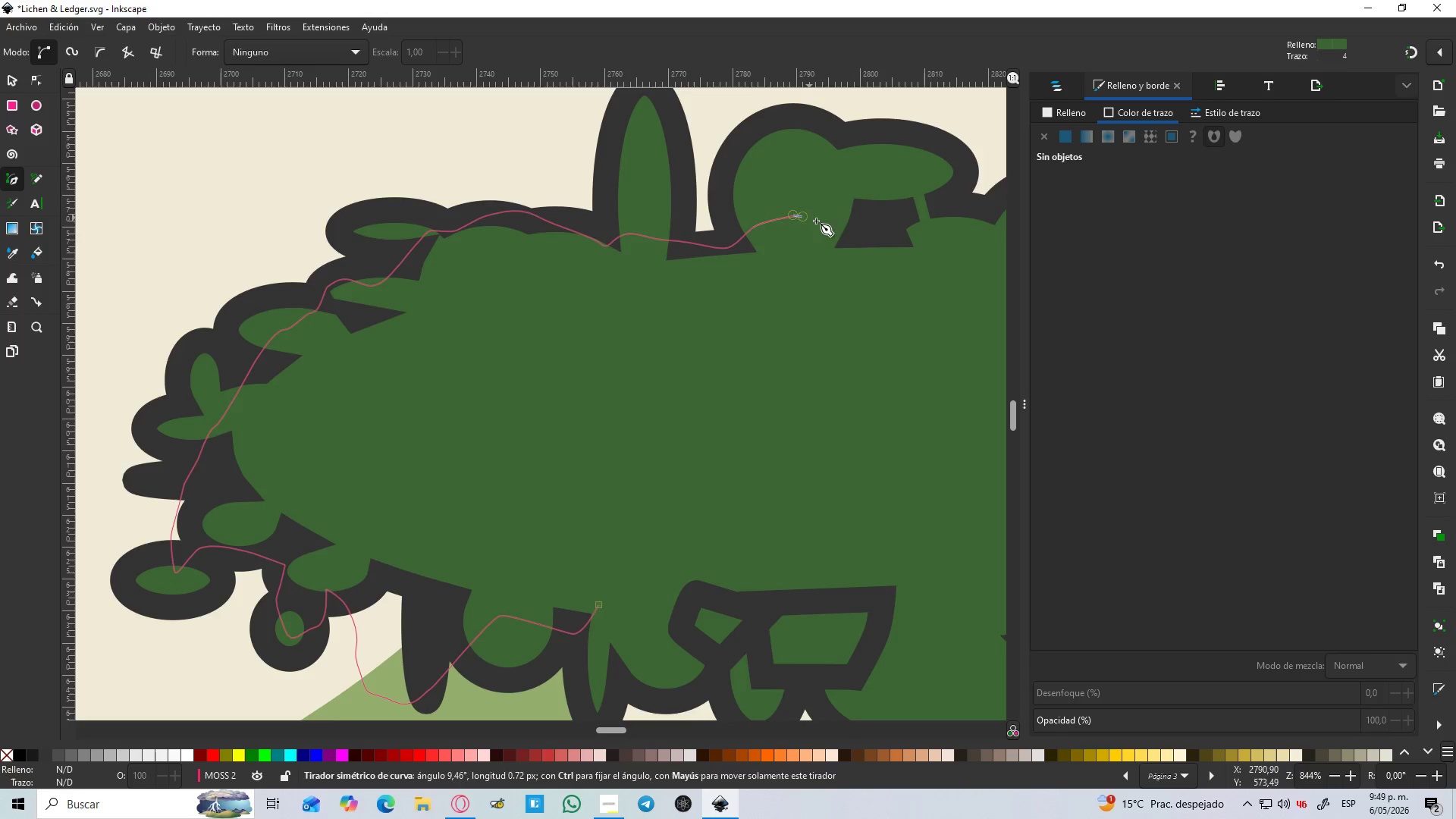 
hold_key(key=Space, duration=0.66)
 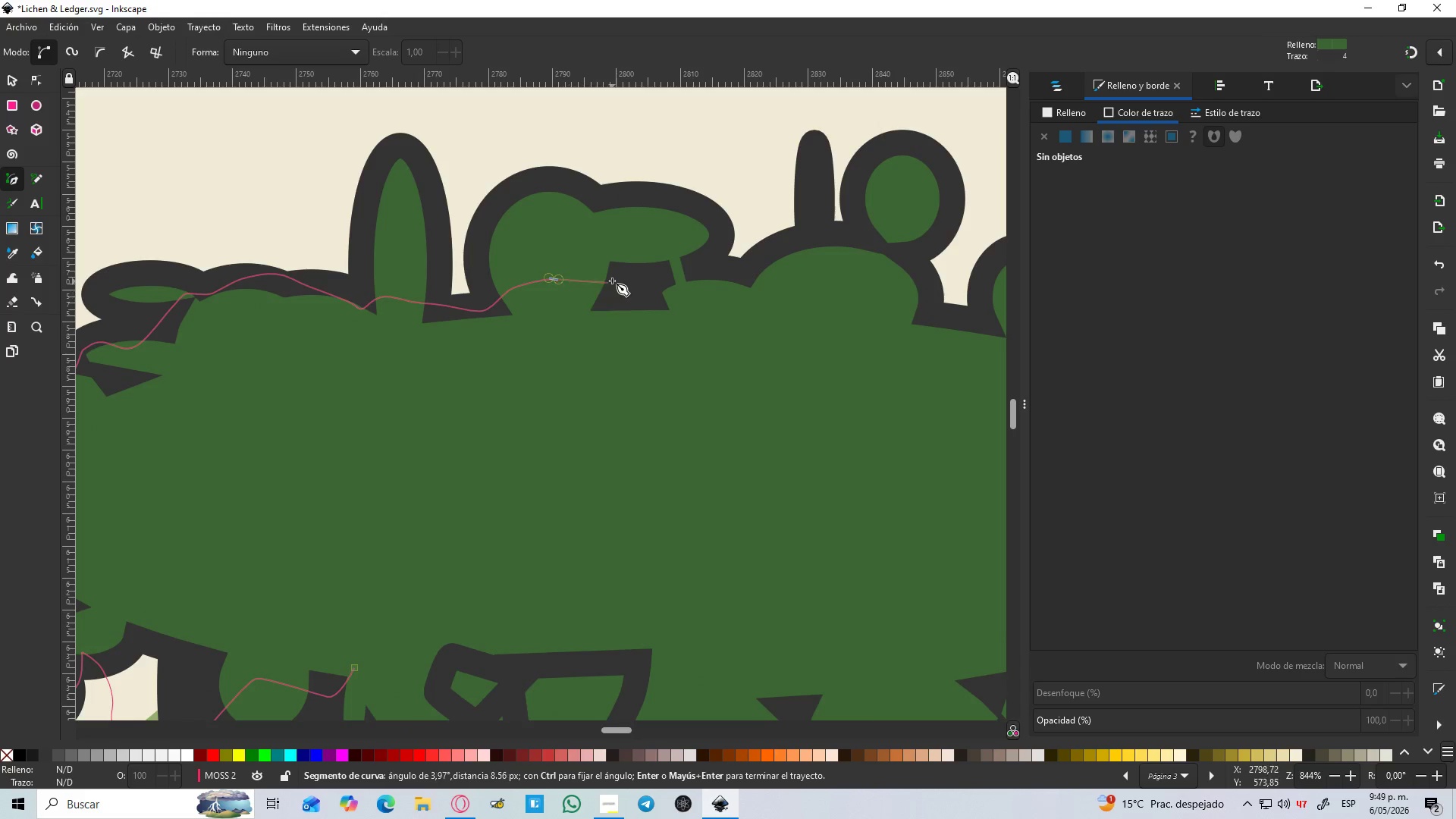 
left_click_drag(start_coordinate=[613, 281], to_coordinate=[631, 278])
 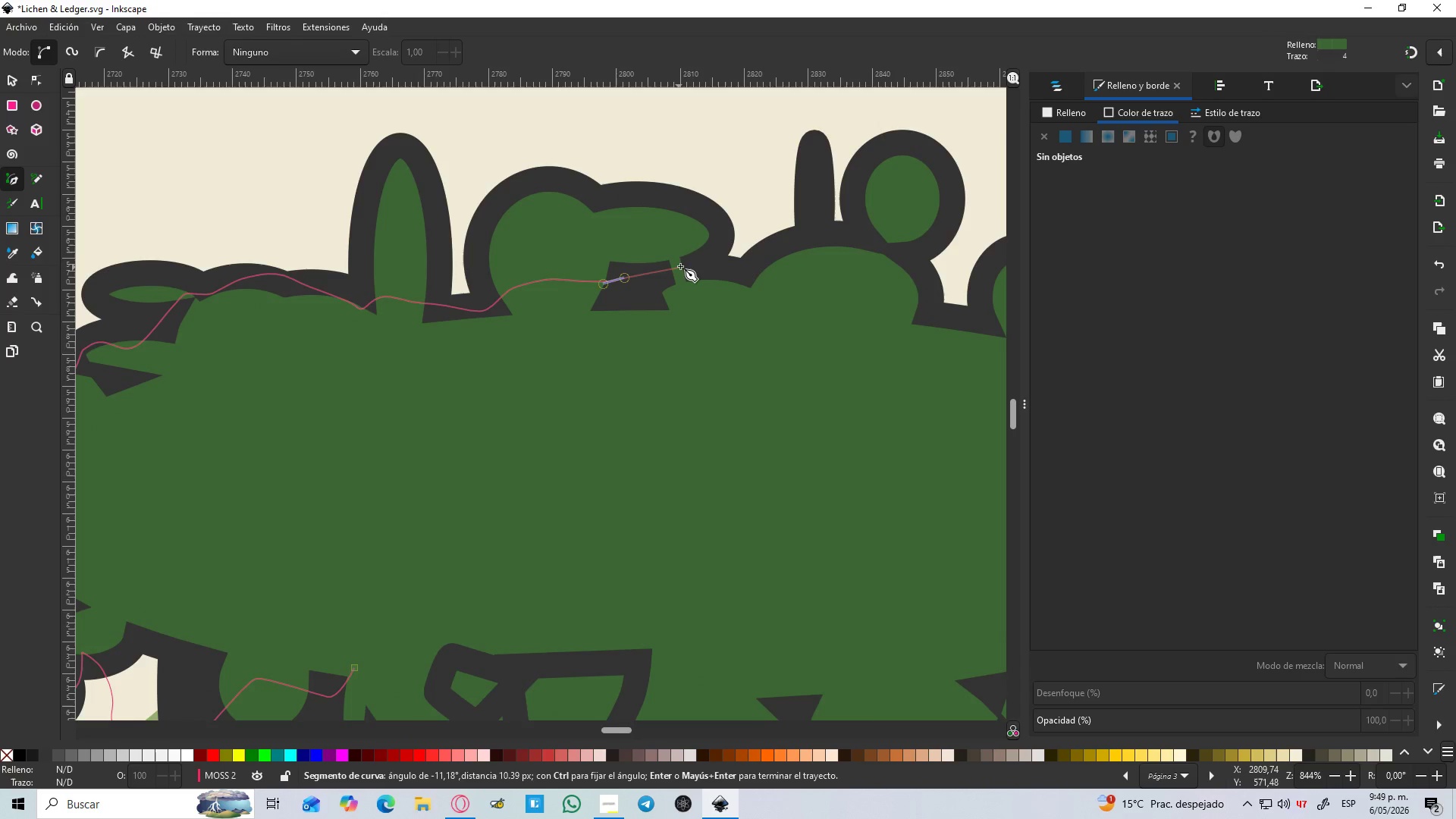 
double_click([681, 266])
 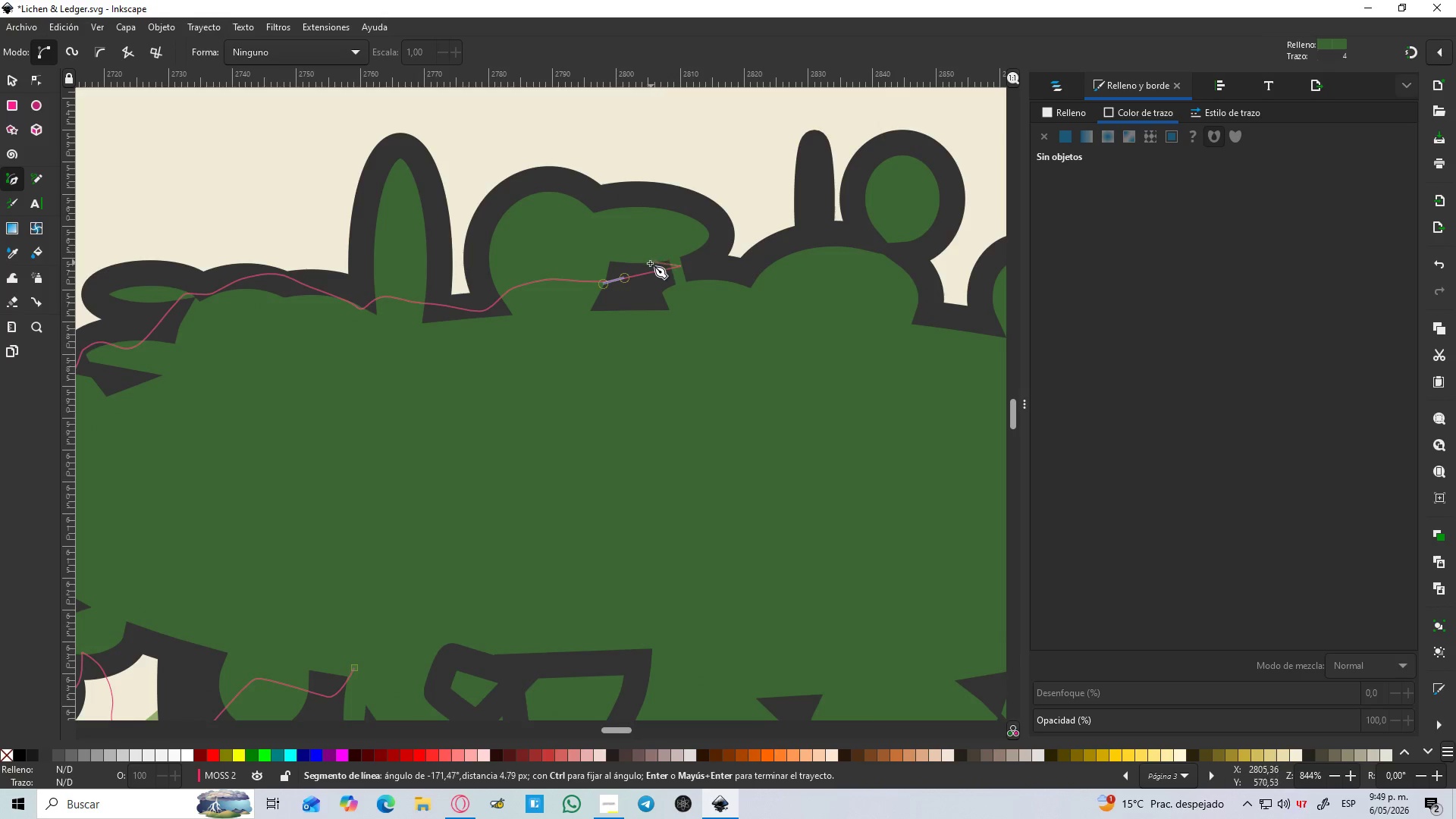 
key(Control+Z)
 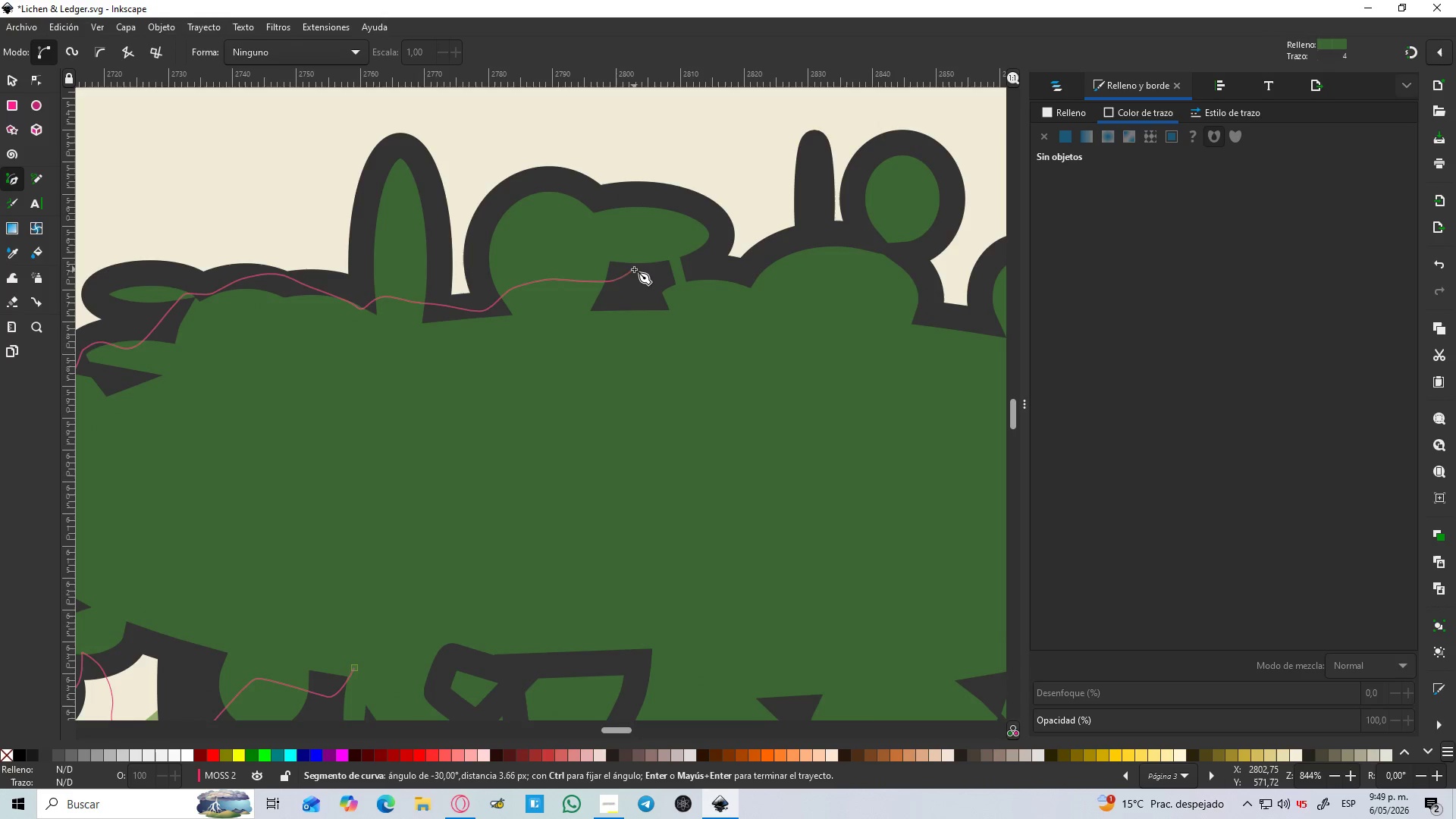 
key(Control+Z)
 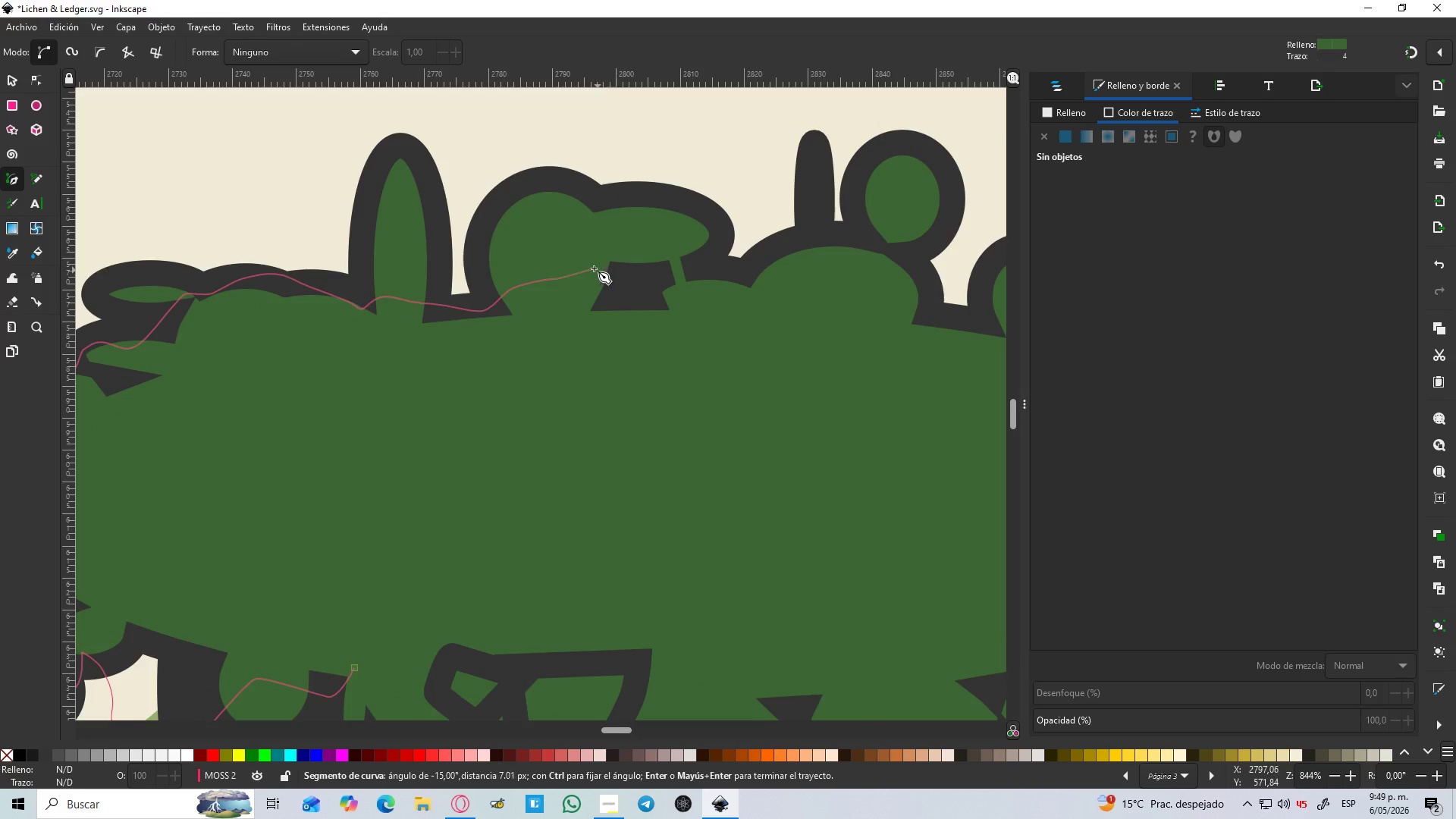 
left_click_drag(start_coordinate=[589, 263], to_coordinate=[596, 256])
 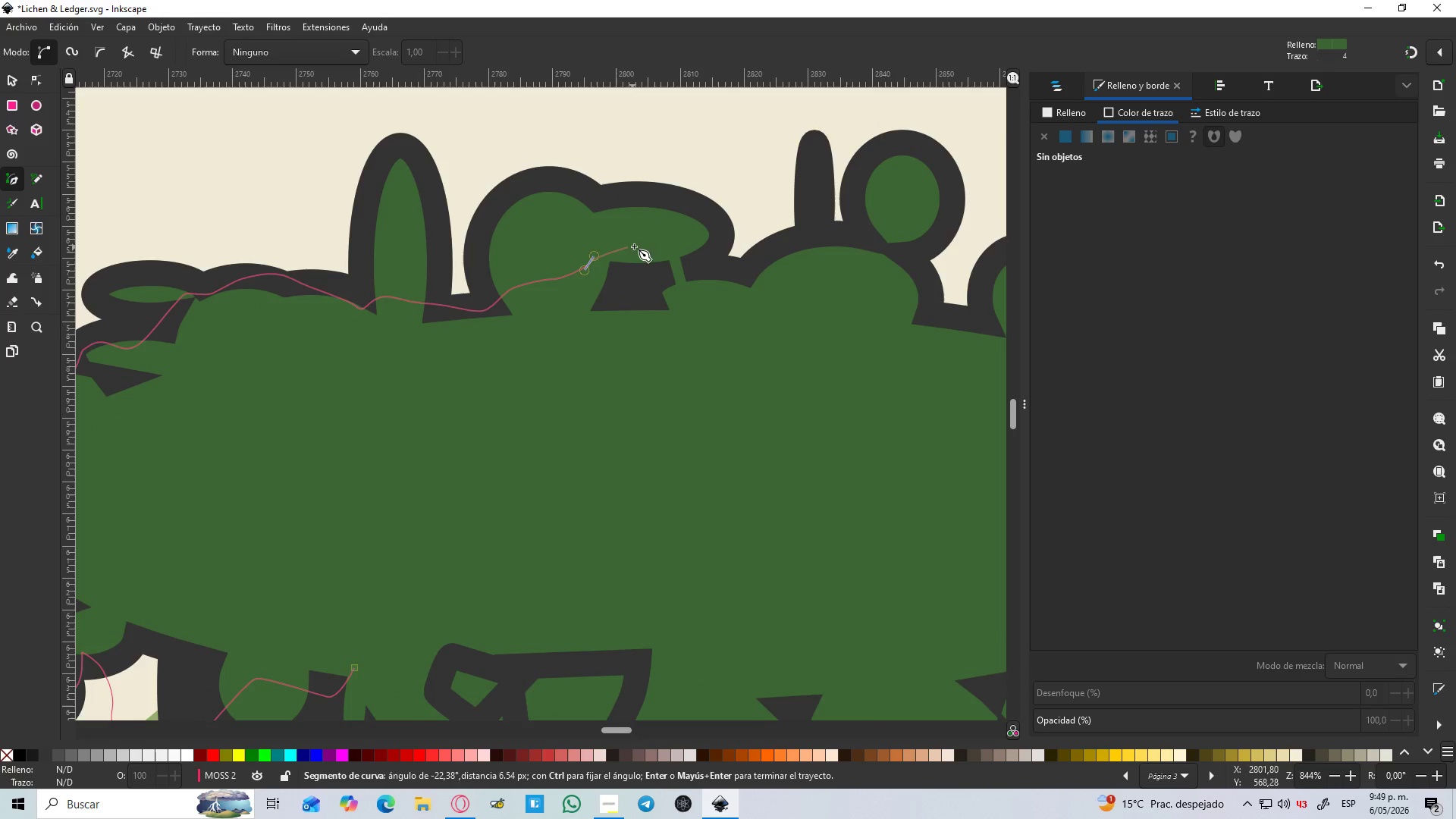 
left_click_drag(start_coordinate=[635, 246], to_coordinate=[645, 244])
 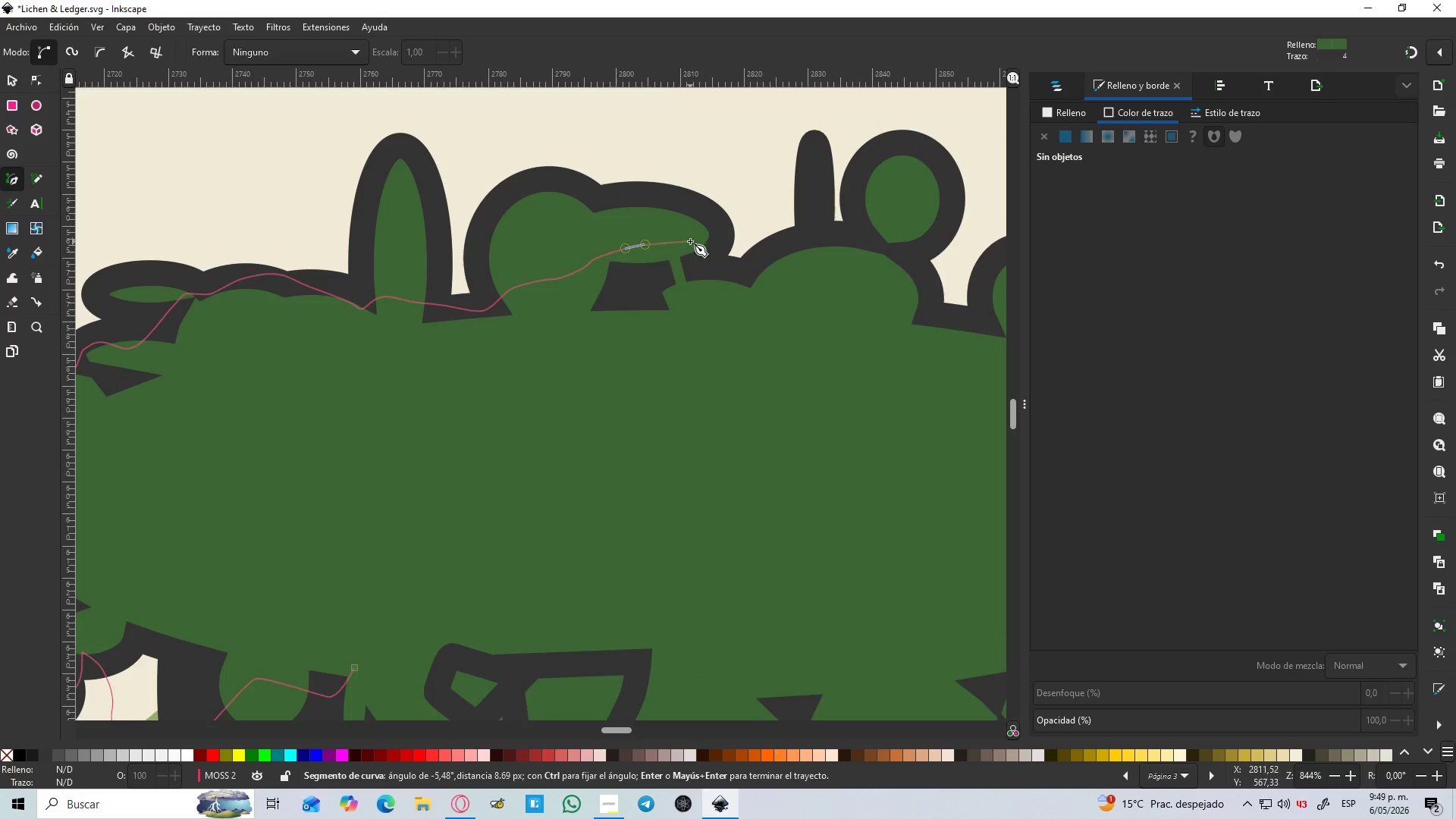 
left_click_drag(start_coordinate=[690, 241], to_coordinate=[698, 247])
 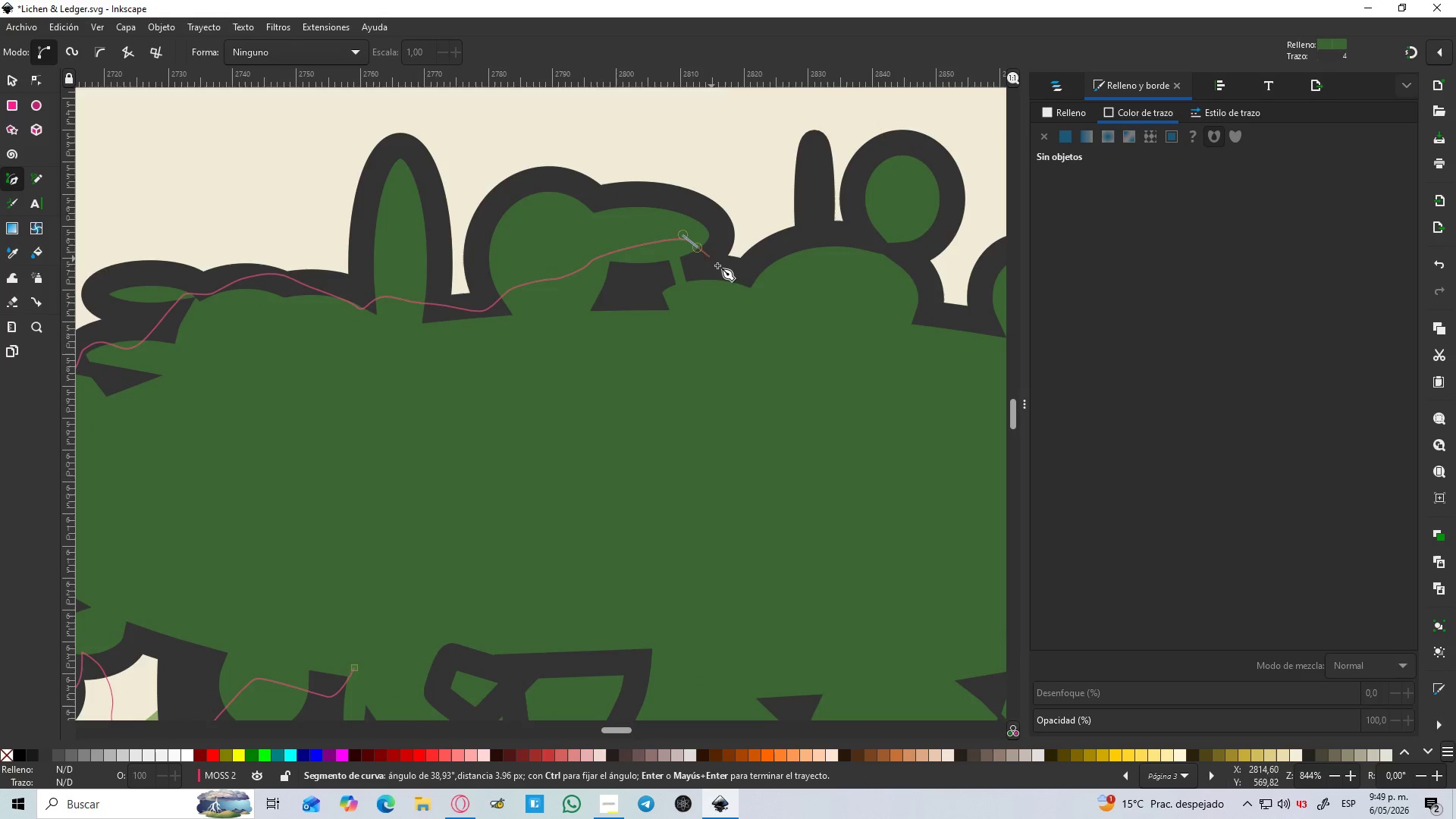 
left_click_drag(start_coordinate=[717, 265], to_coordinate=[735, 277])
 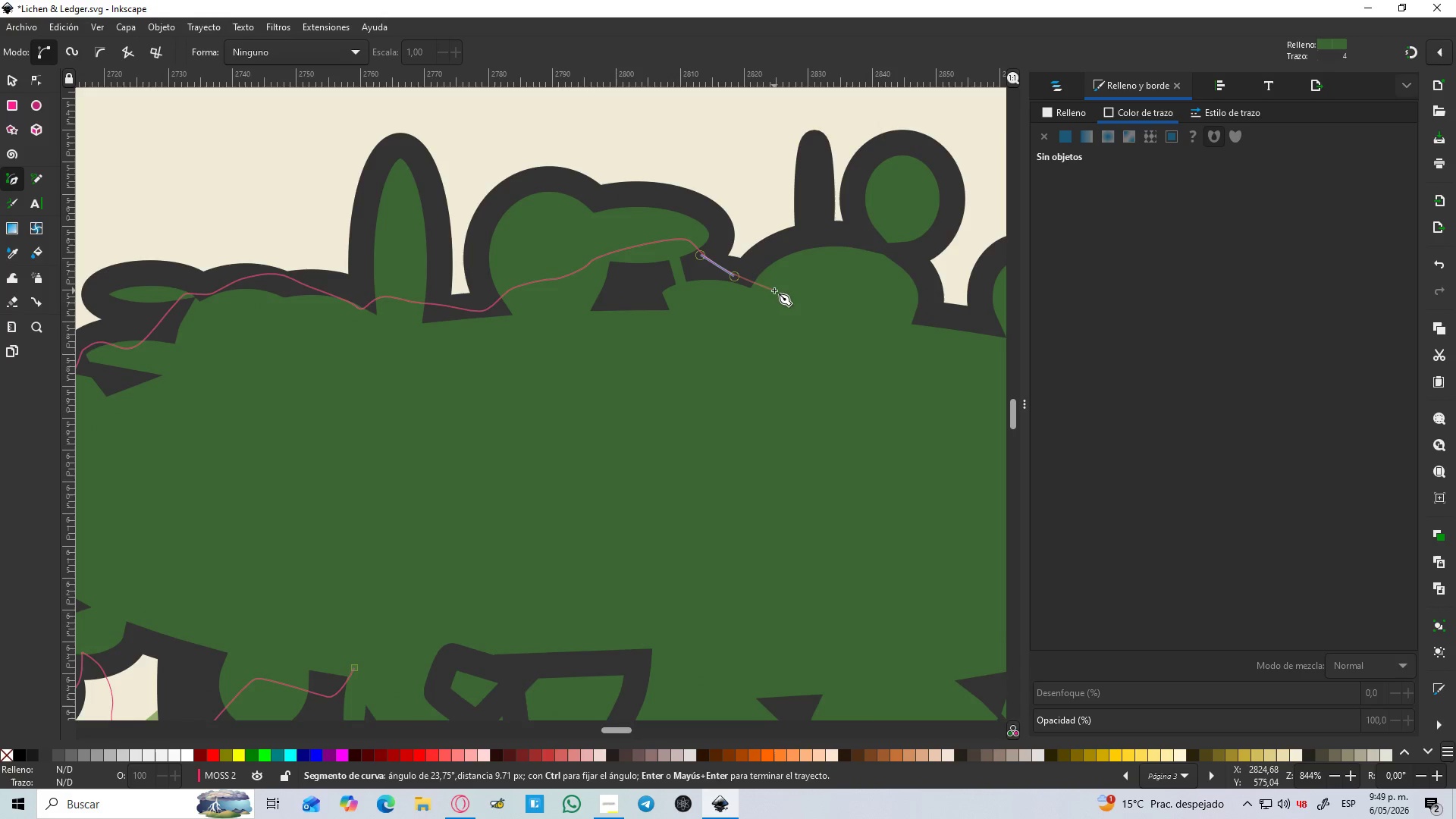 
hold_key(key=Space, duration=0.48)
 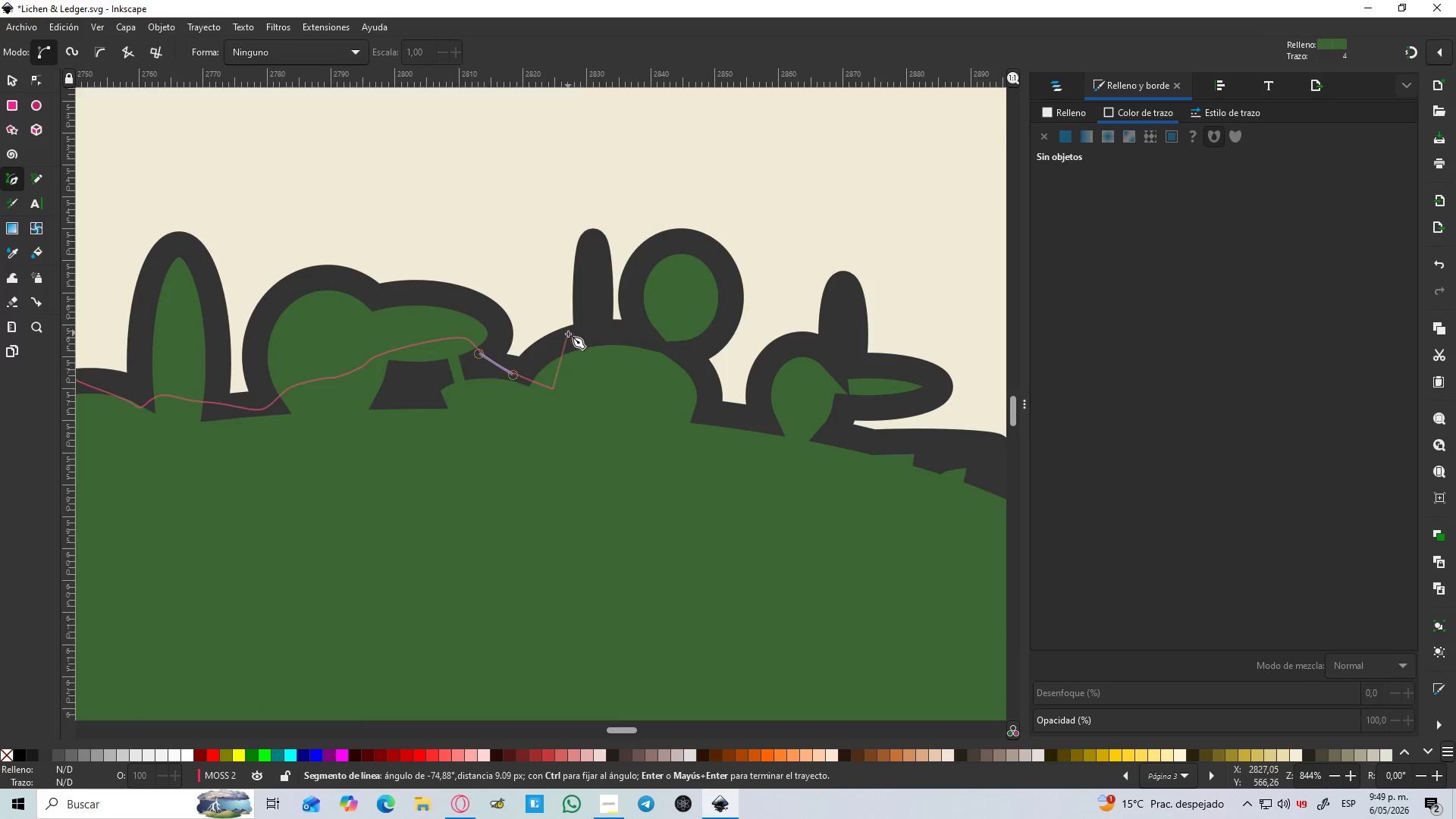 
left_click_drag(start_coordinate=[567, 336], to_coordinate=[585, 336])
 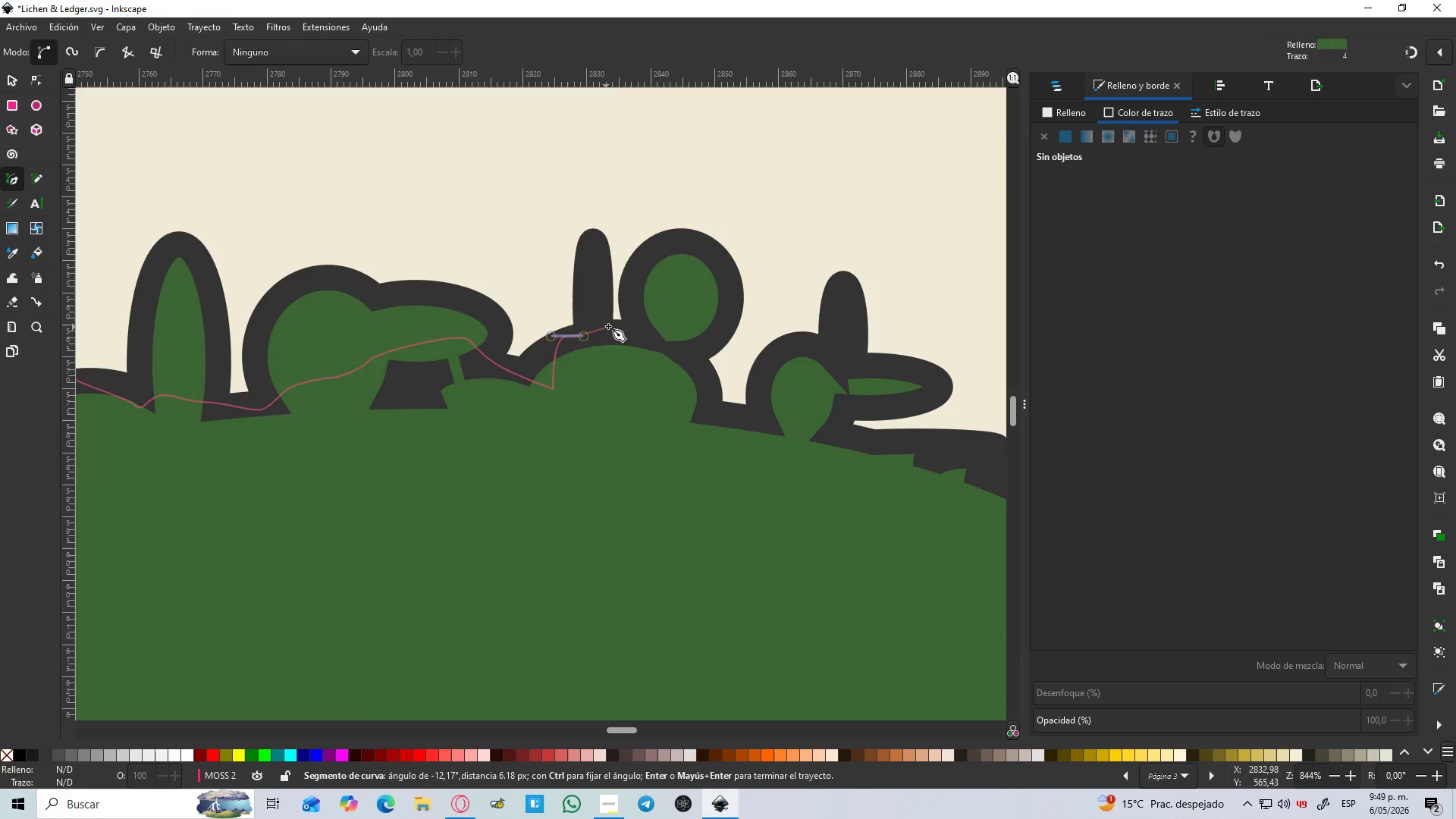 
left_click_drag(start_coordinate=[607, 326], to_coordinate=[614, 314])
 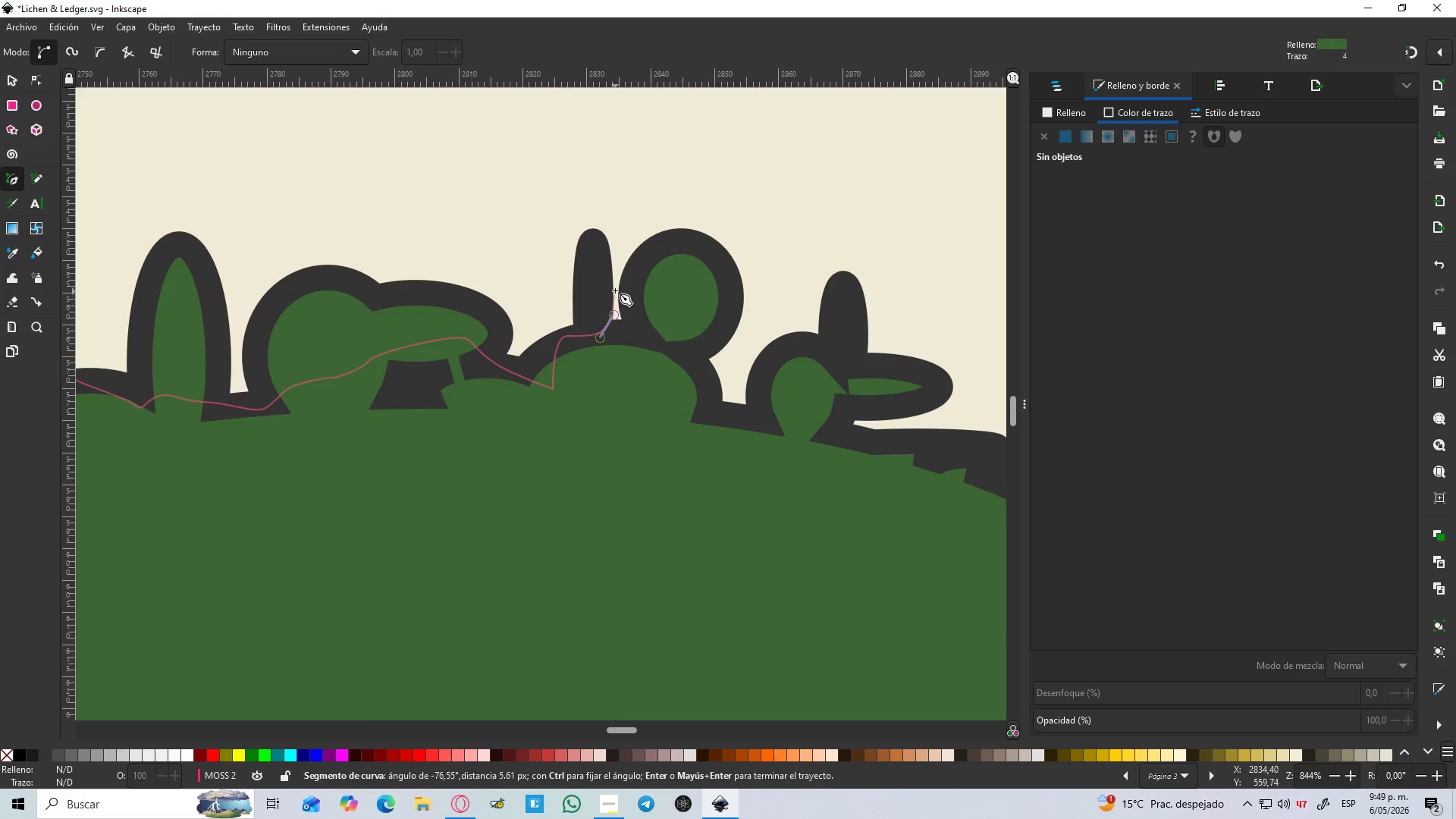 
left_click_drag(start_coordinate=[615, 290], to_coordinate=[624, 289])
 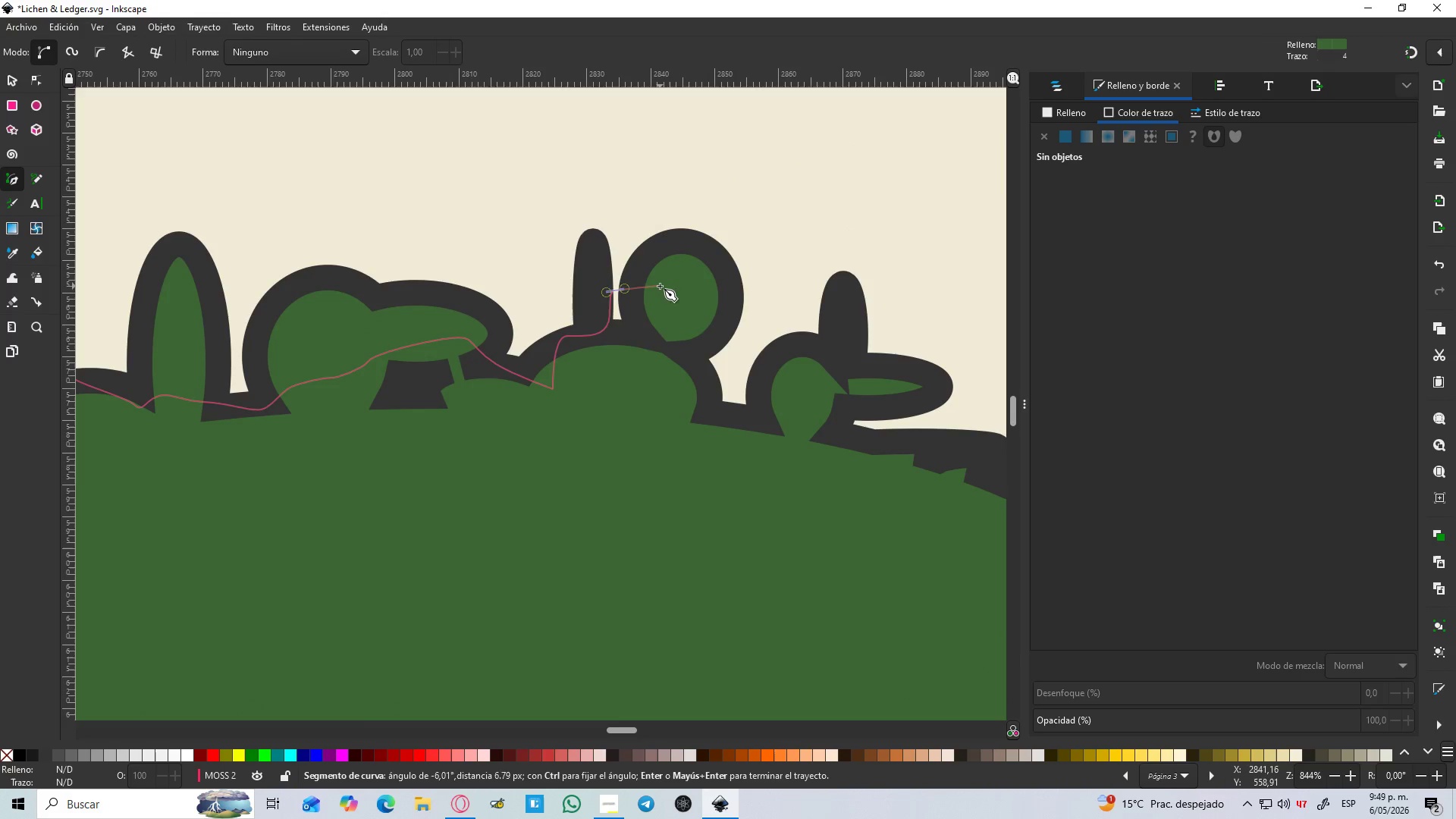 
left_click_drag(start_coordinate=[660, 286], to_coordinate=[676, 287])
 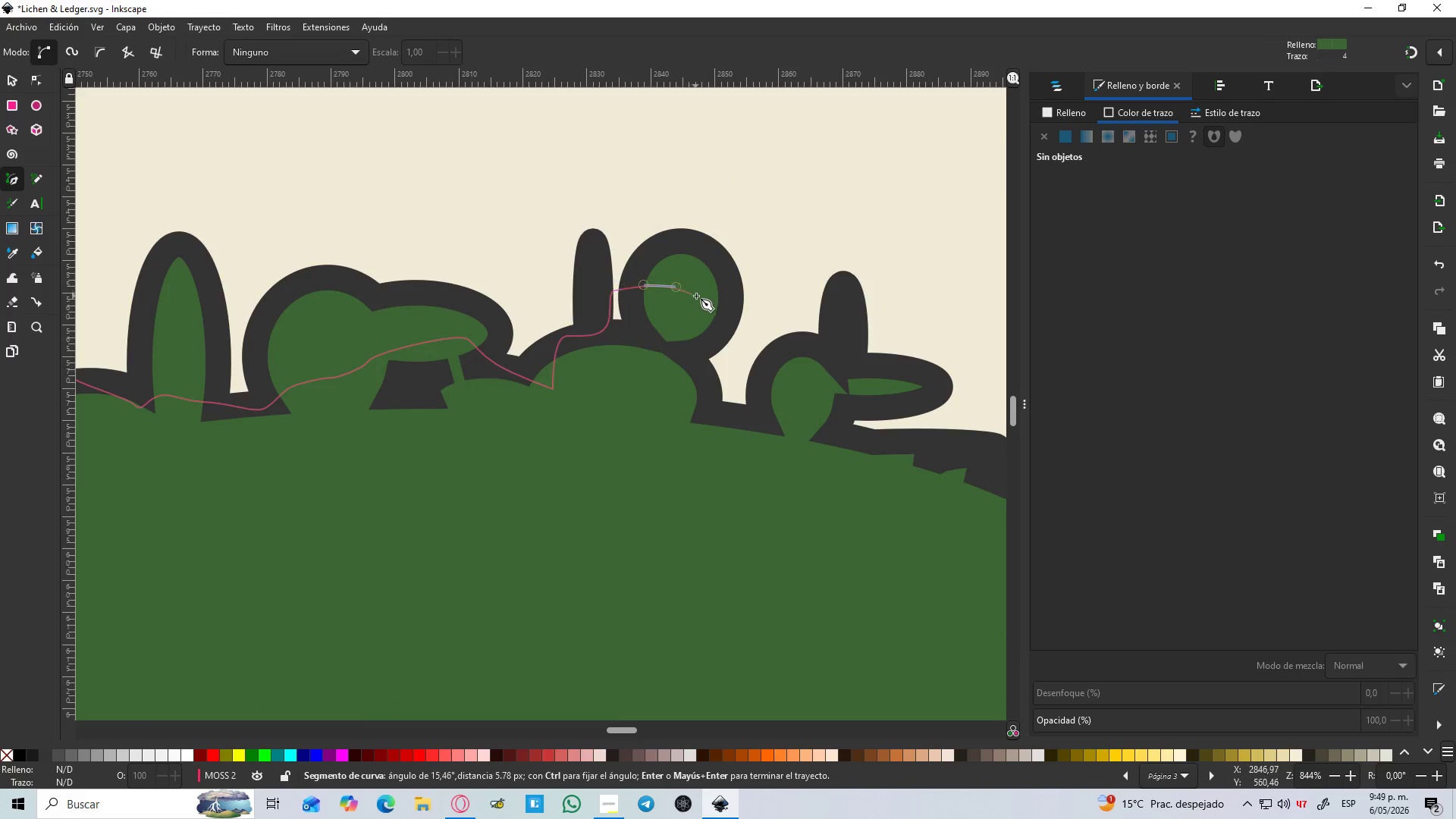 
left_click_drag(start_coordinate=[695, 296], to_coordinate=[701, 315])
 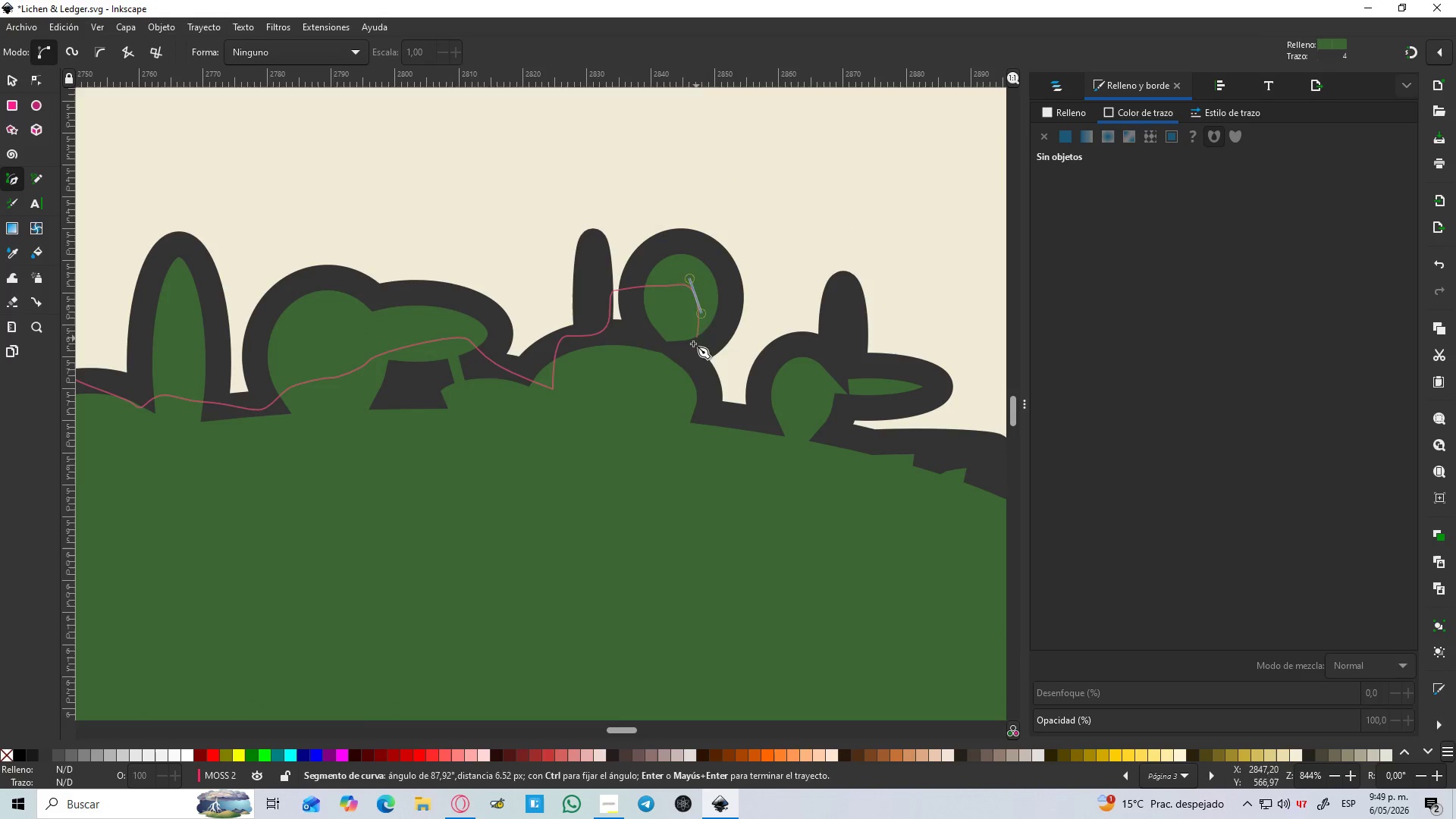 
left_click_drag(start_coordinate=[695, 339], to_coordinate=[677, 362])
 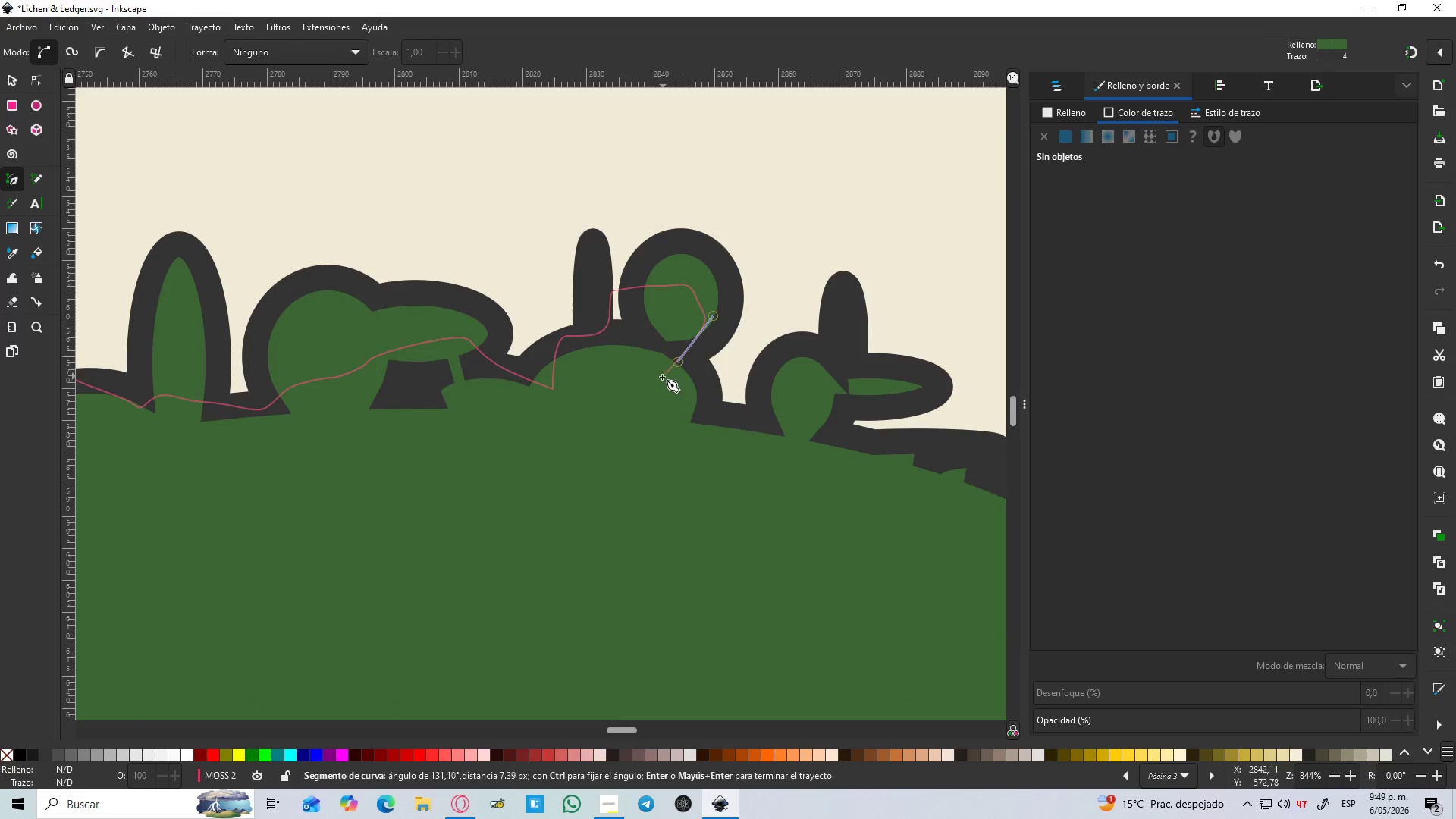 
left_click_drag(start_coordinate=[662, 377], to_coordinate=[661, 385])
 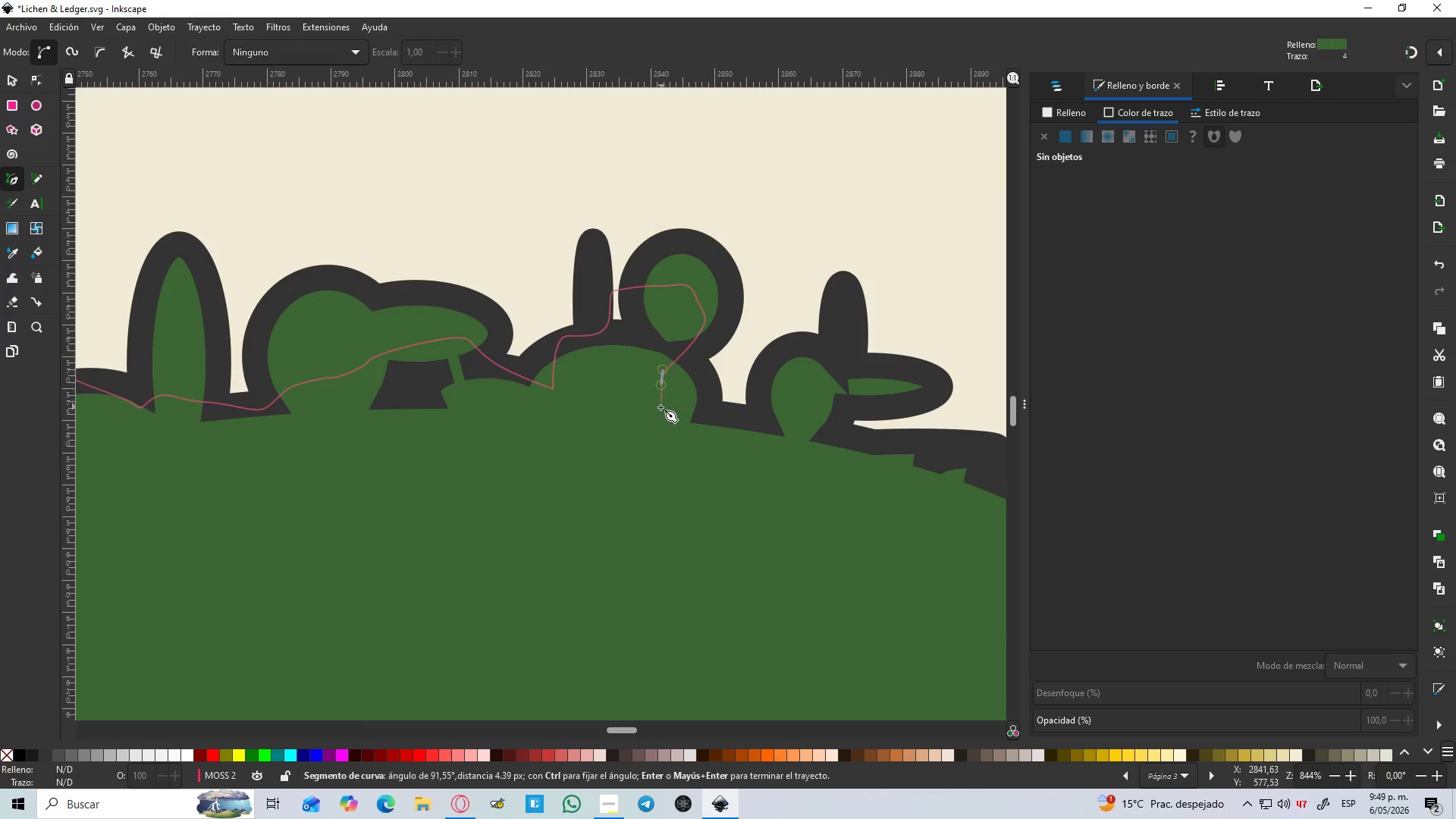 
hold_key(key=Space, duration=0.61)
 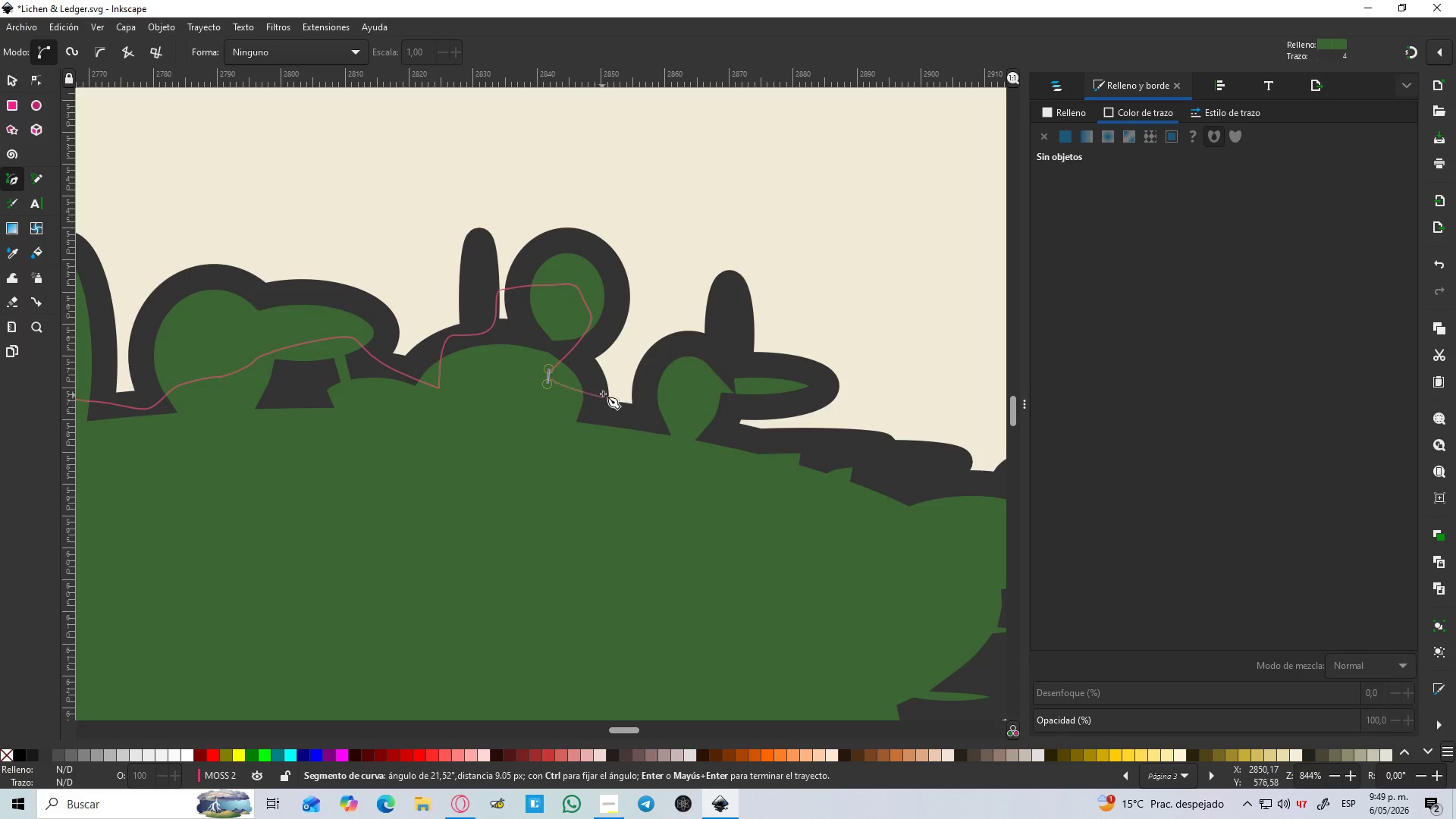 
left_click([603, 392])
 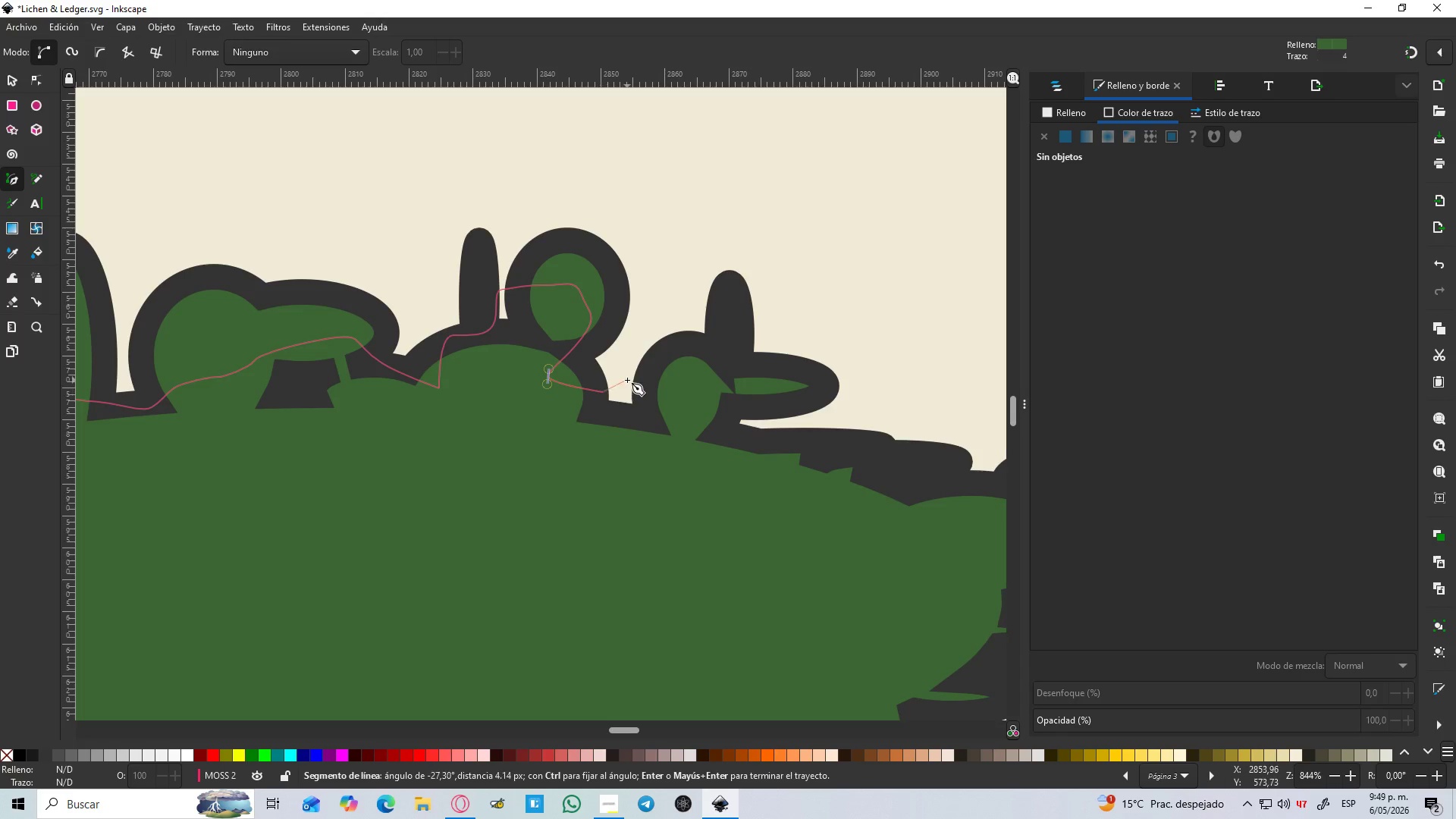 
left_click_drag(start_coordinate=[627, 380], to_coordinate=[657, 384])
 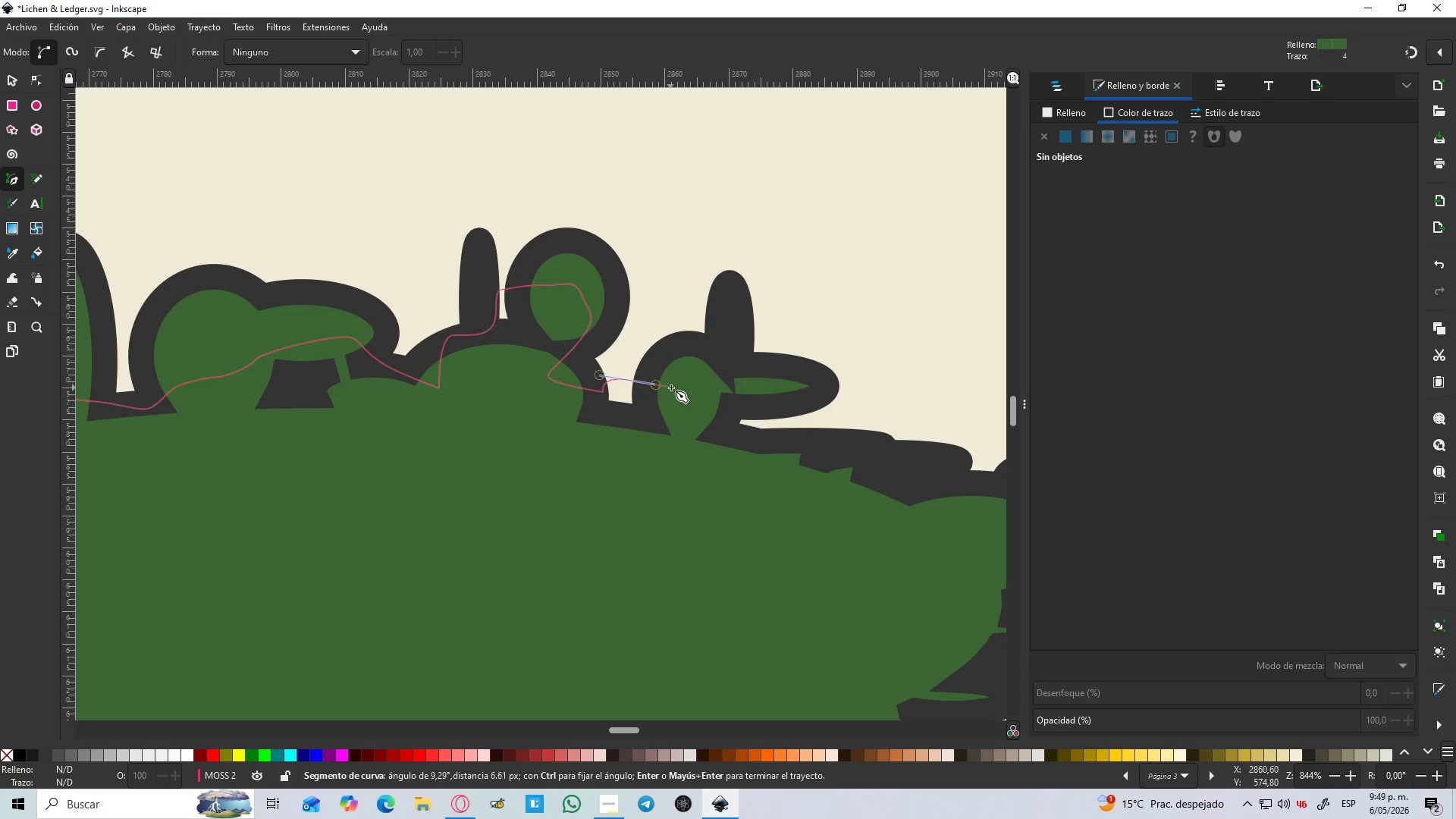 
left_click_drag(start_coordinate=[671, 388], to_coordinate=[692, 403])
 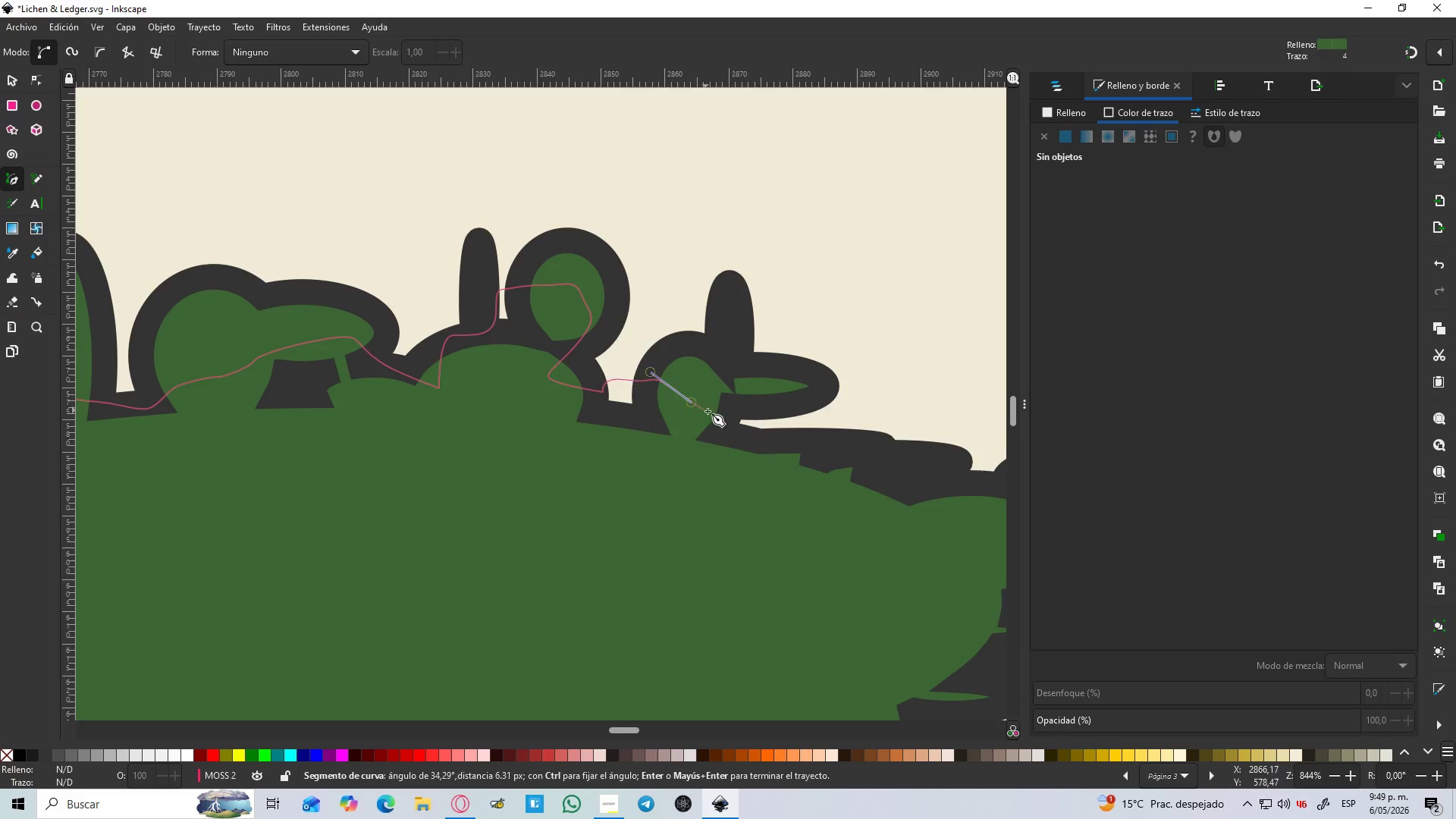 
left_click_drag(start_coordinate=[704, 410], to_coordinate=[720, 422])
 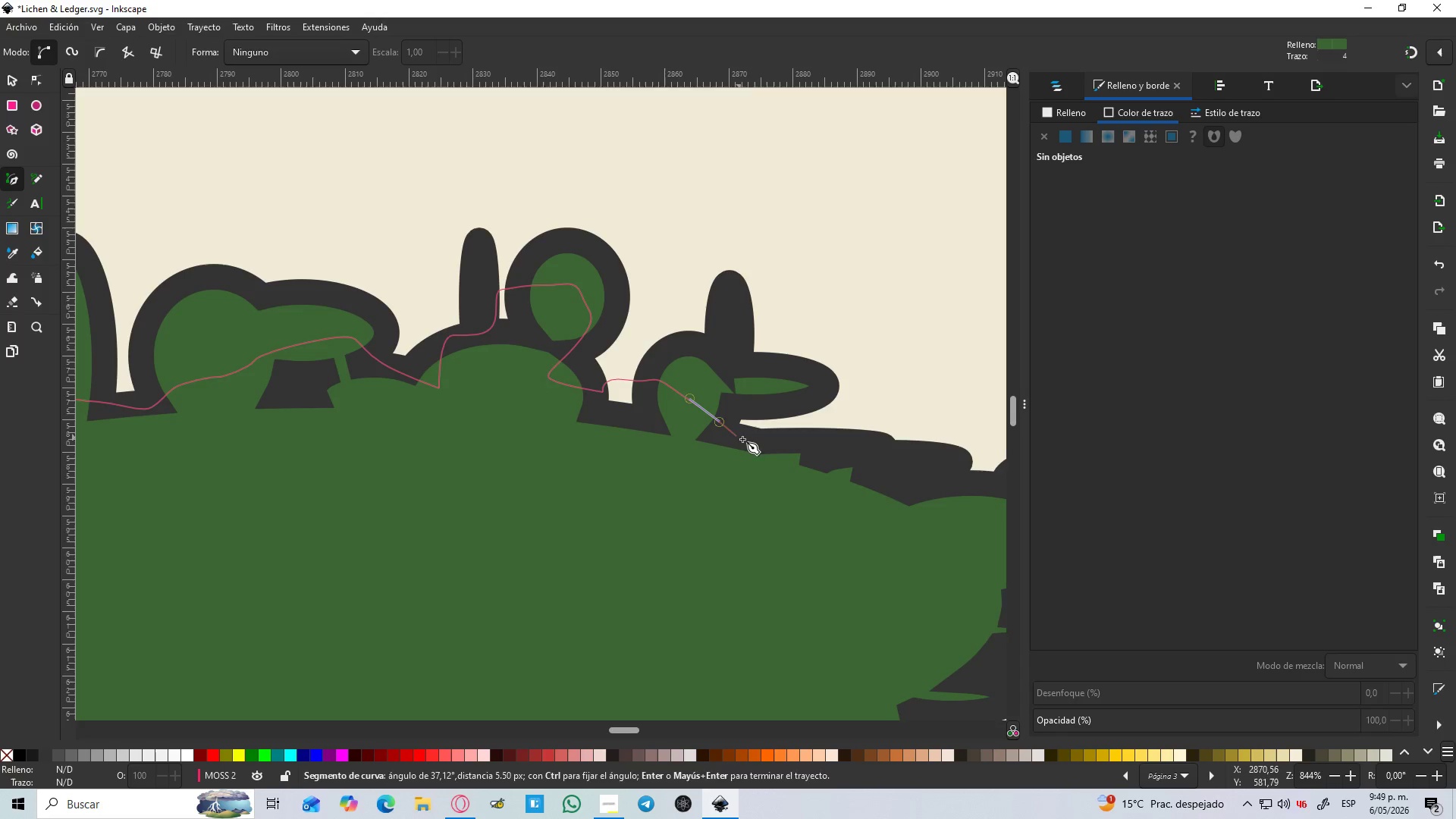 
hold_key(key=Space, duration=1.08)
 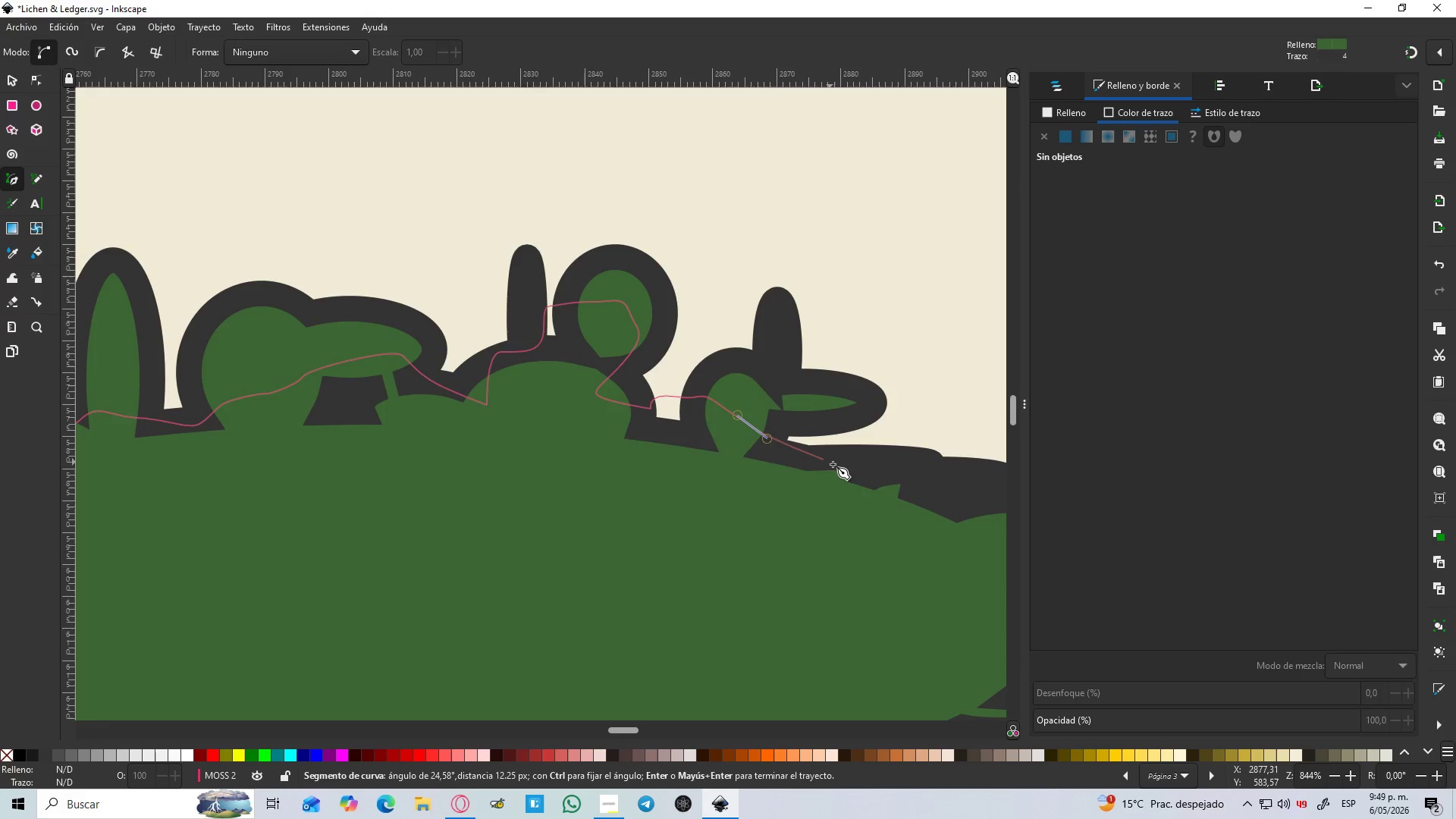 
left_click_drag(start_coordinate=[833, 464], to_coordinate=[835, 469])
 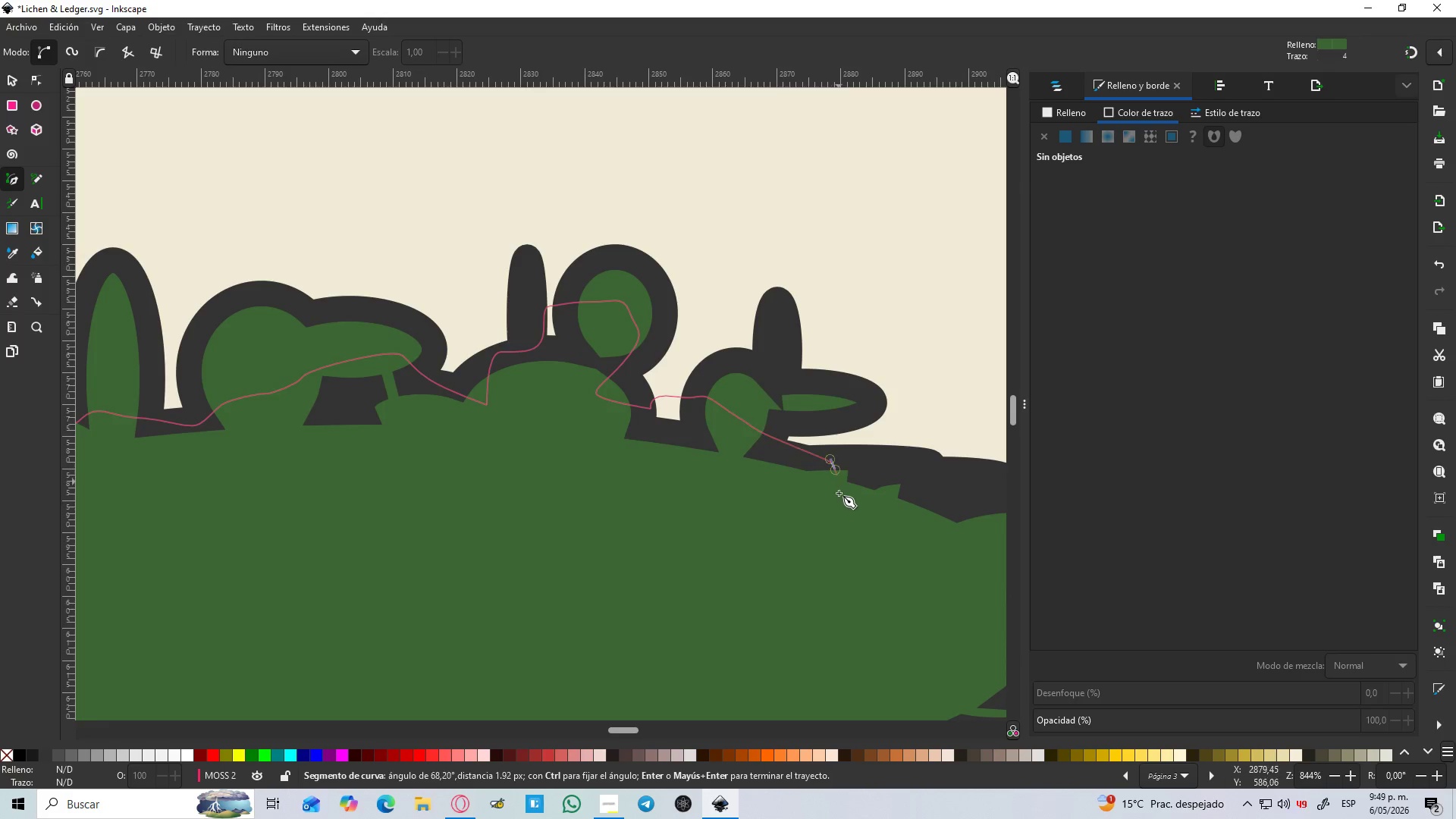 
left_click_drag(start_coordinate=[839, 504], to_coordinate=[838, 512])
 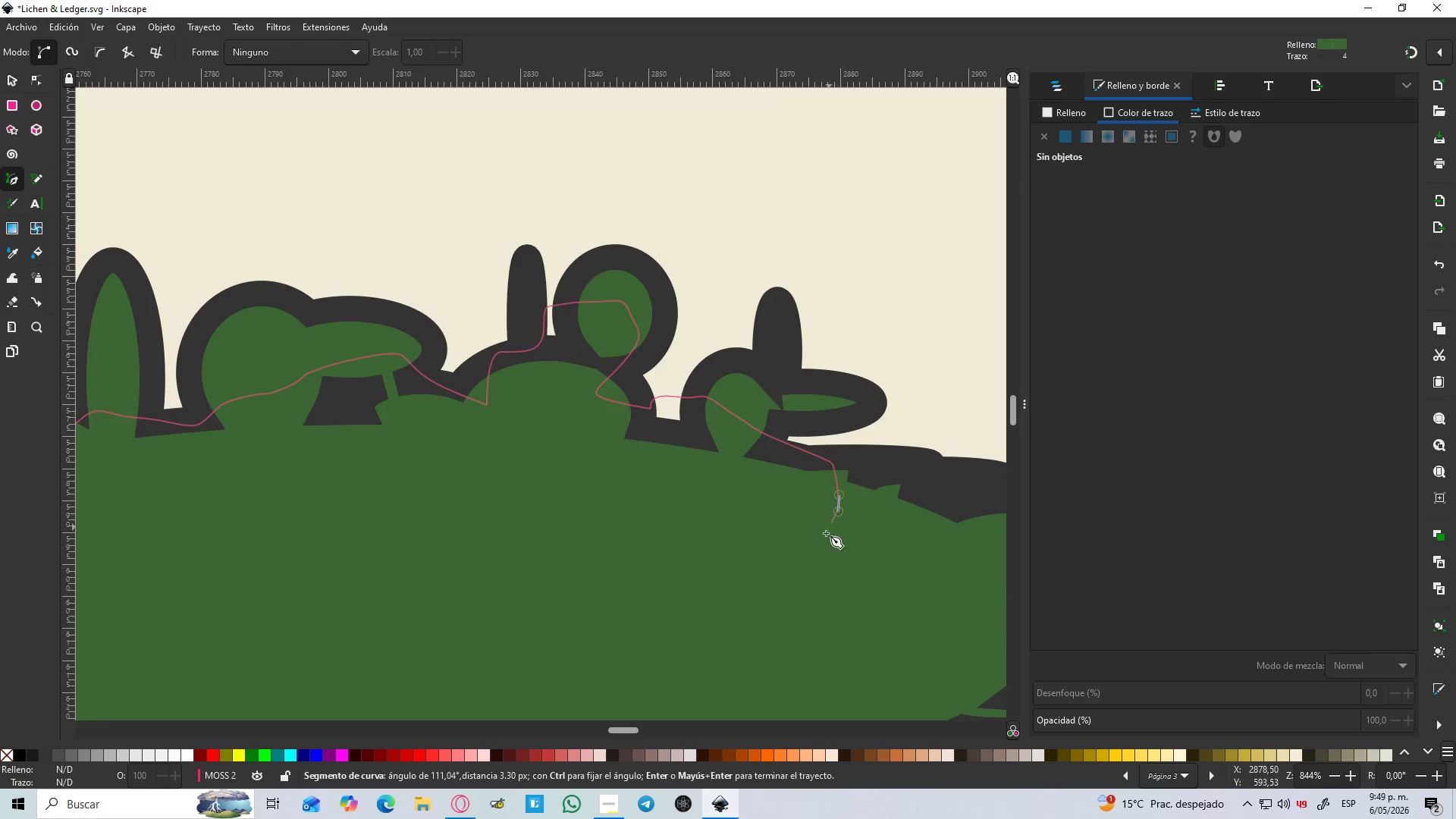 
hold_key(key=Space, duration=0.59)
 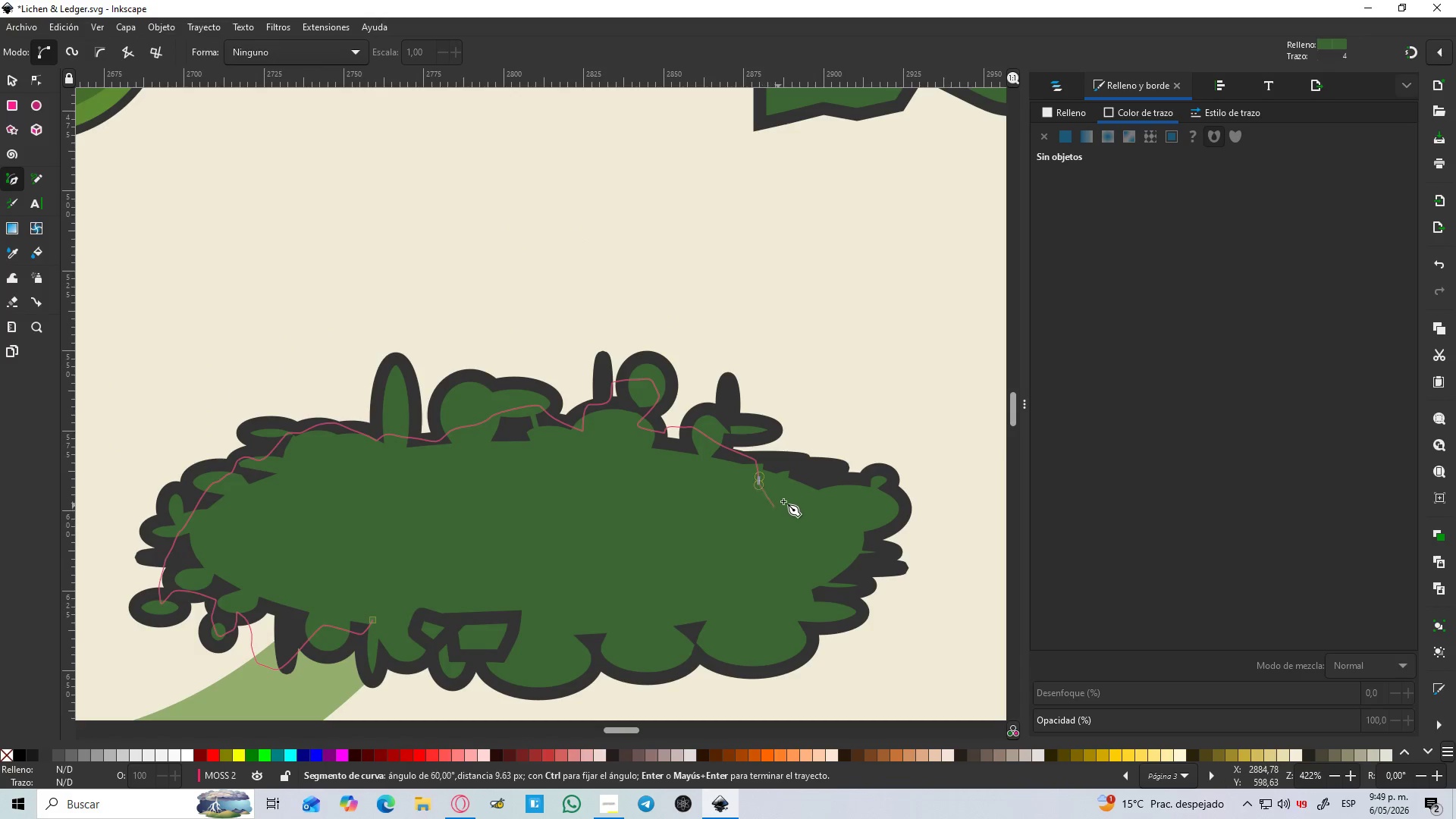 
hold_key(key=ControlLeft, duration=0.52)
 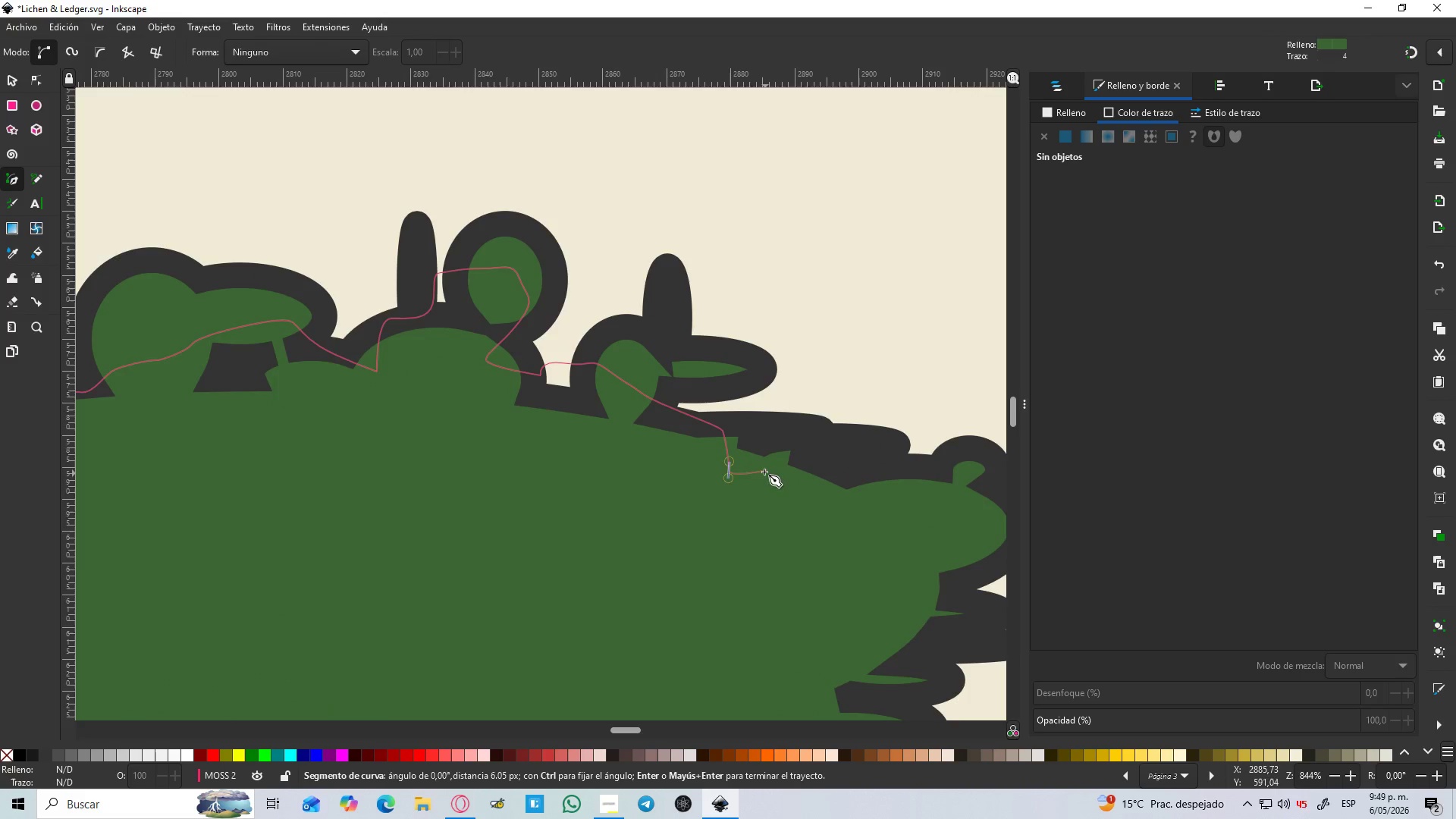 
scroll: coordinate [756, 519], scroll_direction: down, amount: 4.0
 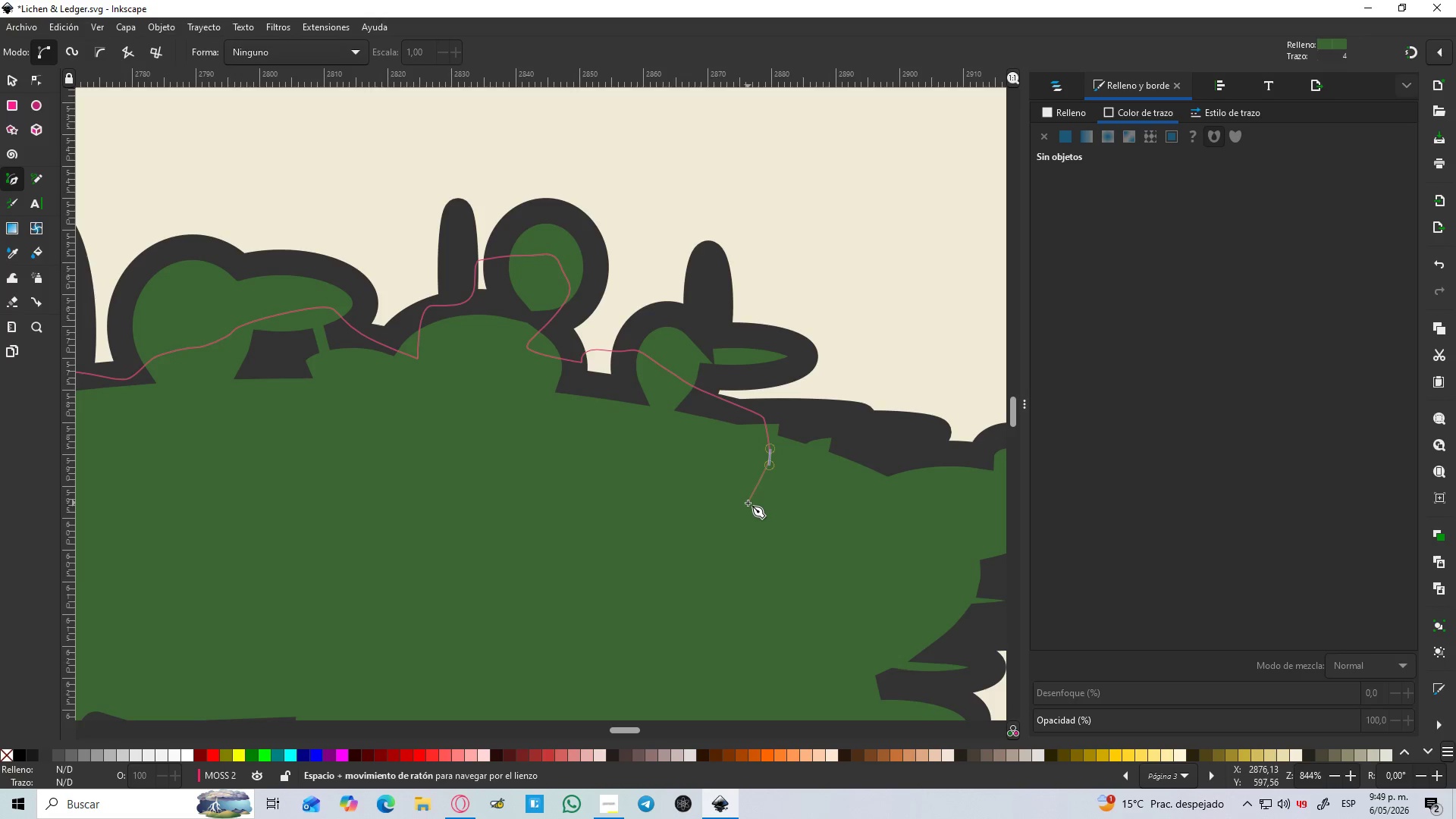 
hold_key(key=ControlLeft, duration=0.59)
 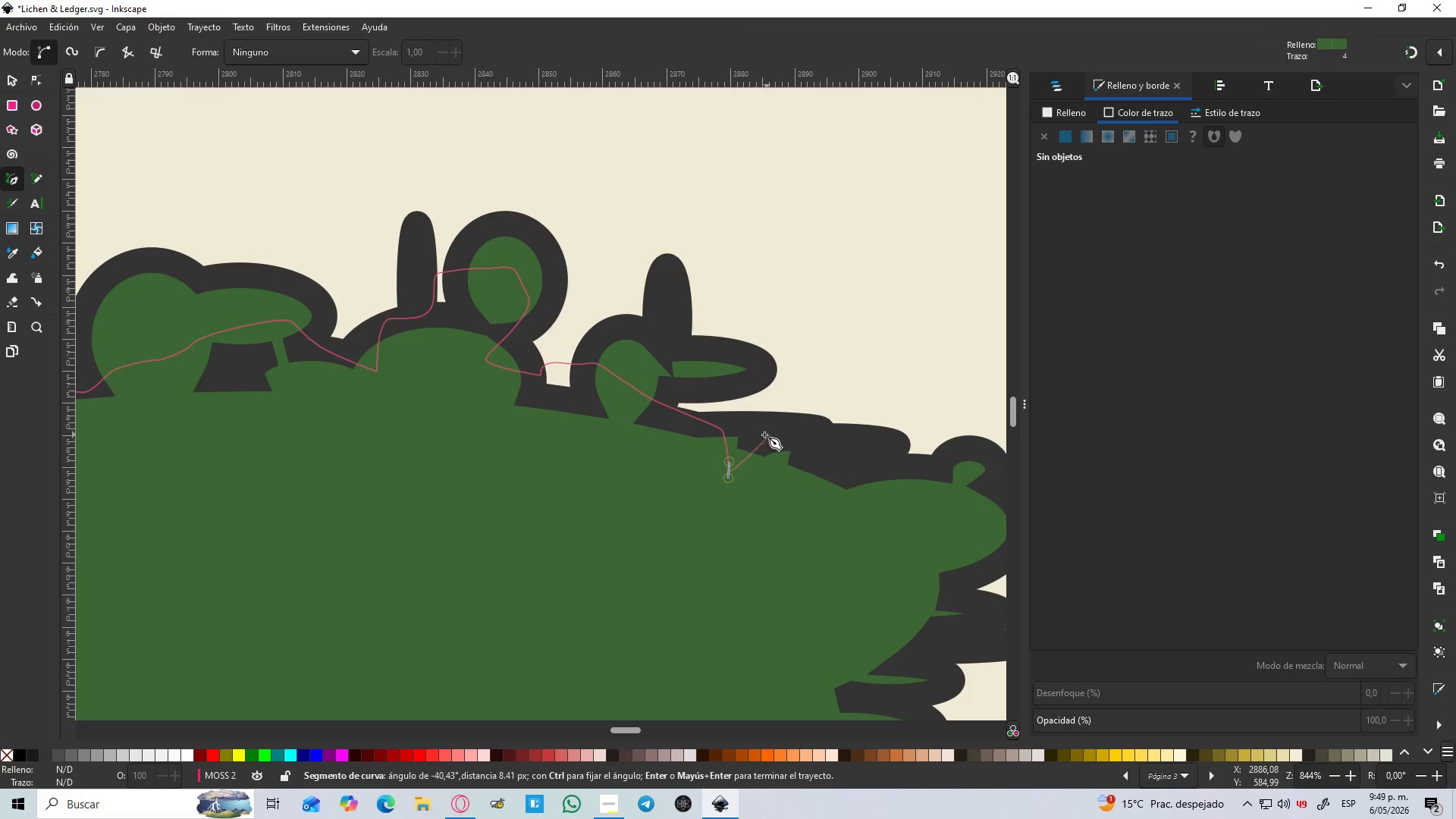 
scroll: coordinate [748, 503], scroll_direction: down, amount: 2.0
 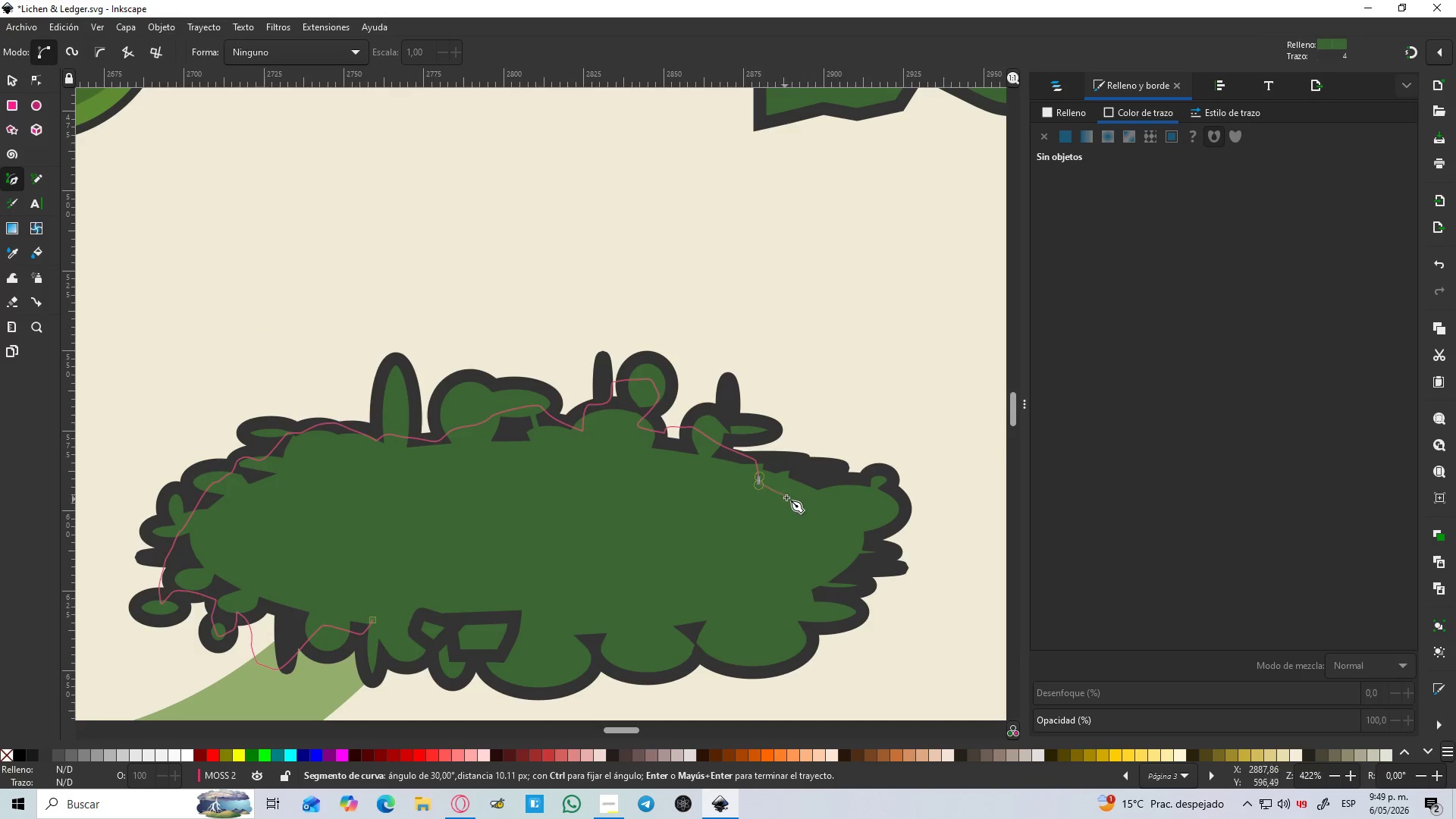 
scroll: coordinate [785, 487], scroll_direction: up, amount: 2.0
 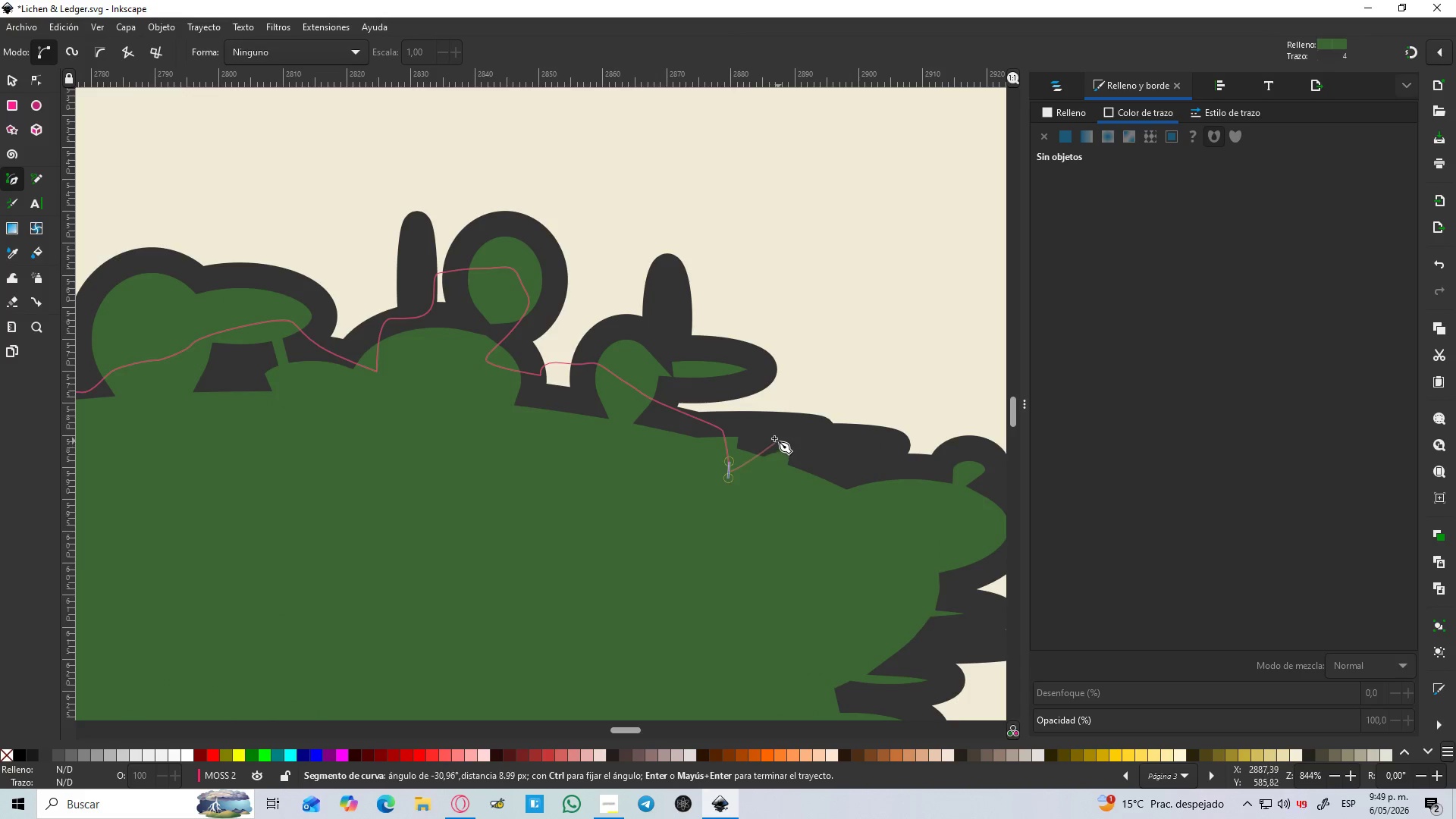 
left_click_drag(start_coordinate=[764, 435], to_coordinate=[772, 441])
 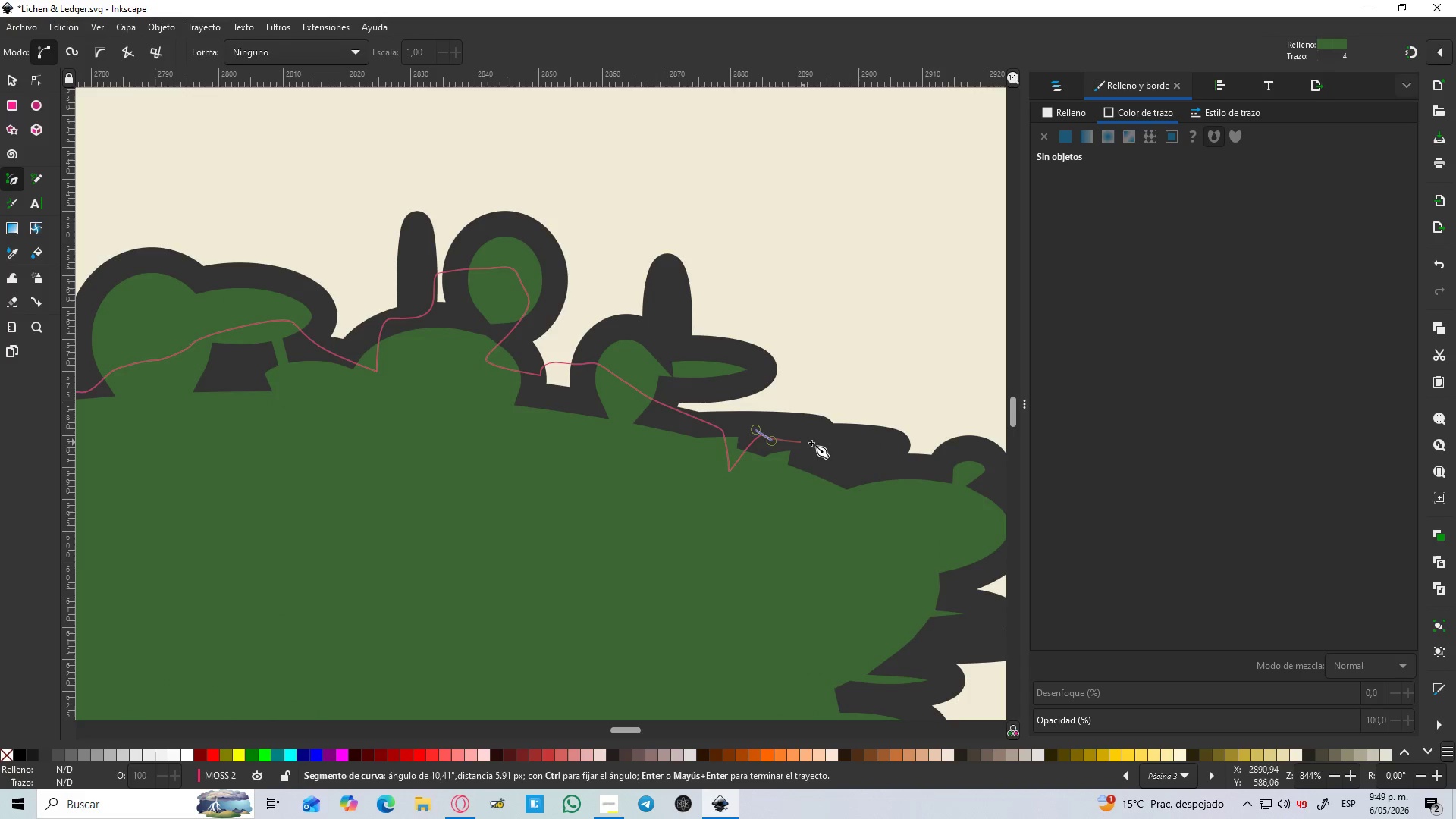 
left_click_drag(start_coordinate=[814, 443], to_coordinate=[824, 443])
 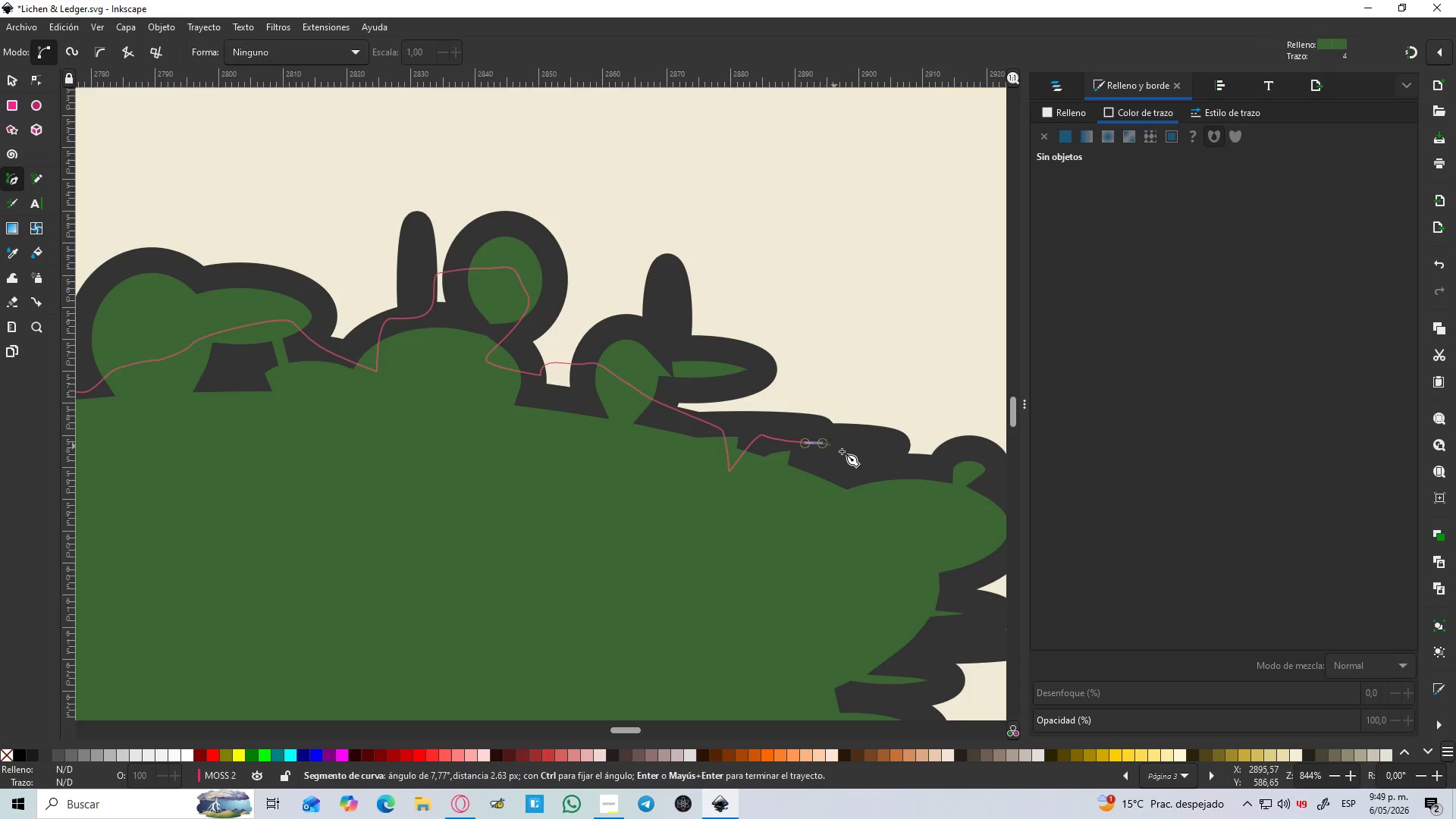 
left_click_drag(start_coordinate=[846, 453], to_coordinate=[861, 463])
 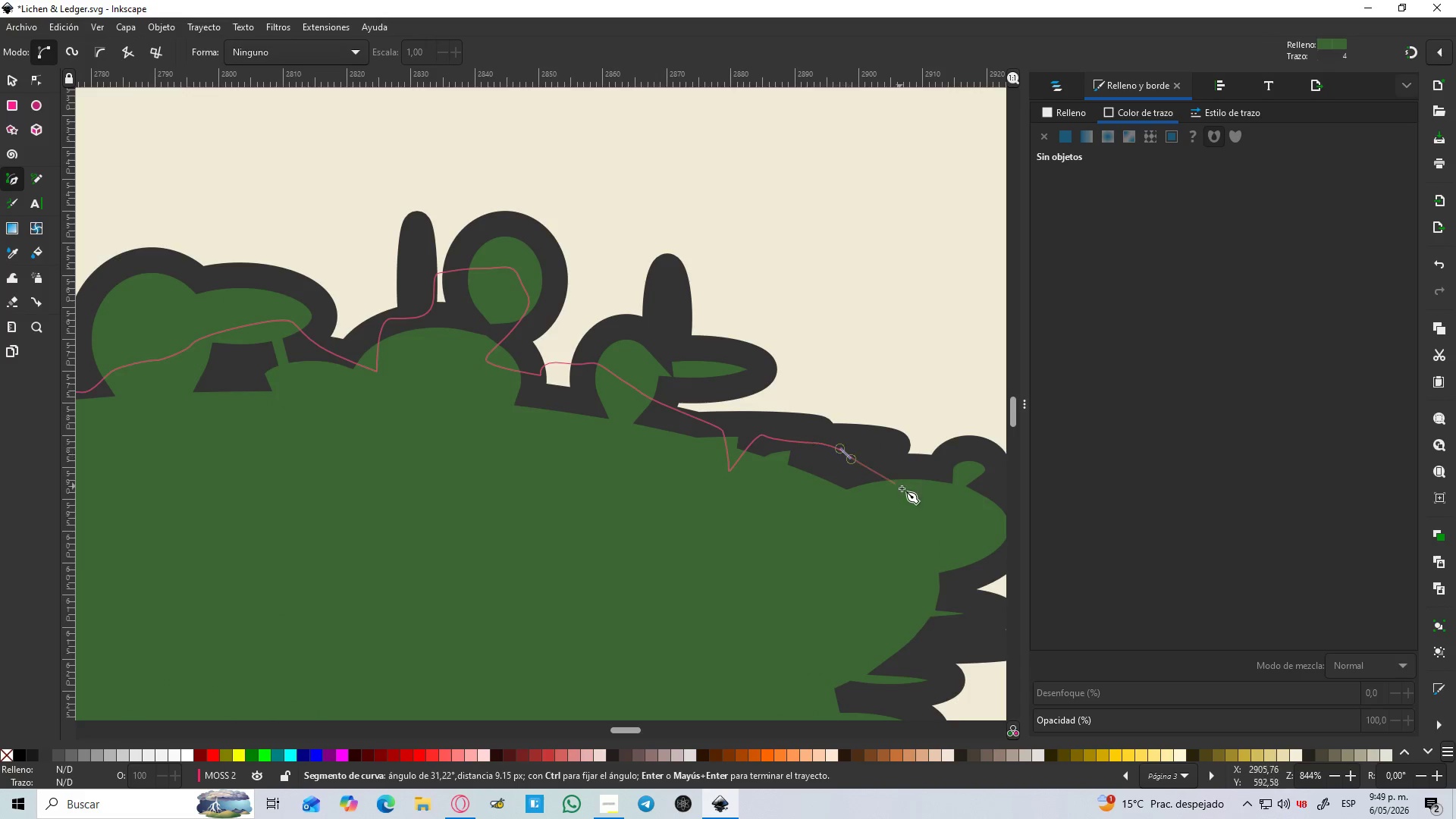 
left_click_drag(start_coordinate=[902, 489], to_coordinate=[905, 496])
 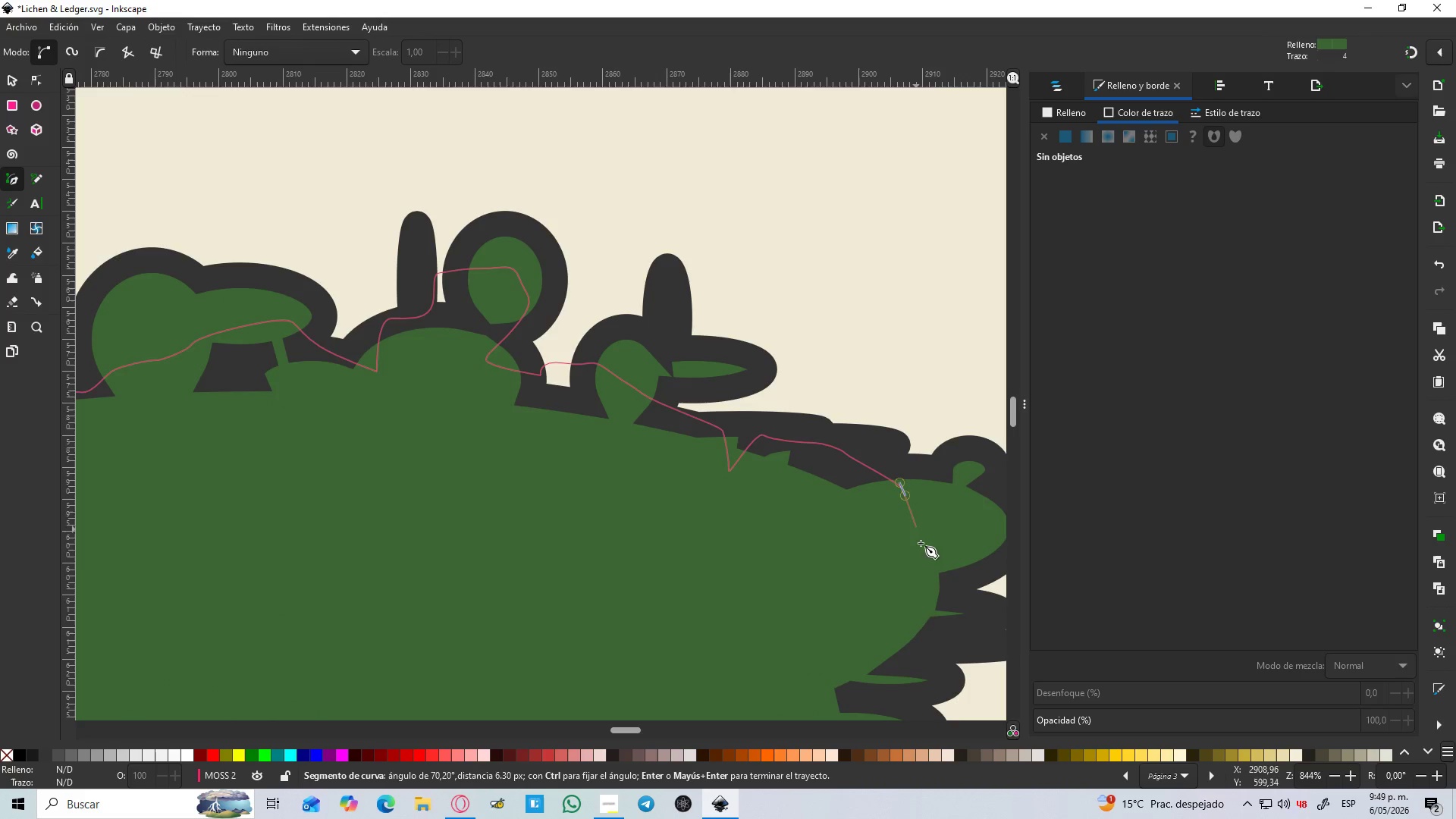 
left_click_drag(start_coordinate=[932, 560], to_coordinate=[943, 565])
 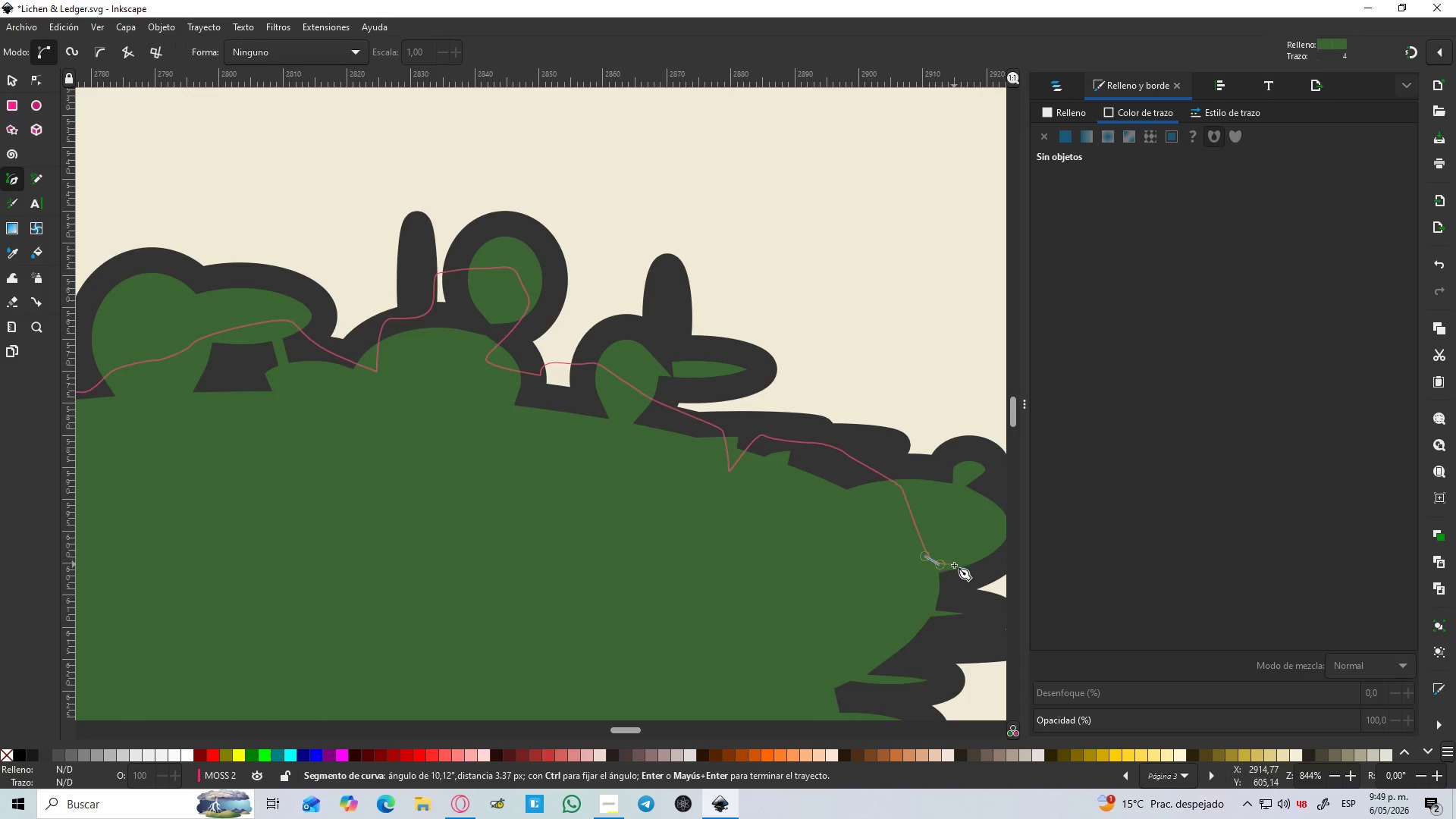 
left_click_drag(start_coordinate=[954, 566], to_coordinate=[962, 586])
 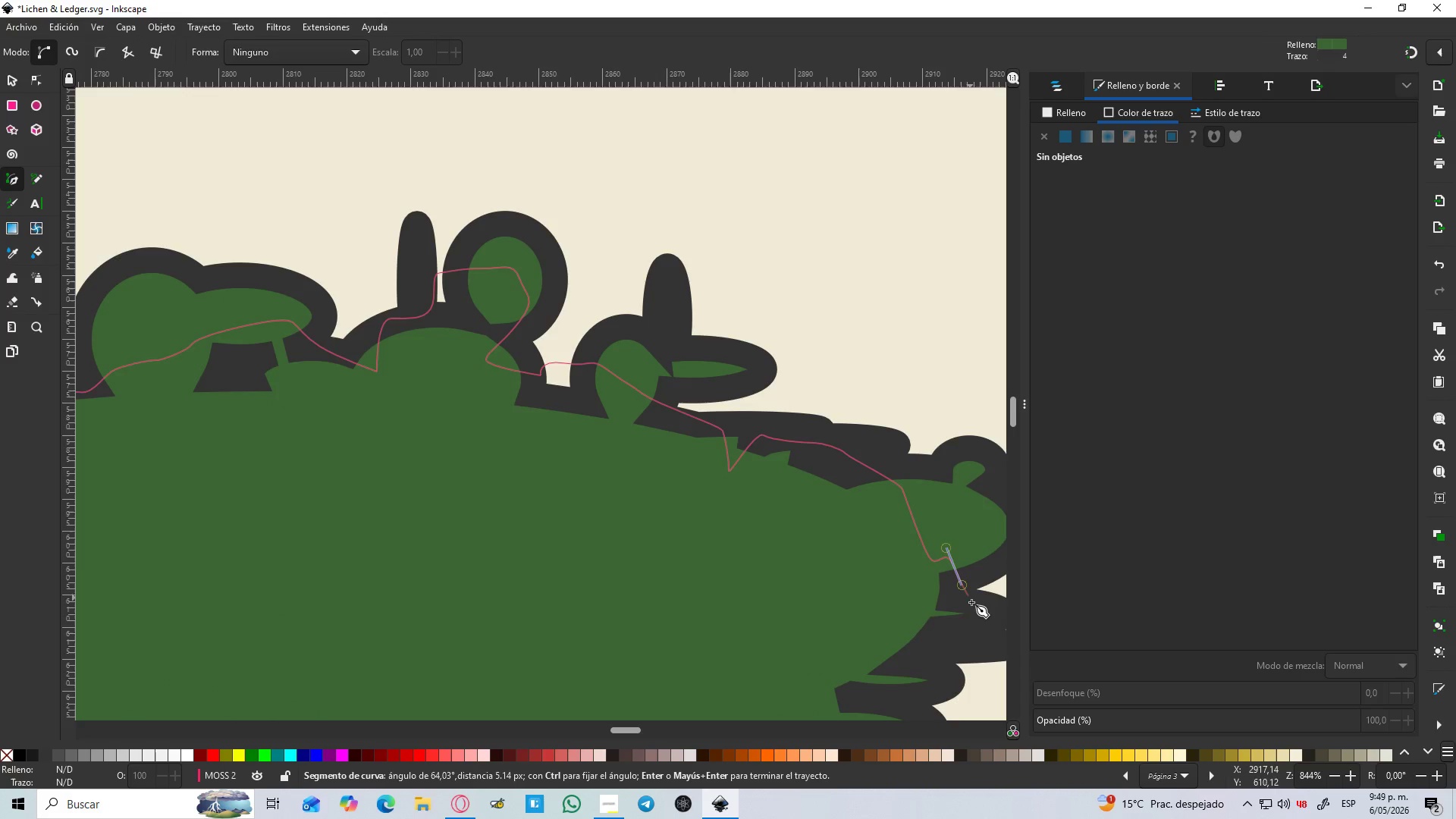 
left_click_drag(start_coordinate=[971, 606], to_coordinate=[974, 620])
 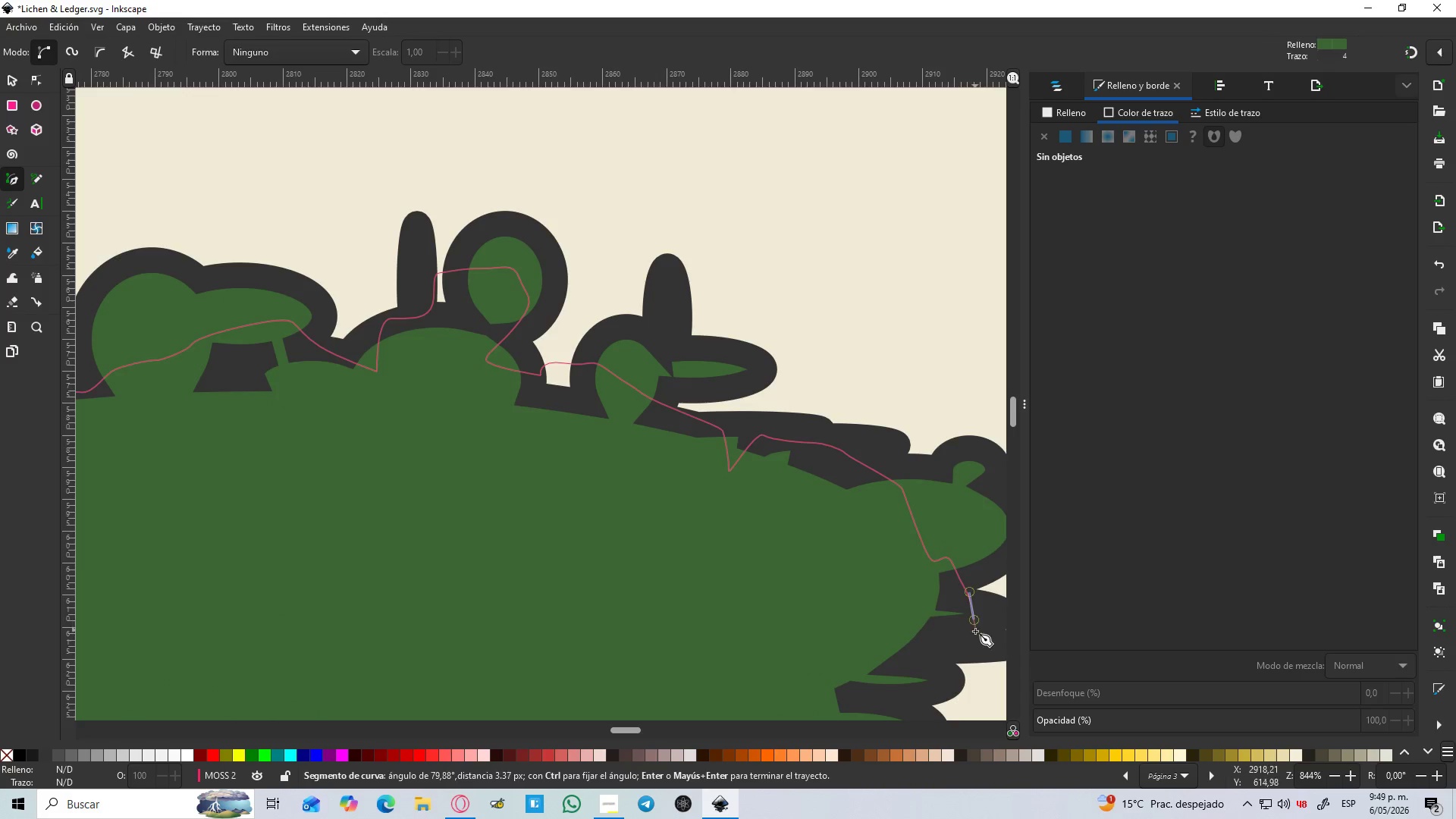 
left_click_drag(start_coordinate=[974, 634], to_coordinate=[960, 648])
 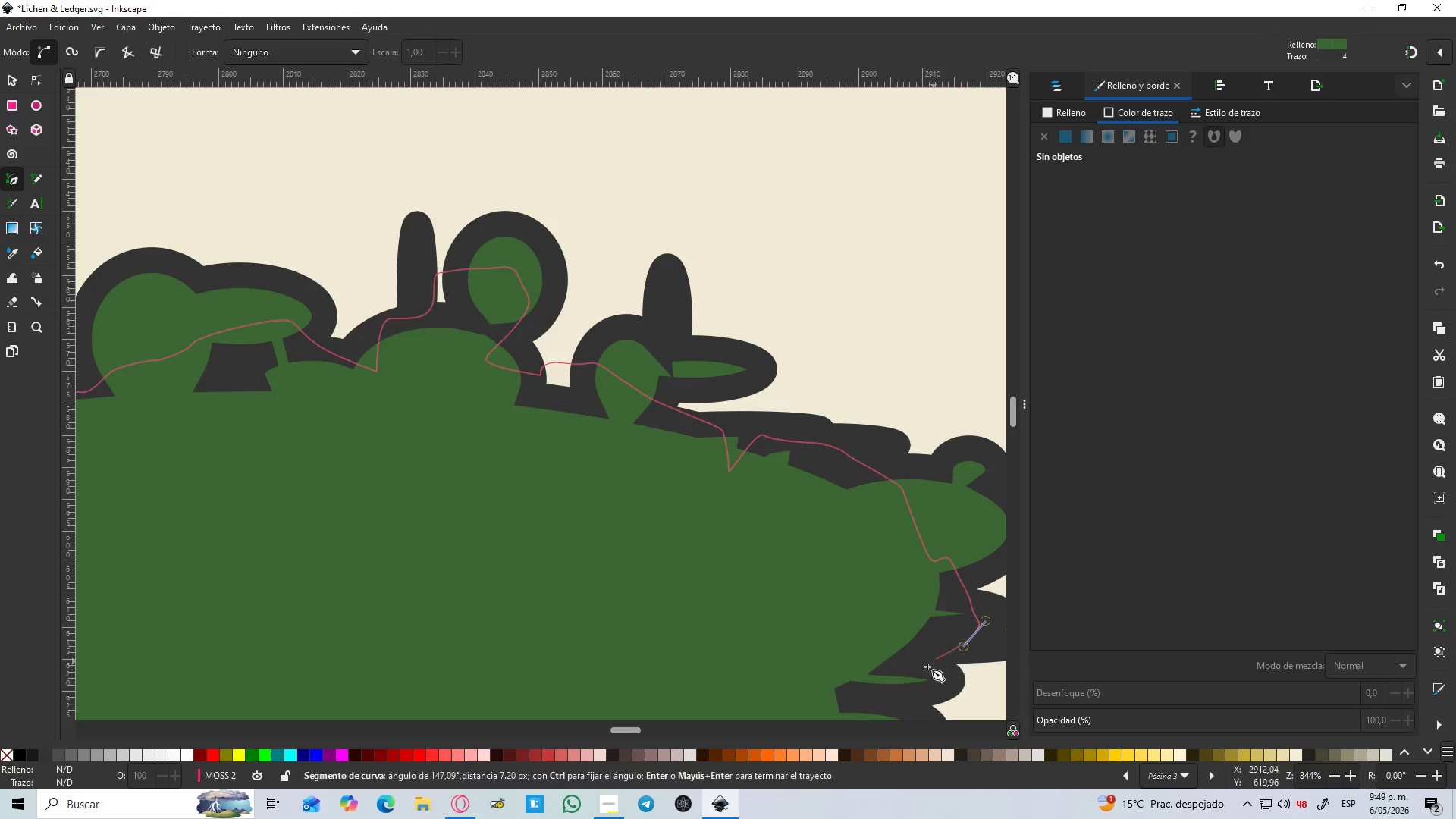 
left_click_drag(start_coordinate=[930, 664], to_coordinate=[915, 677])
 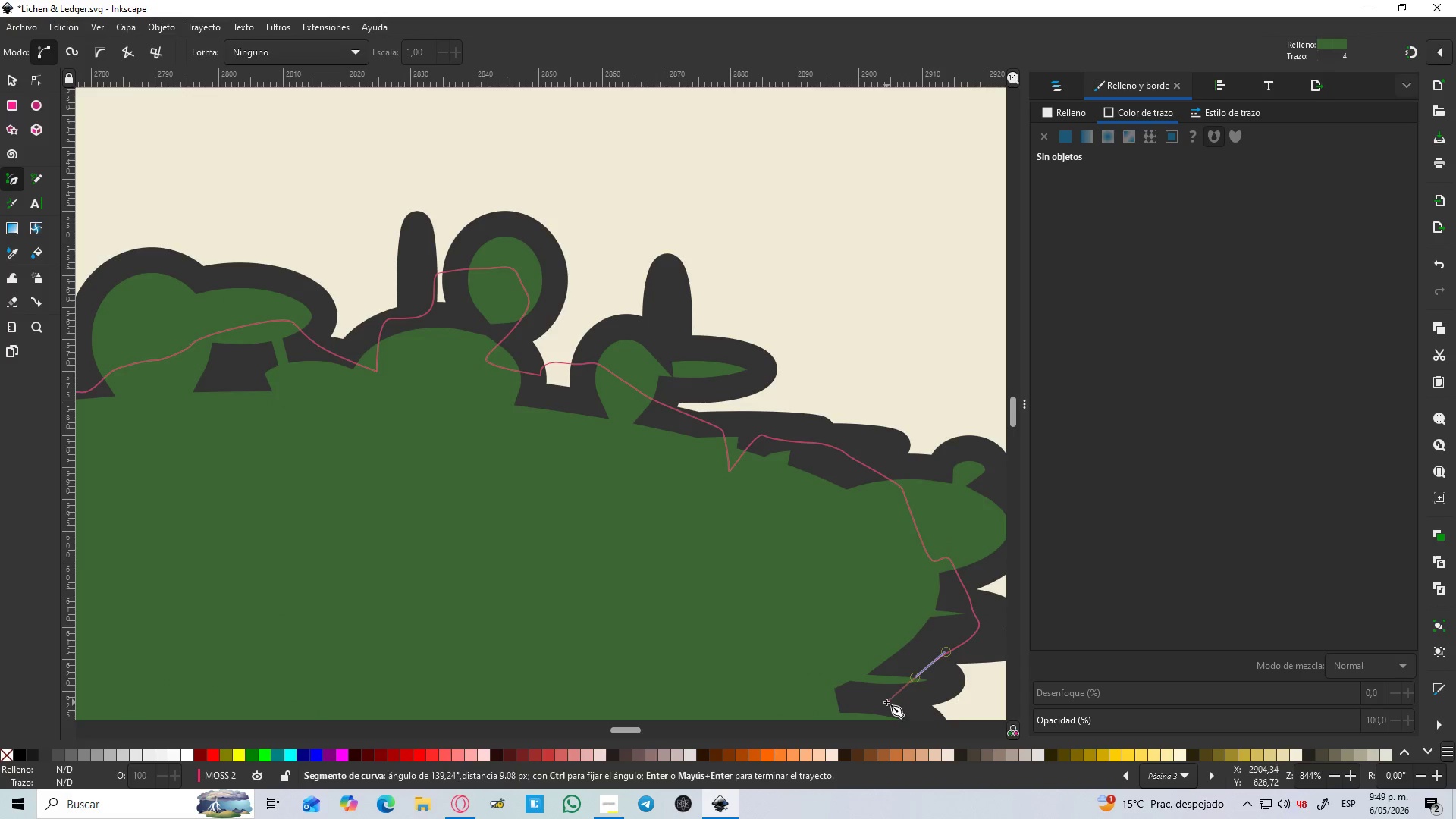 
hold_key(key=Space, duration=0.94)
 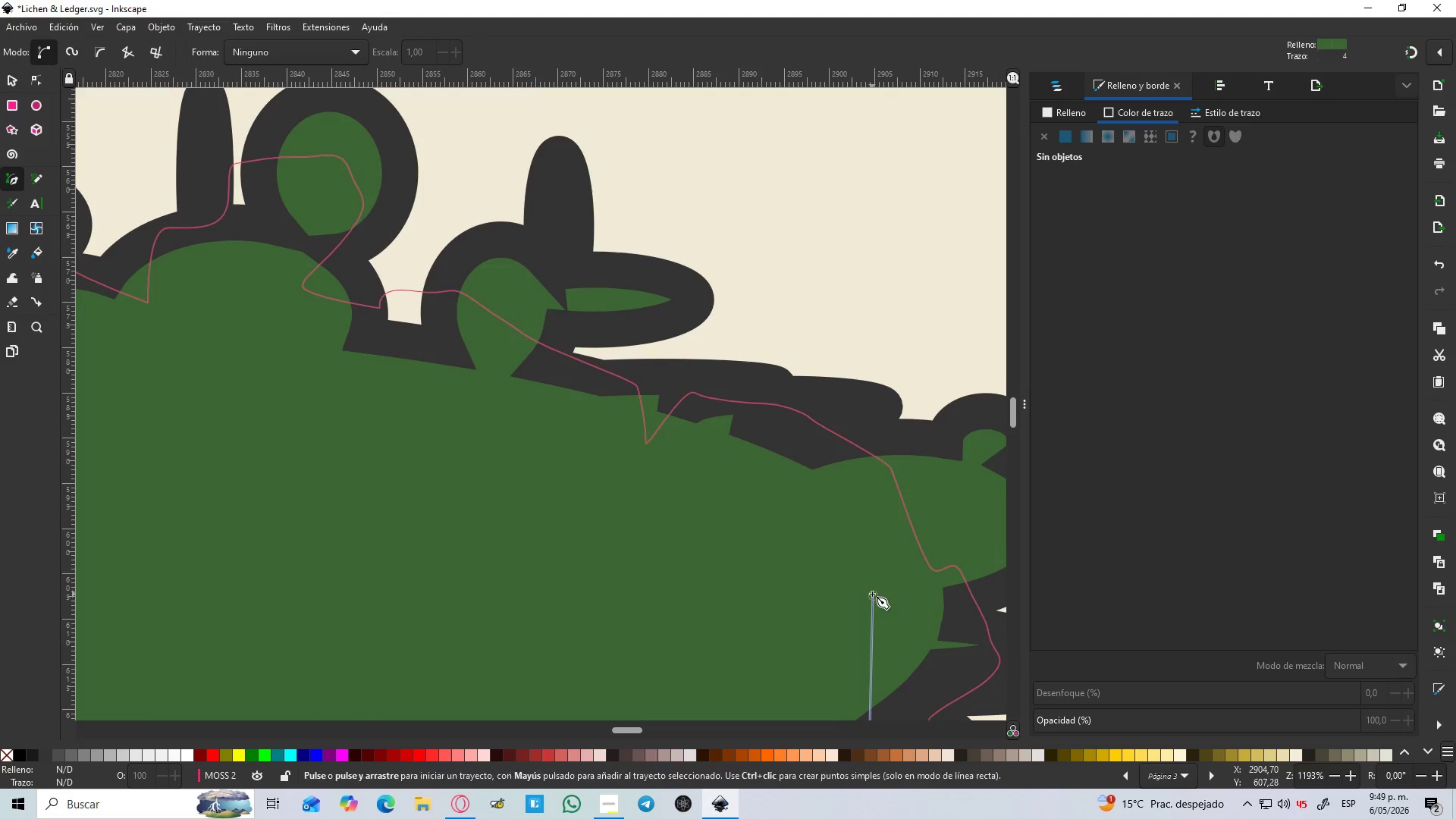 
hold_key(key=ControlLeft, duration=0.5)
 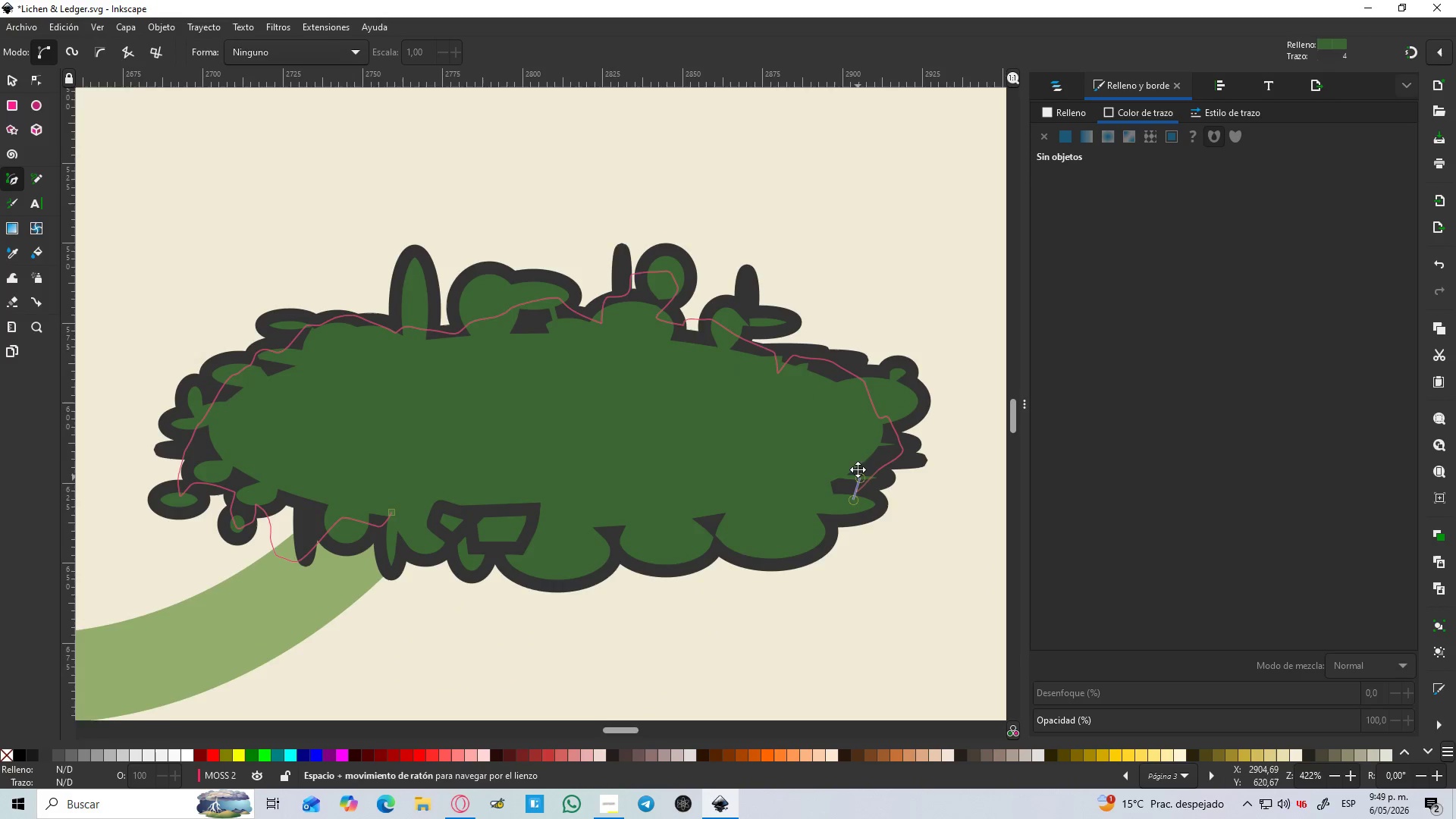 
hold_key(key=Space, duration=0.44)
 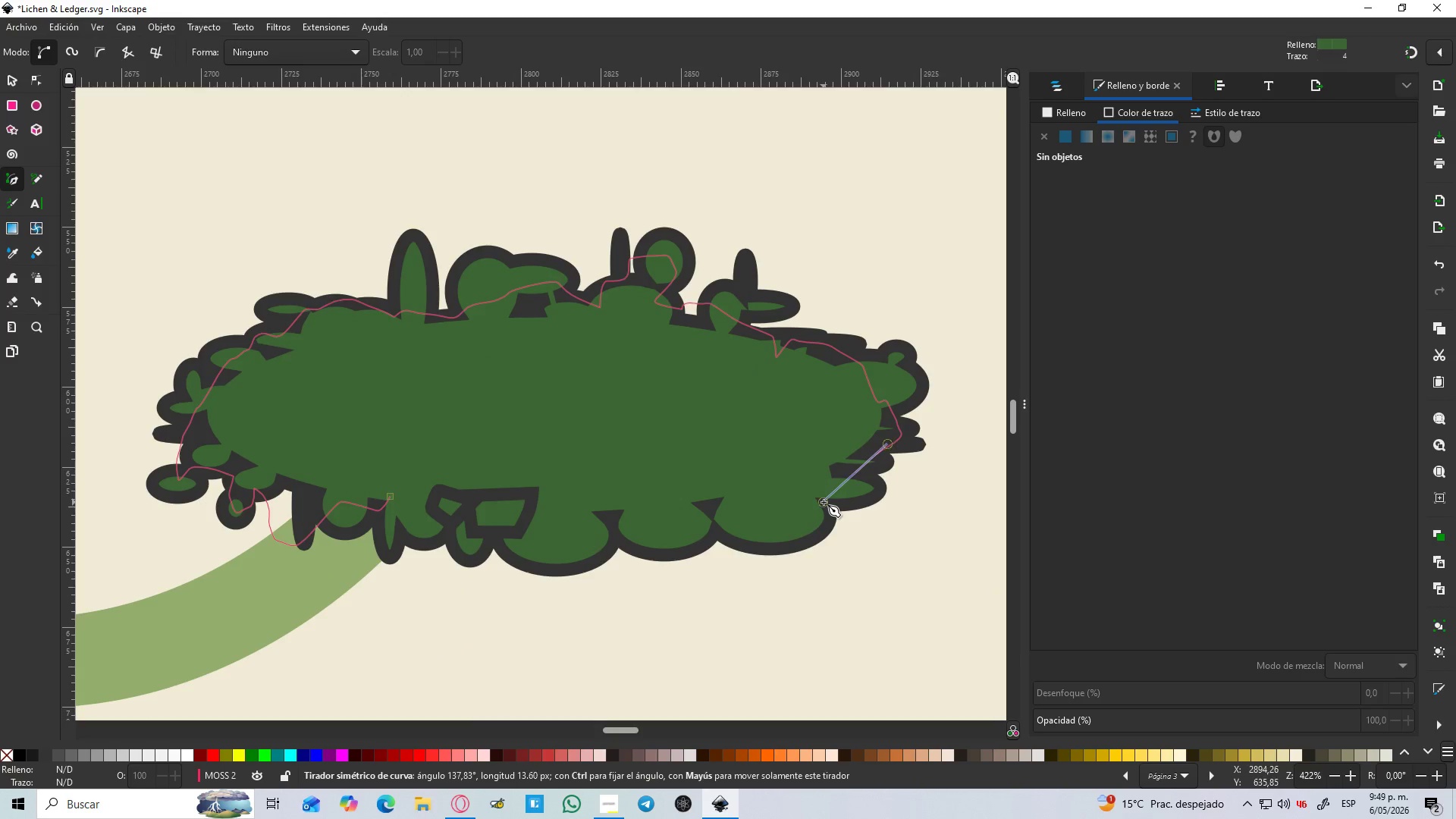 
scroll: coordinate [871, 594], scroll_direction: down, amount: 3.0
 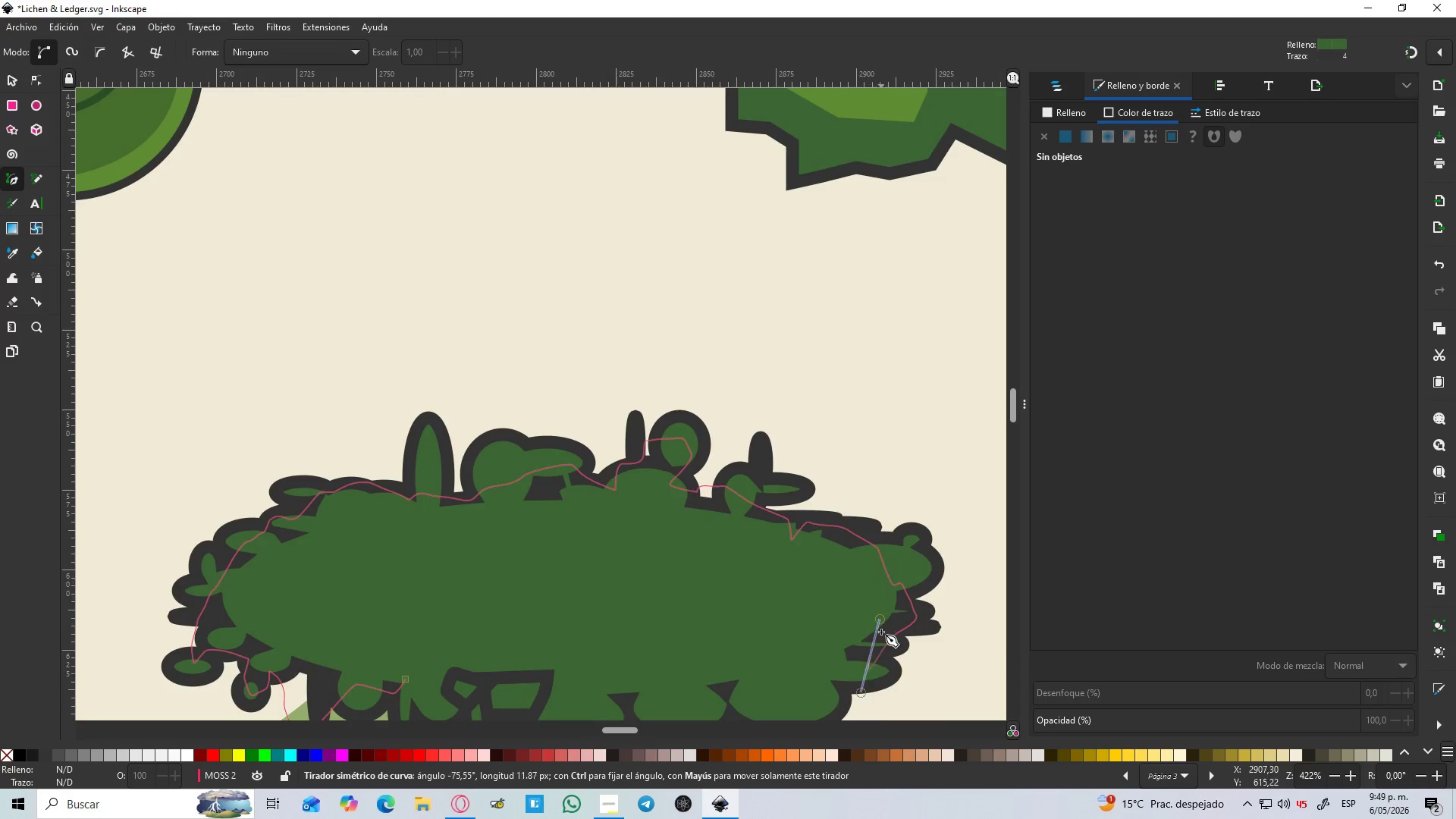 
left_click([825, 502])
 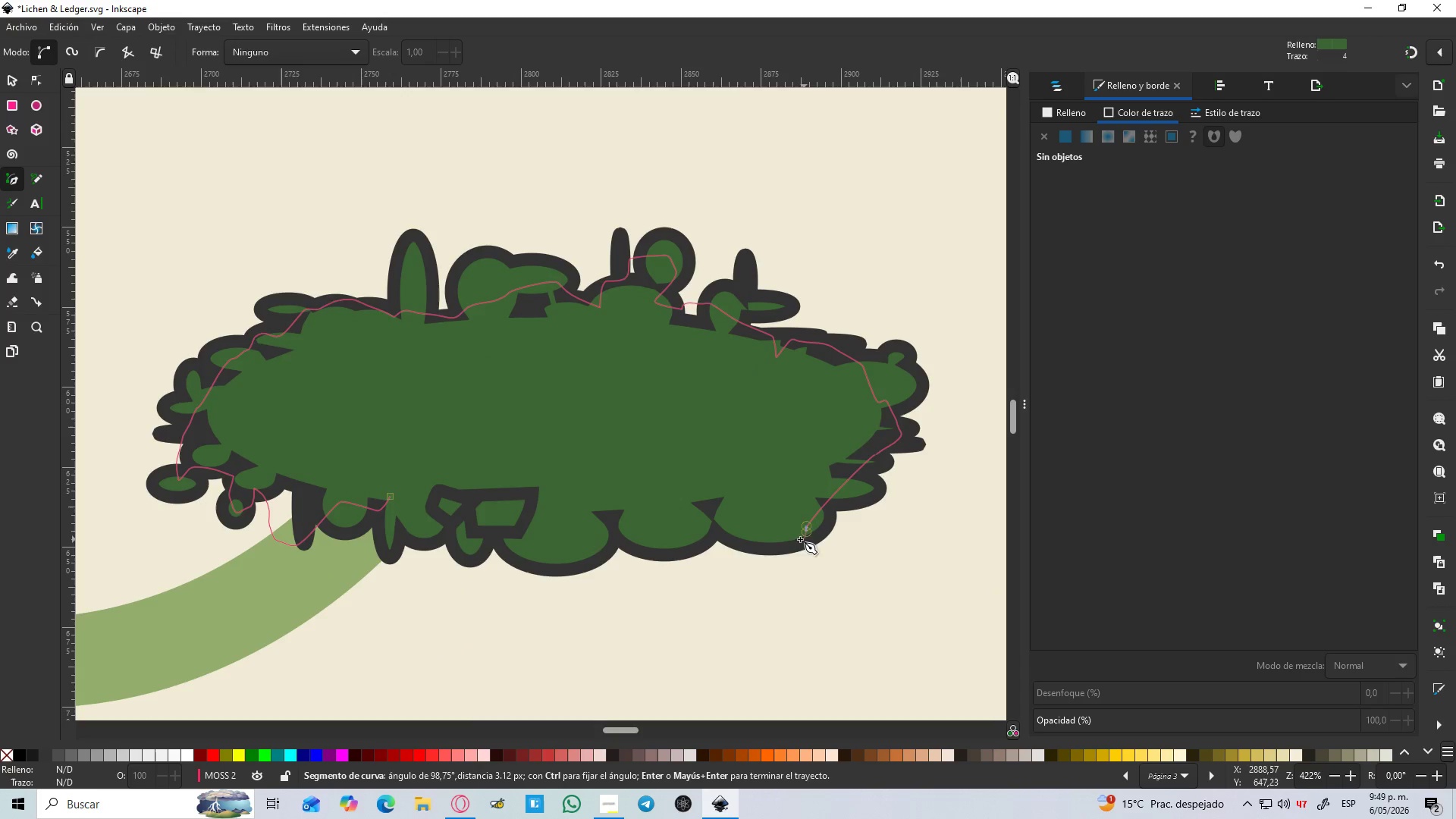 
left_click_drag(start_coordinate=[786, 536], to_coordinate=[777, 536])
 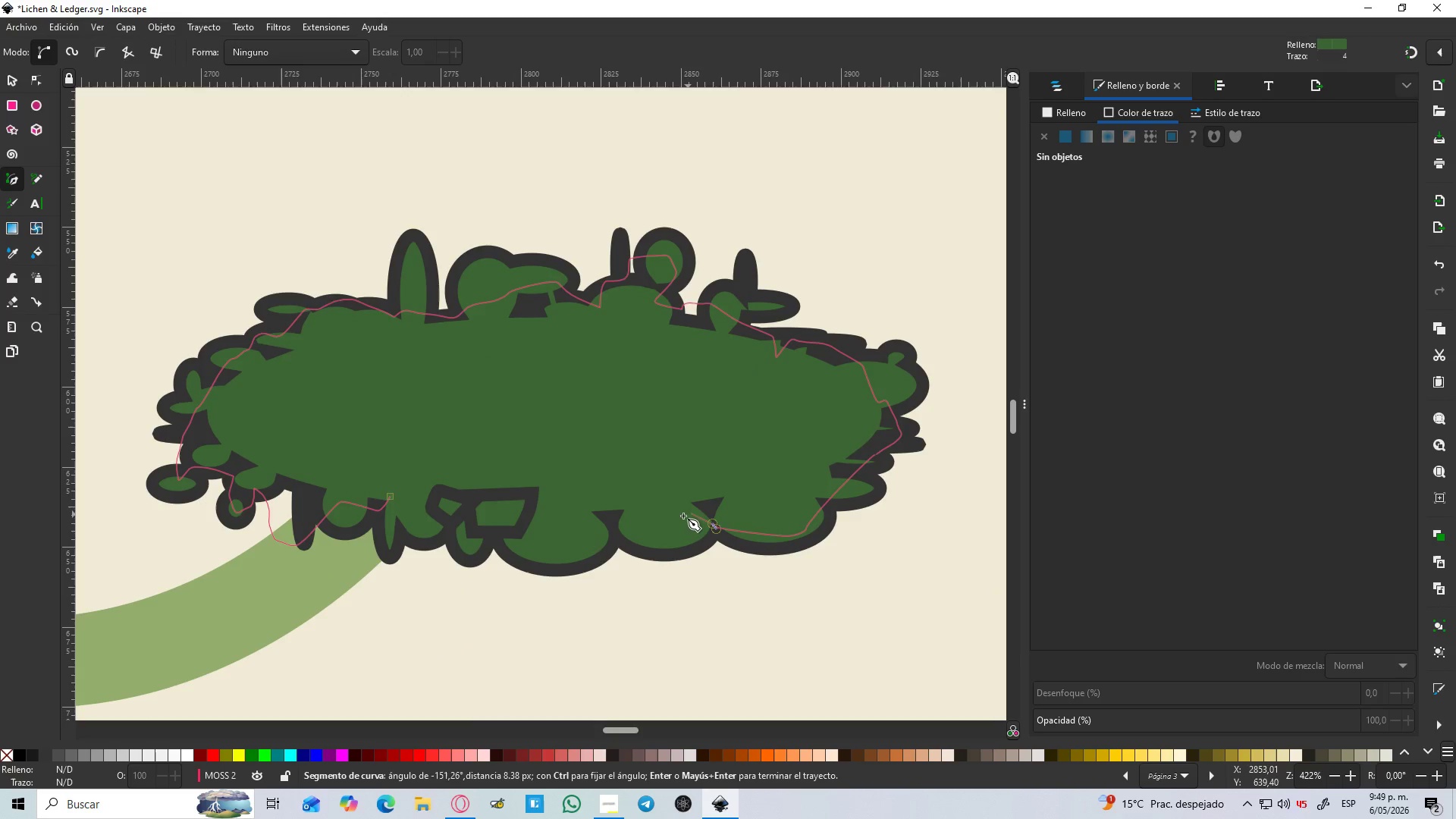 
left_click_drag(start_coordinate=[673, 519], to_coordinate=[663, 526])
 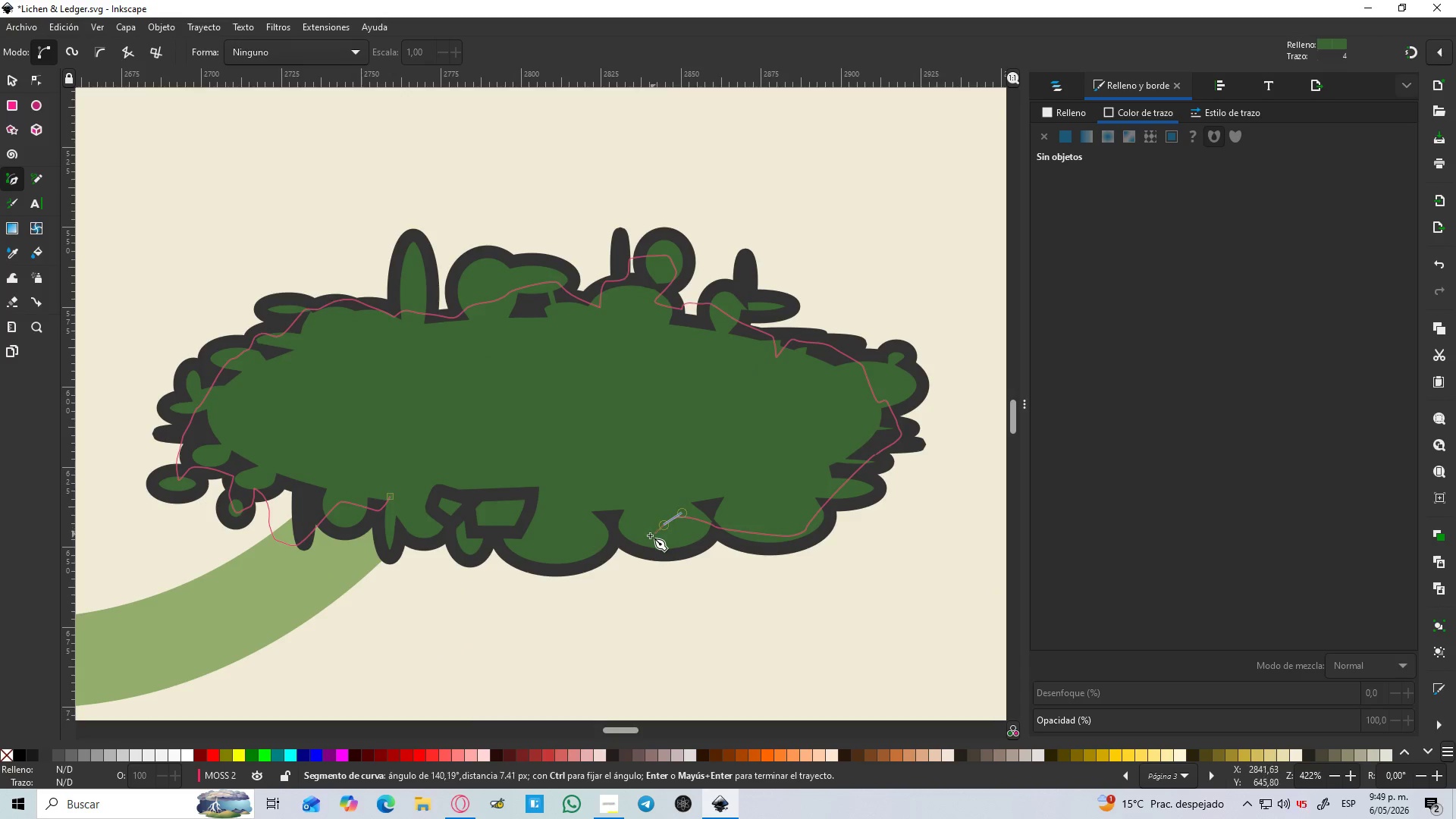 
left_click_drag(start_coordinate=[648, 536], to_coordinate=[630, 539])
 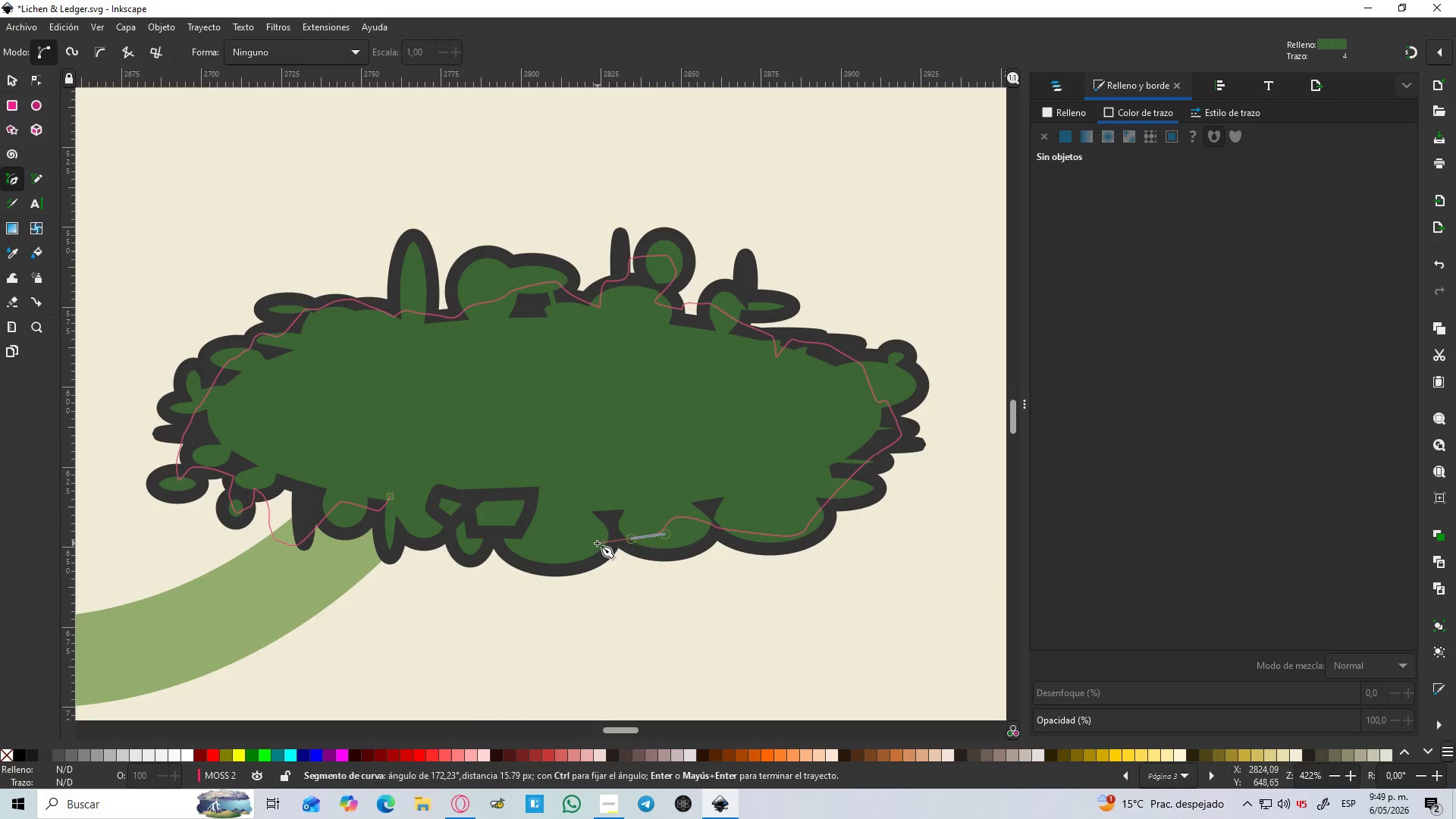 
left_click_drag(start_coordinate=[597, 543], to_coordinate=[586, 545])
 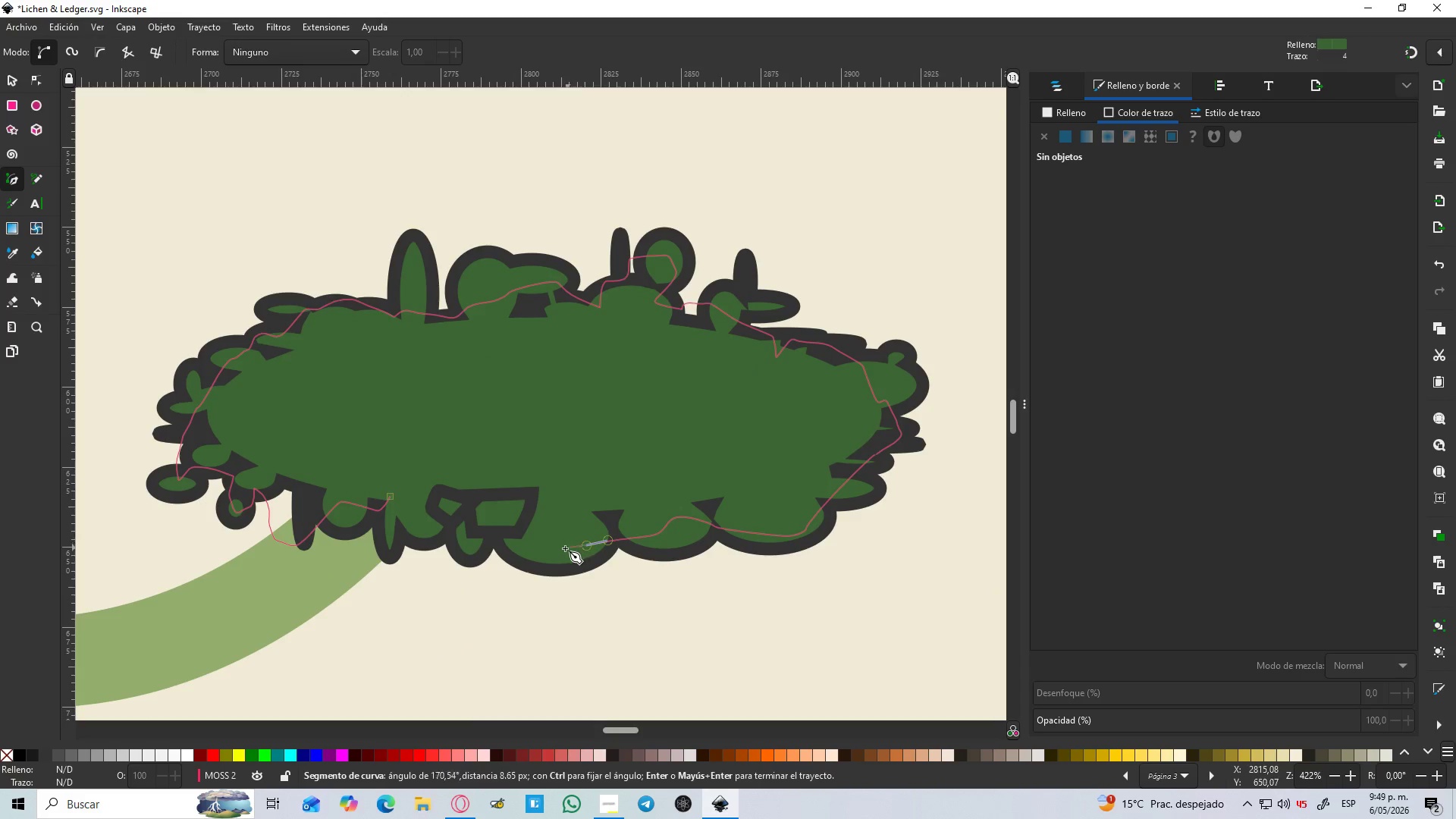 
left_click_drag(start_coordinate=[562, 549], to_coordinate=[532, 550])
 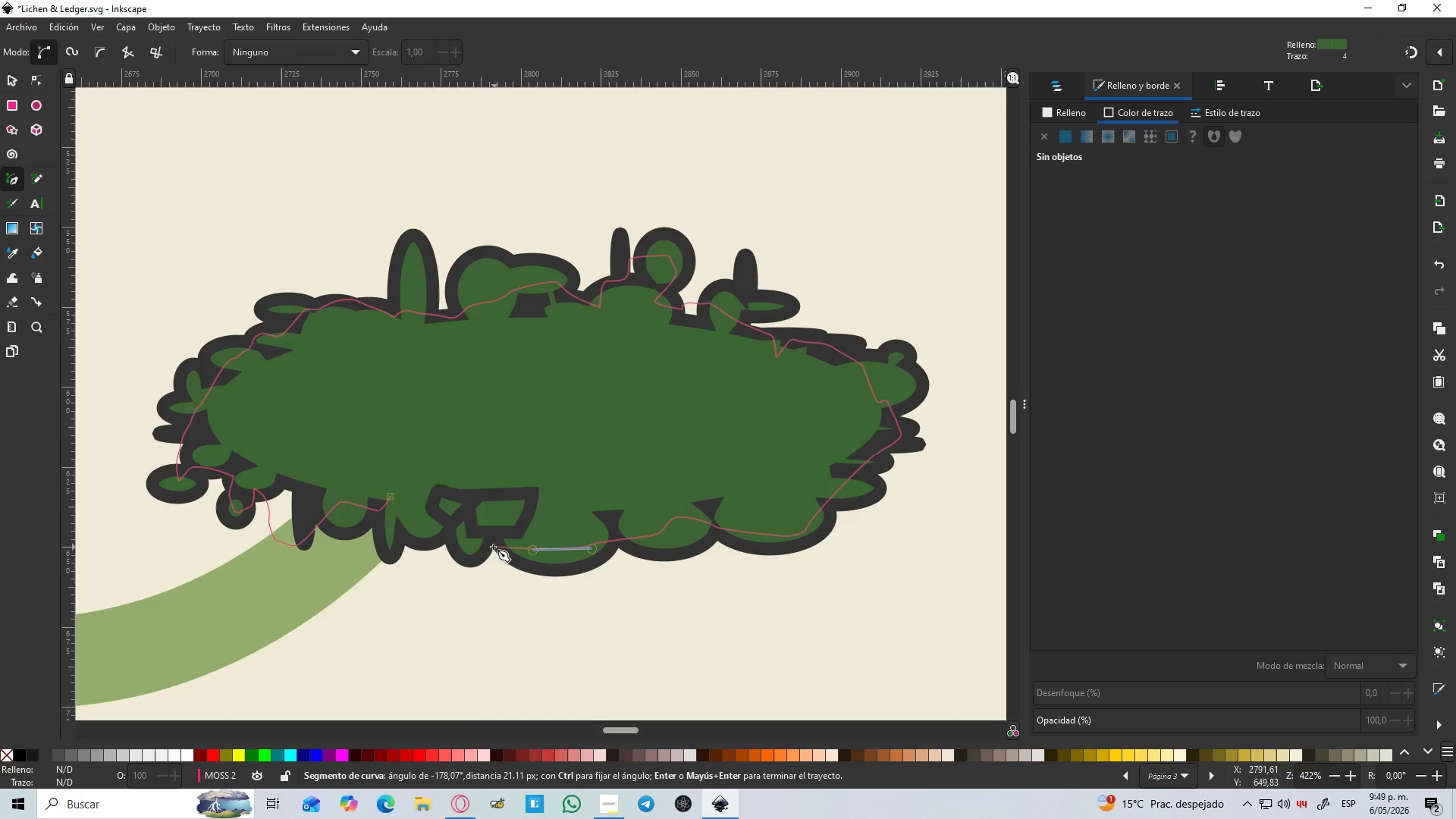 
left_click_drag(start_coordinate=[493, 547], to_coordinate=[480, 544])
 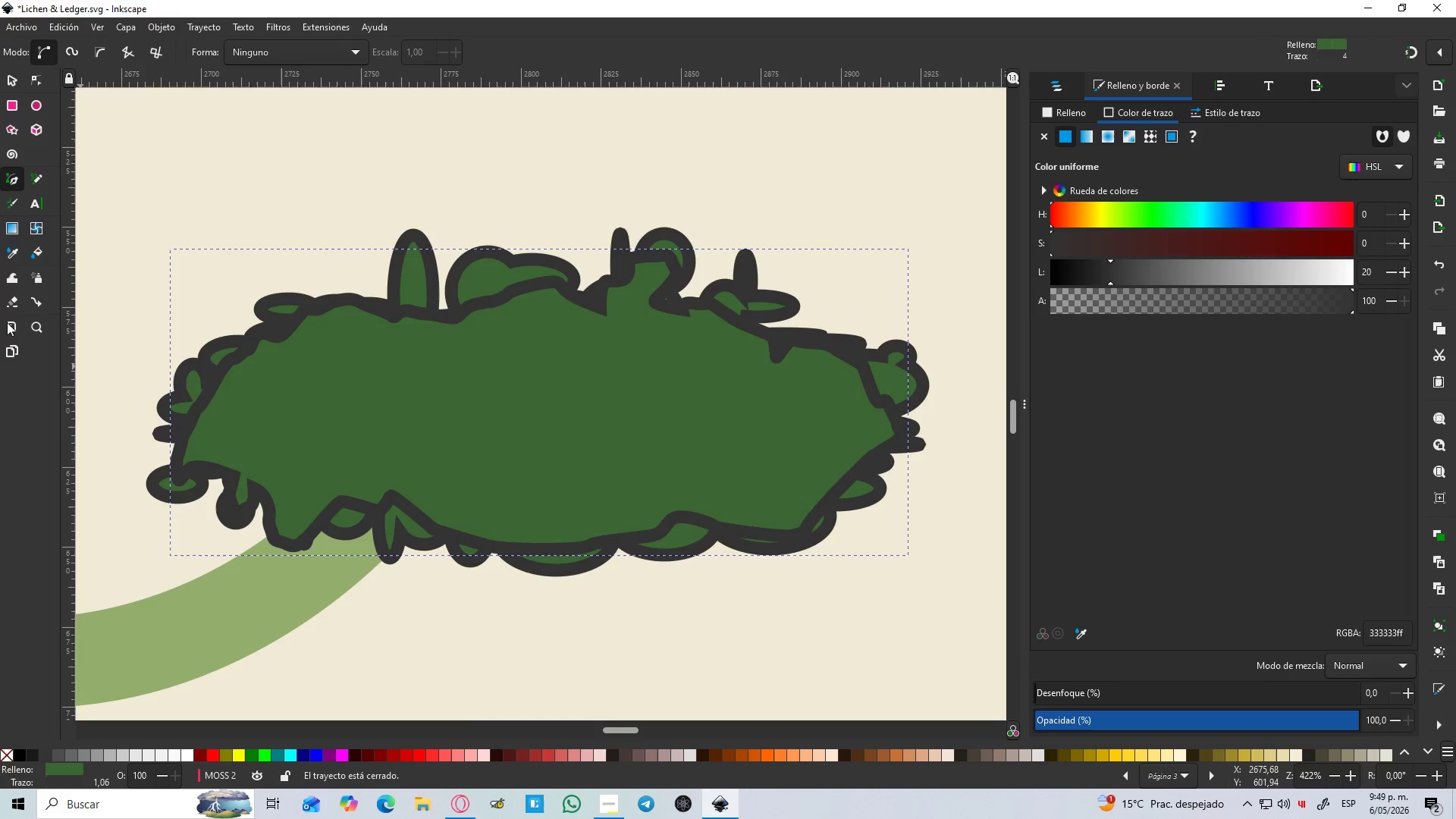 
left_click([14, 84])
 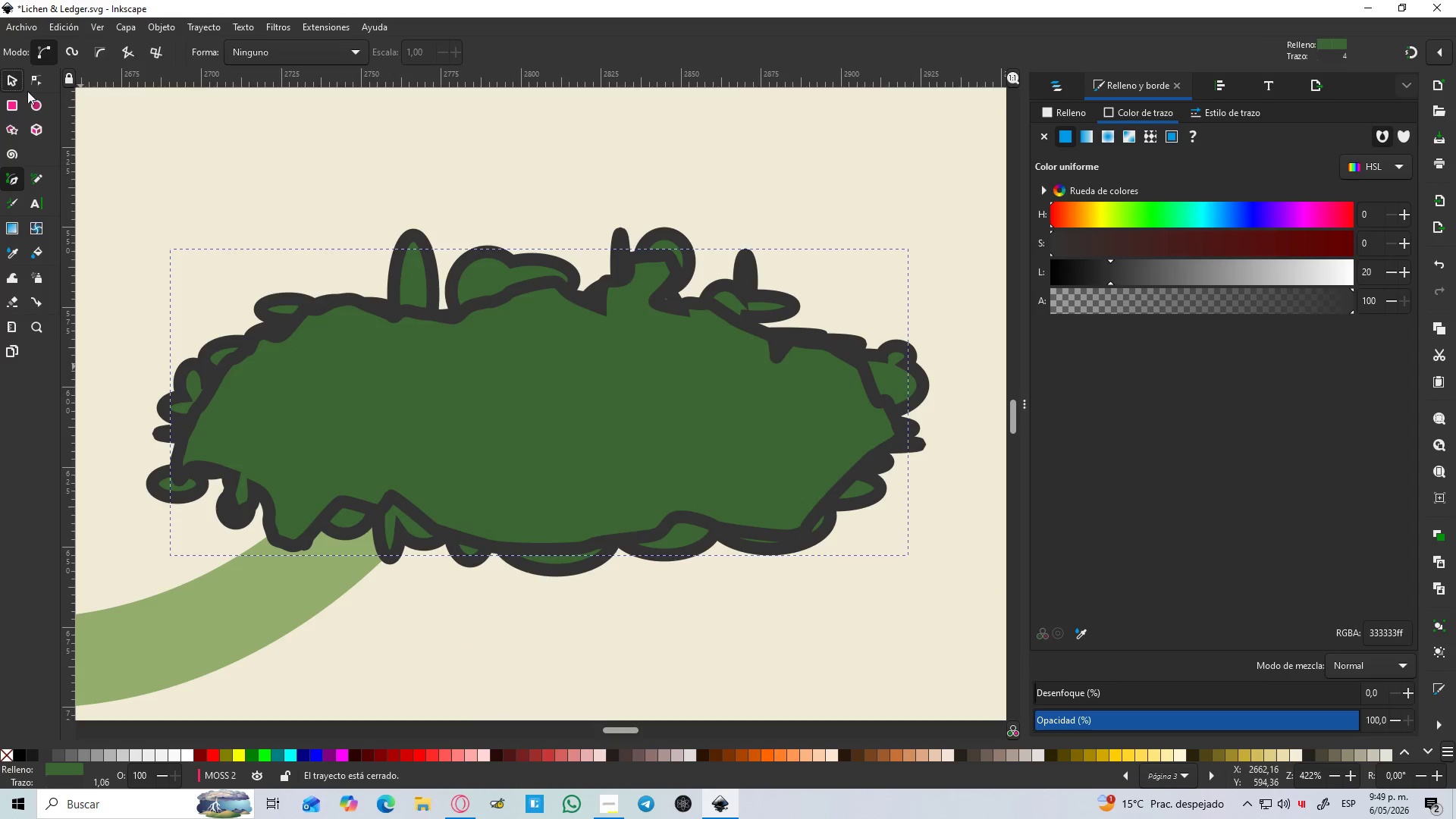 
hold_key(key=ShiftLeft, duration=0.86)
left_click_drag(start_coordinate=[415, 262], to_coordinate=[443, 493])
 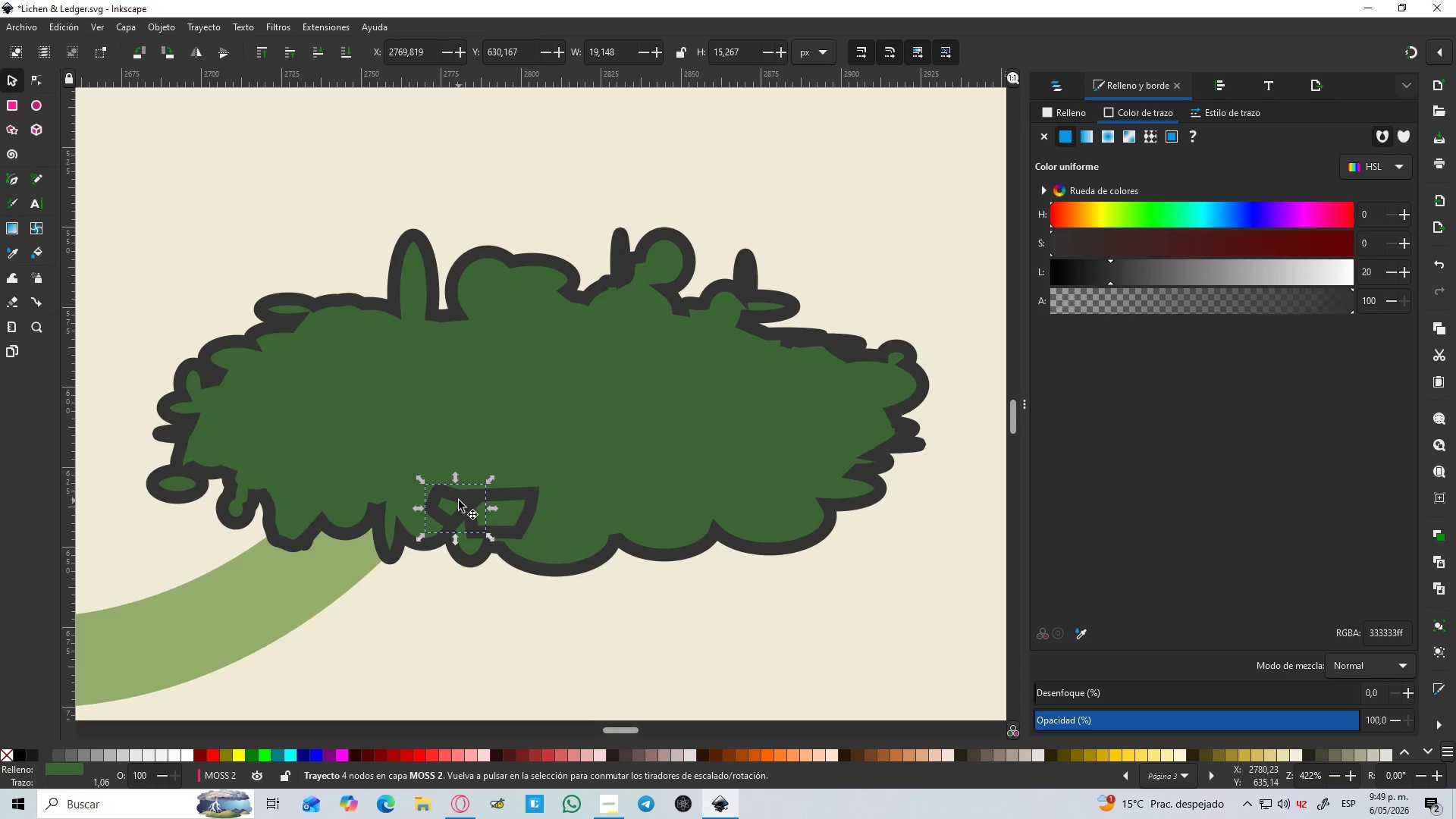 
key(Control+NumpadAdd)
 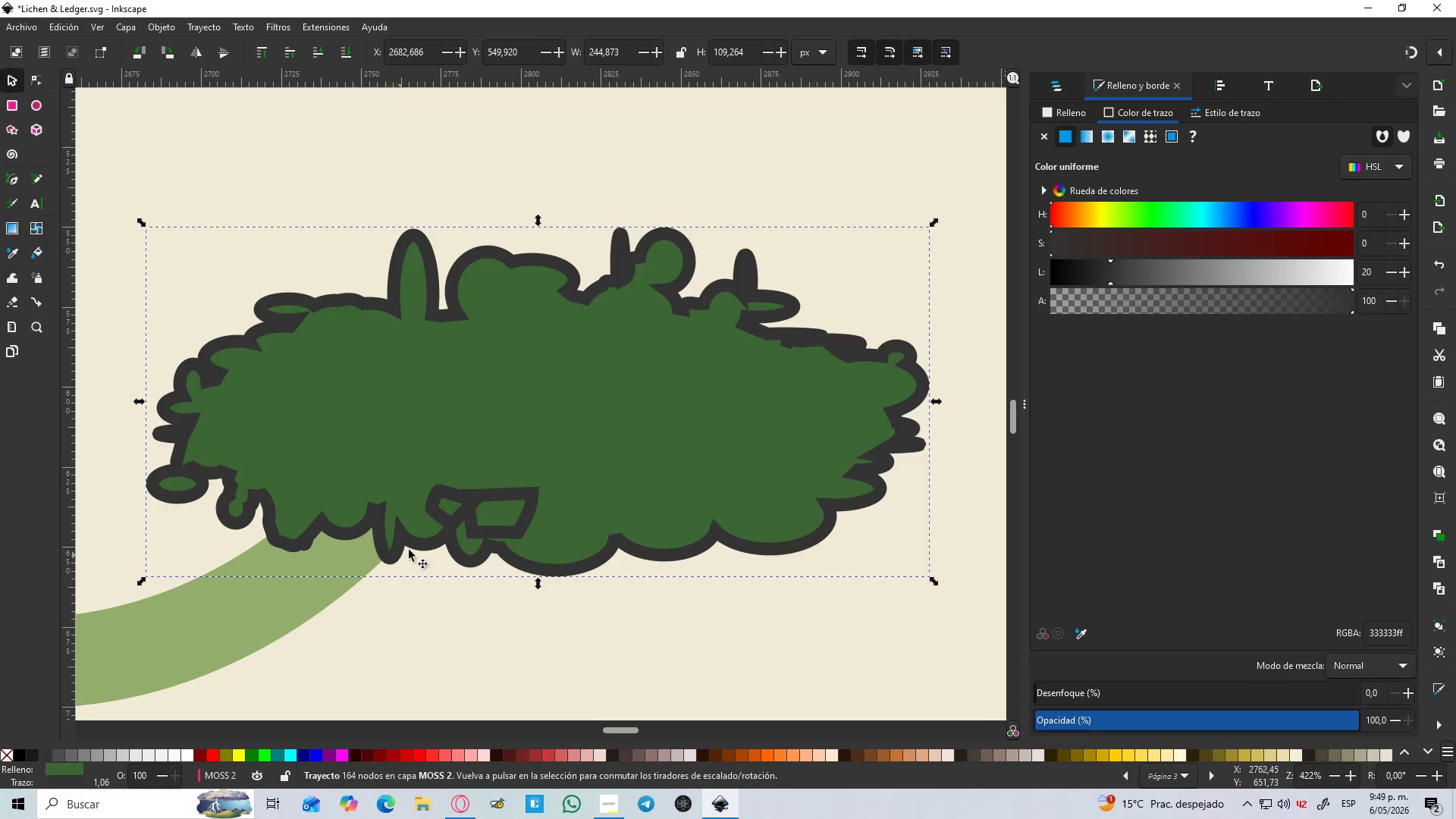 
left_click([443, 493])
 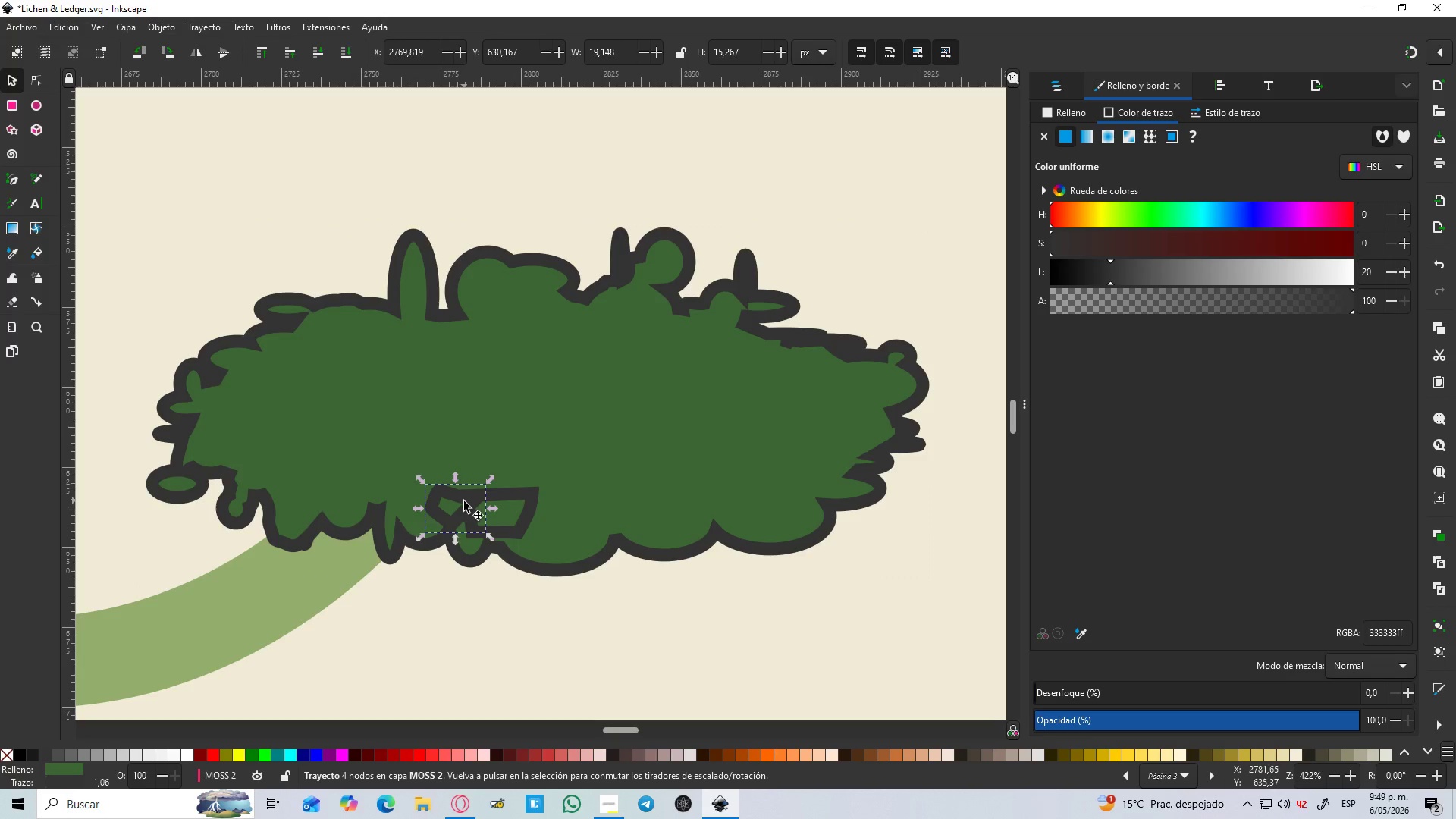 
key(Delete)
 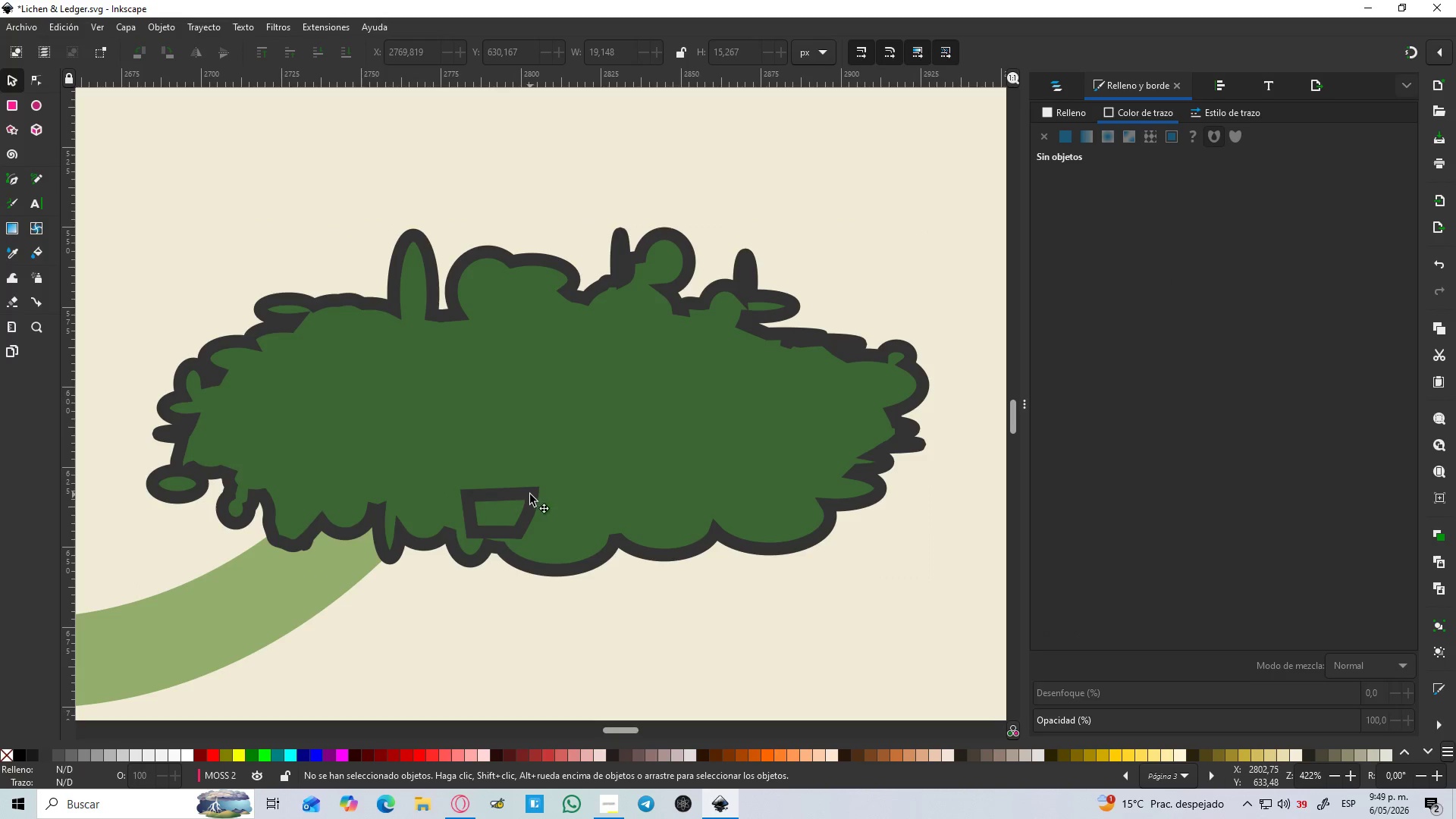 
key(Delete)
 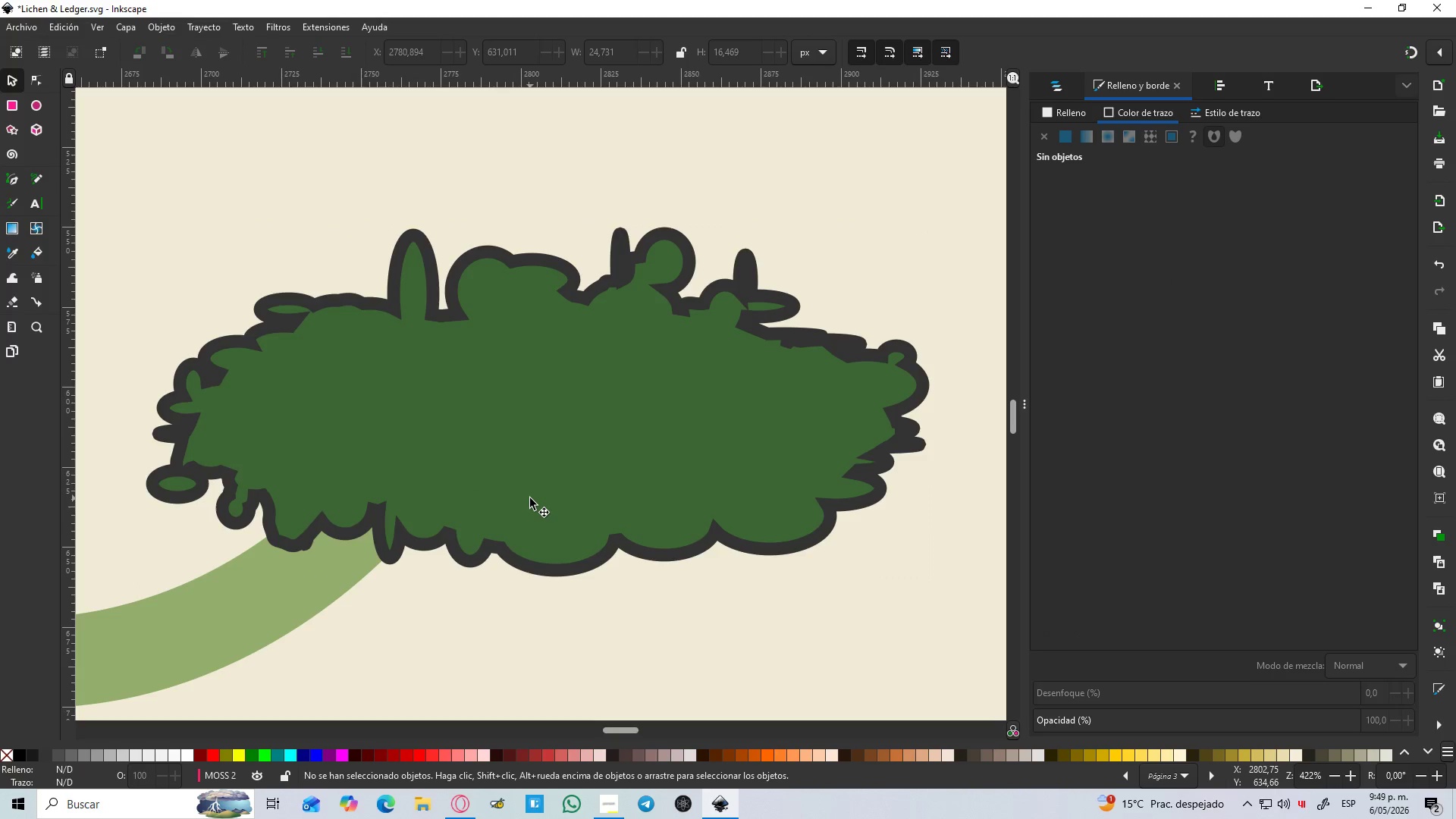 
hold_key(key=ControlLeft, duration=1.05)
scroll: coordinate [530, 498], scroll_direction: down, amount: 2.0
 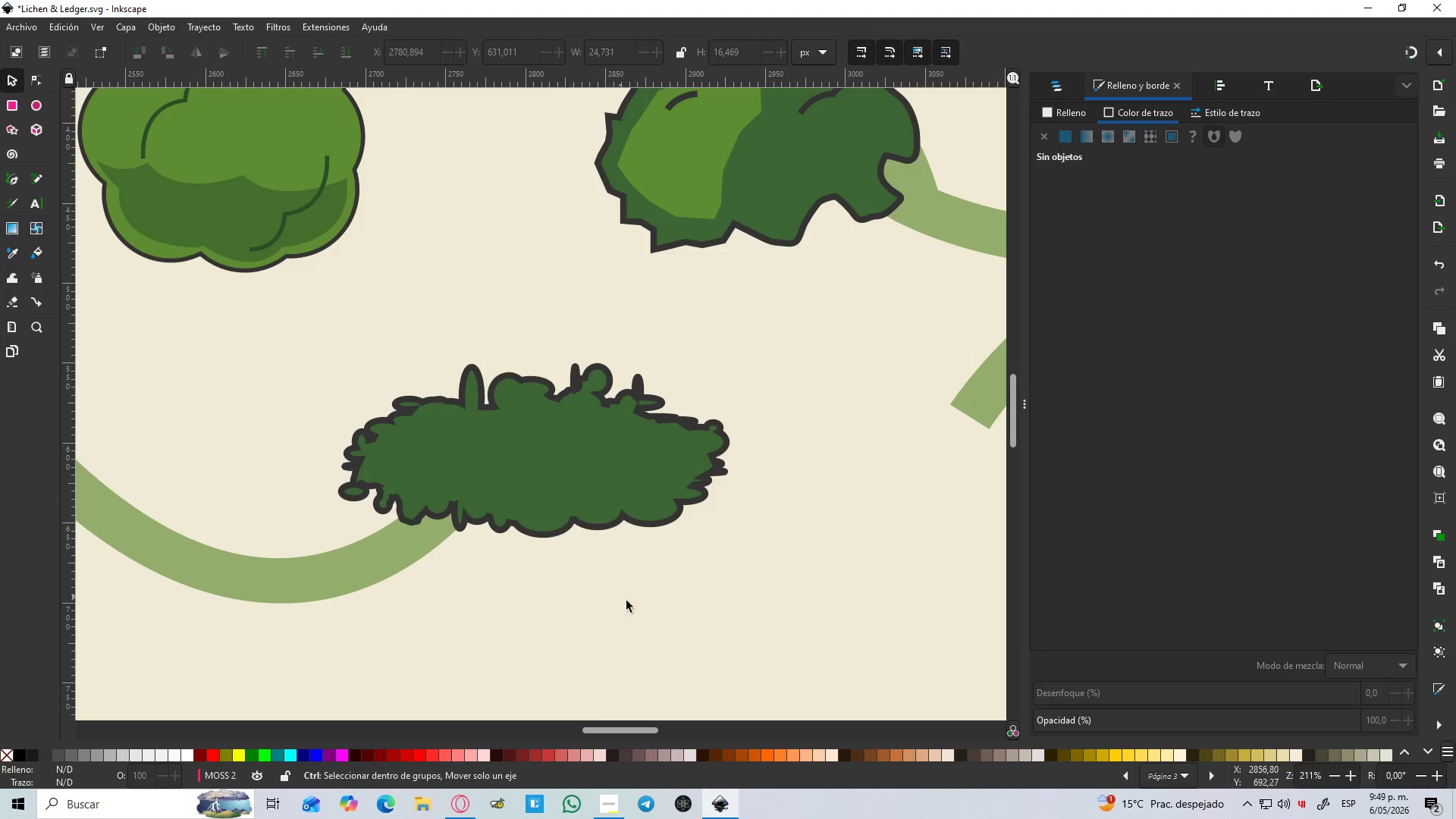 
left_click([626, 601])
 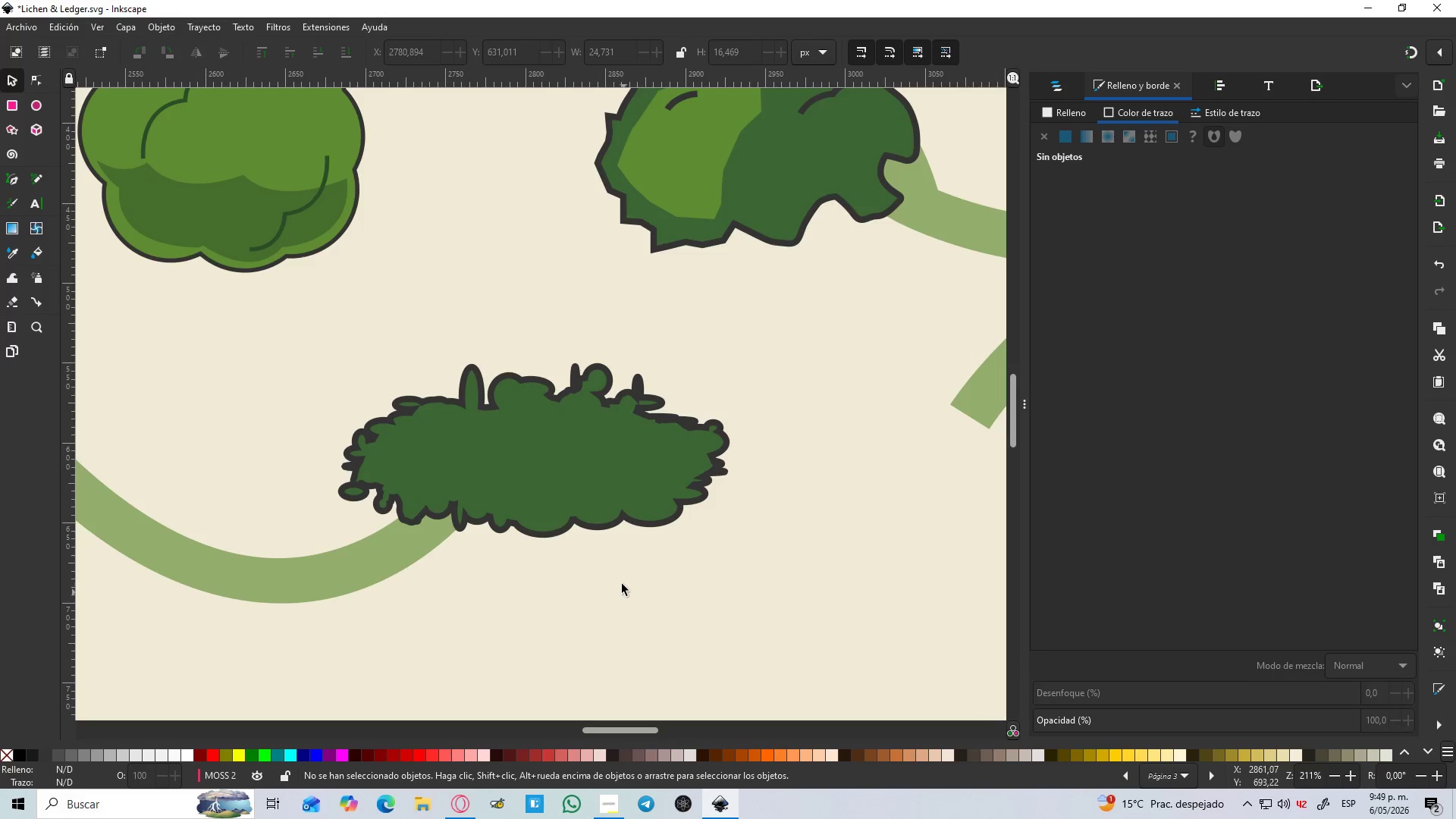 
hold_key(key=ControlLeft, duration=1.5)
scroll: coordinate [615, 573], scroll_direction: down, amount: 2.0
 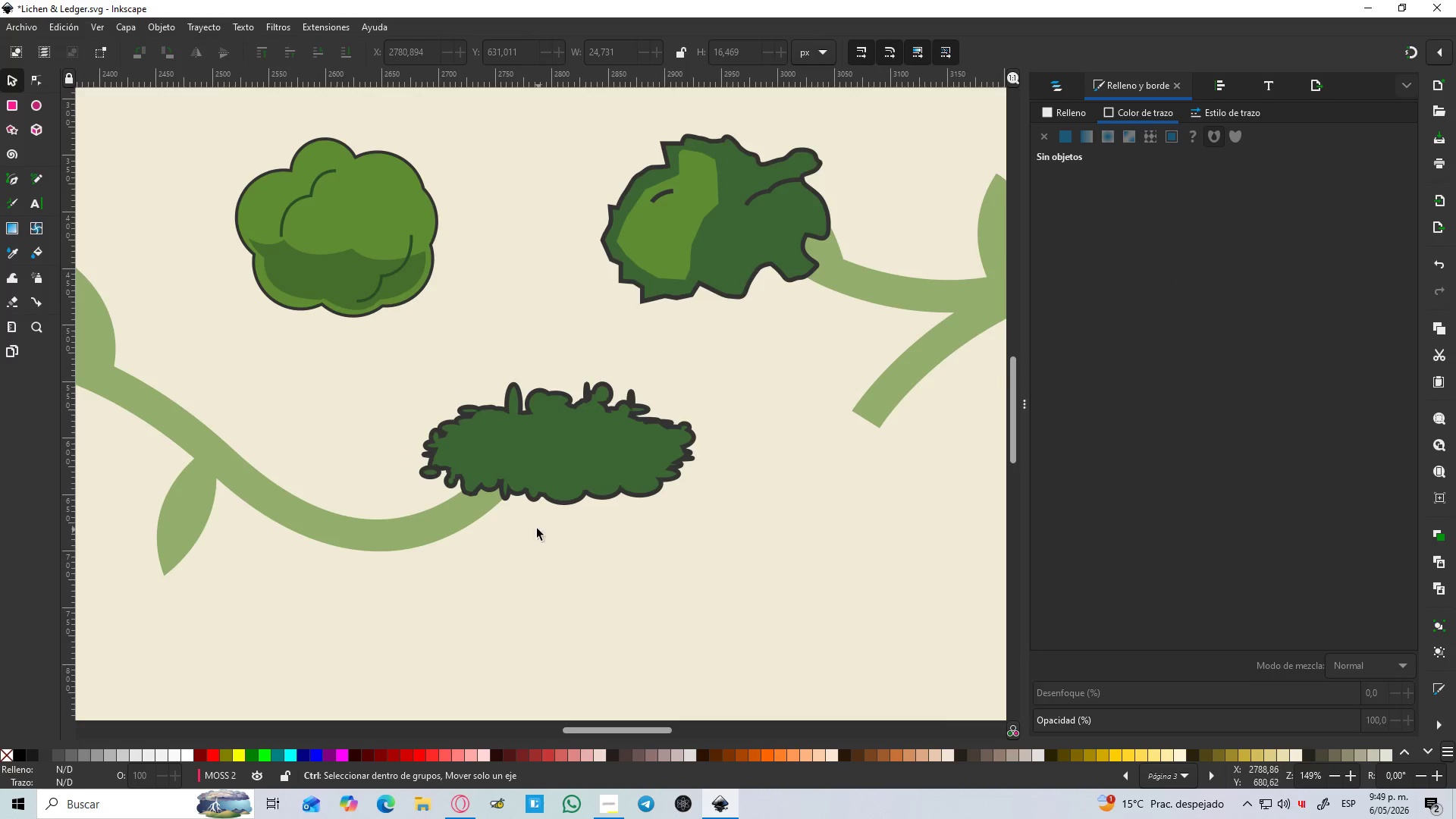 
hold_key(key=ControlLeft, duration=0.52)
 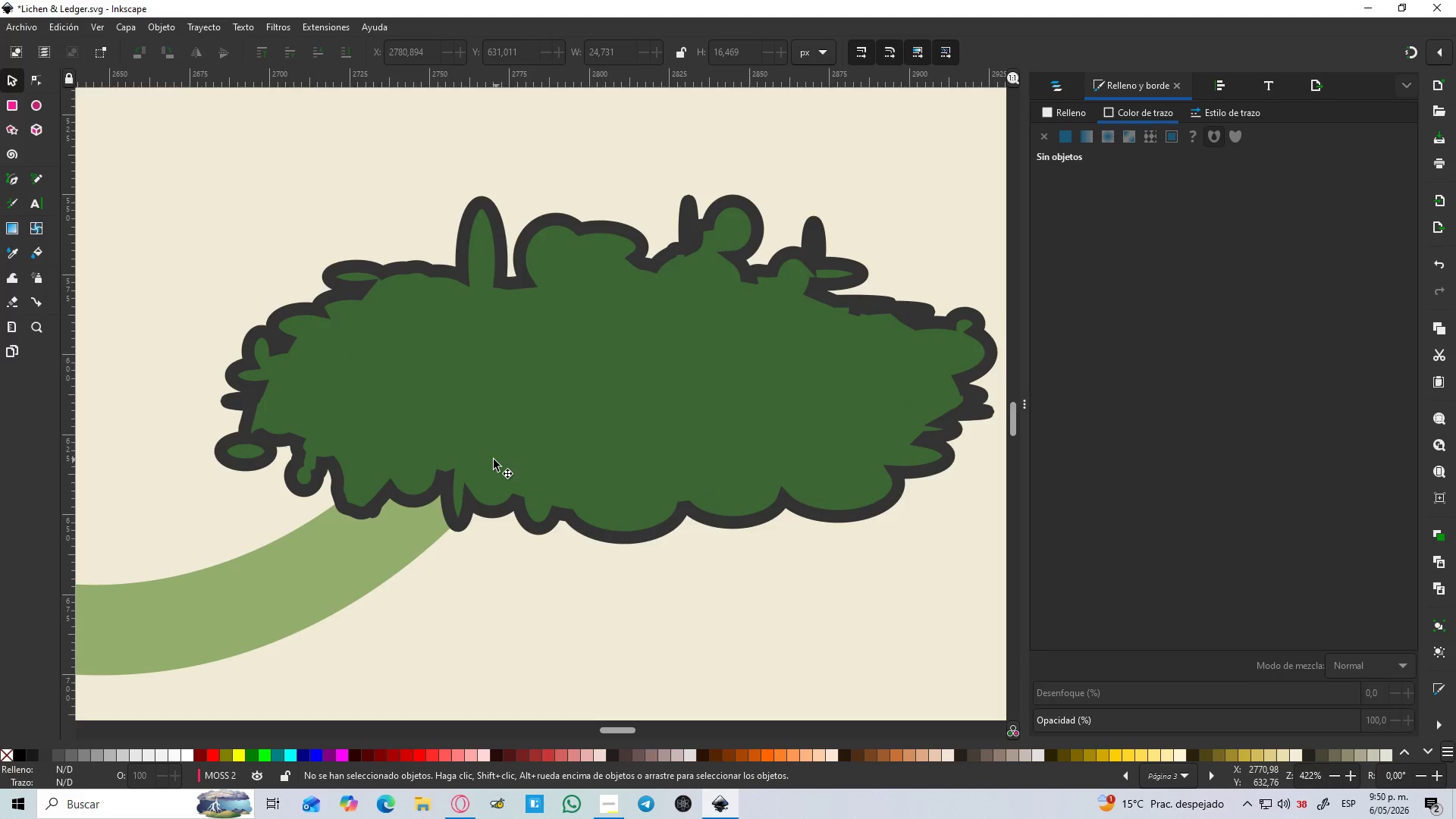 
scroll: coordinate [531, 483], scroll_direction: up, amount: 3.0
 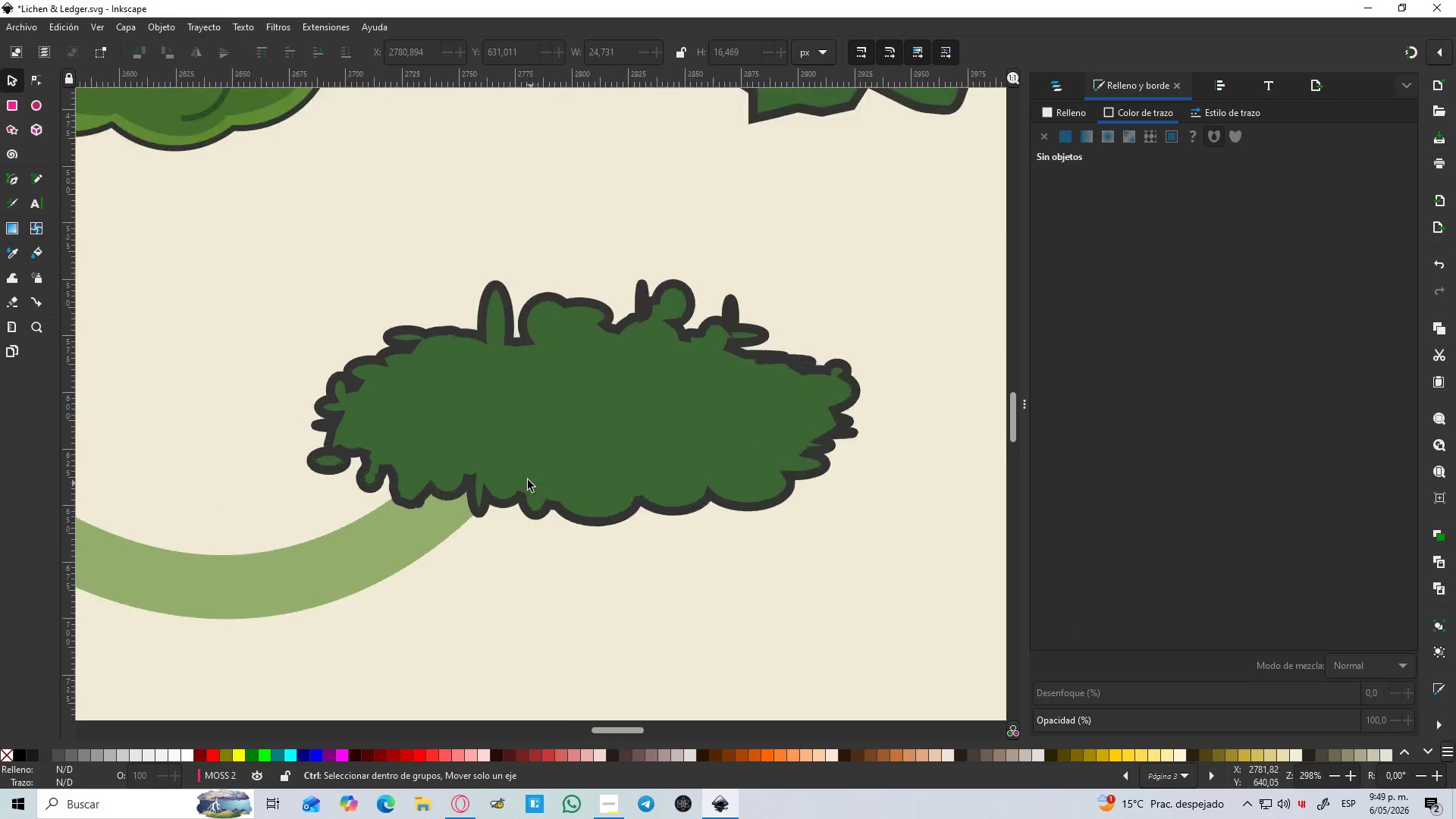 
key(B)
 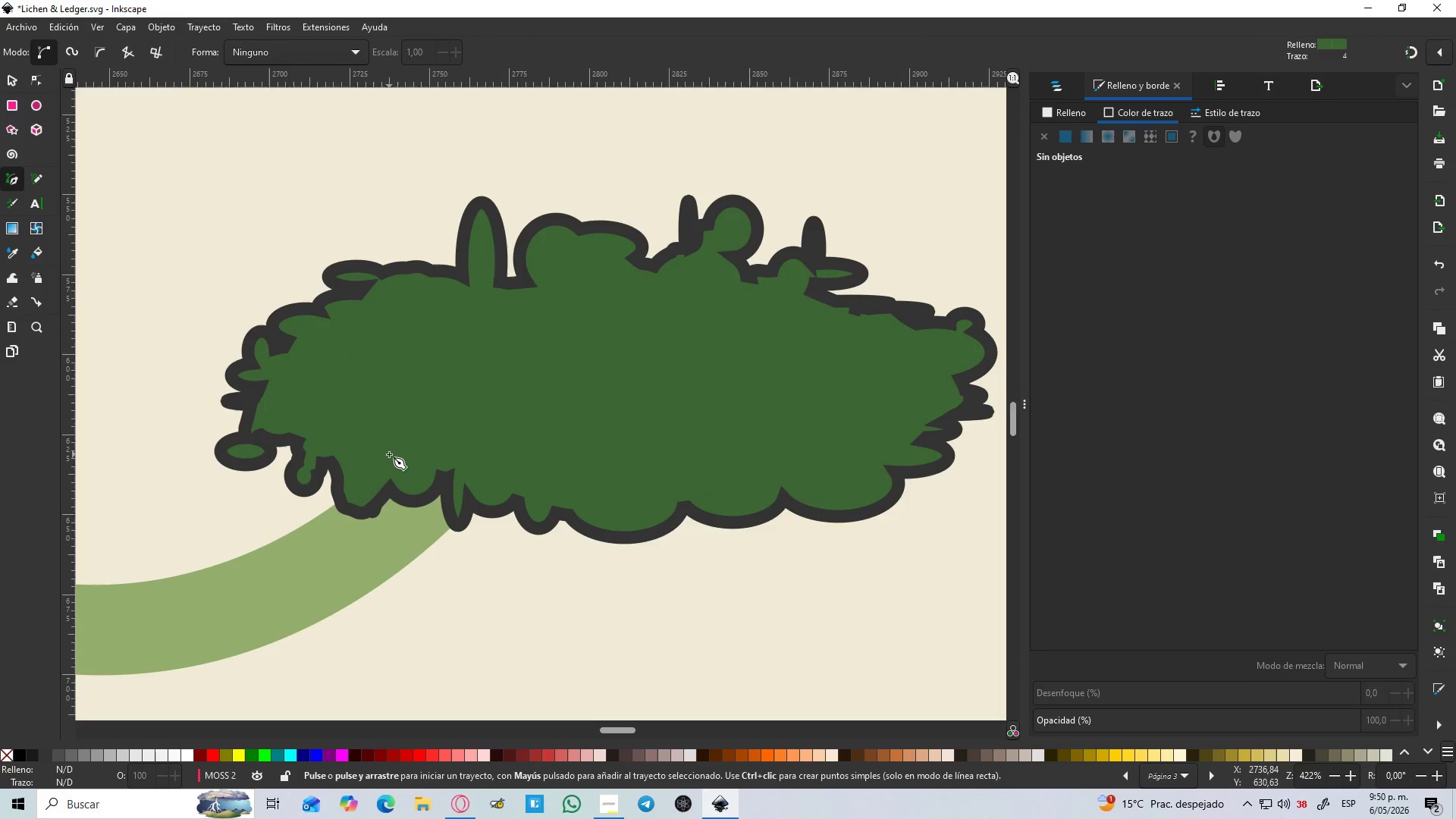 
hold_key(key=ControlLeft, duration=0.86)
scroll: coordinate [425, 416], scroll_direction: up, amount: 1.0
 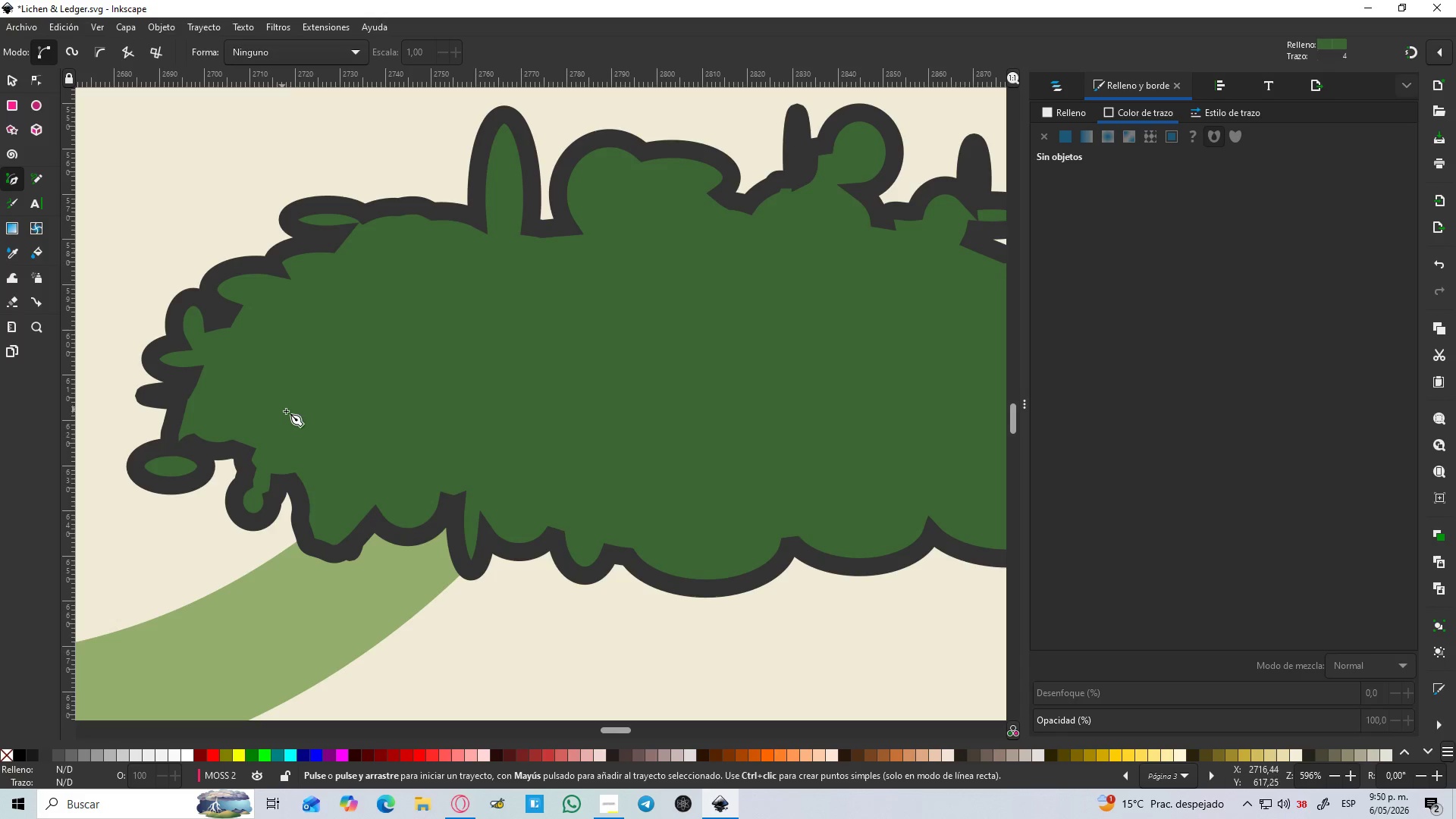 
hold_key(key=ControlLeft, duration=0.45)
scroll: coordinate [320, 413], scroll_direction: down, amount: 3.0
 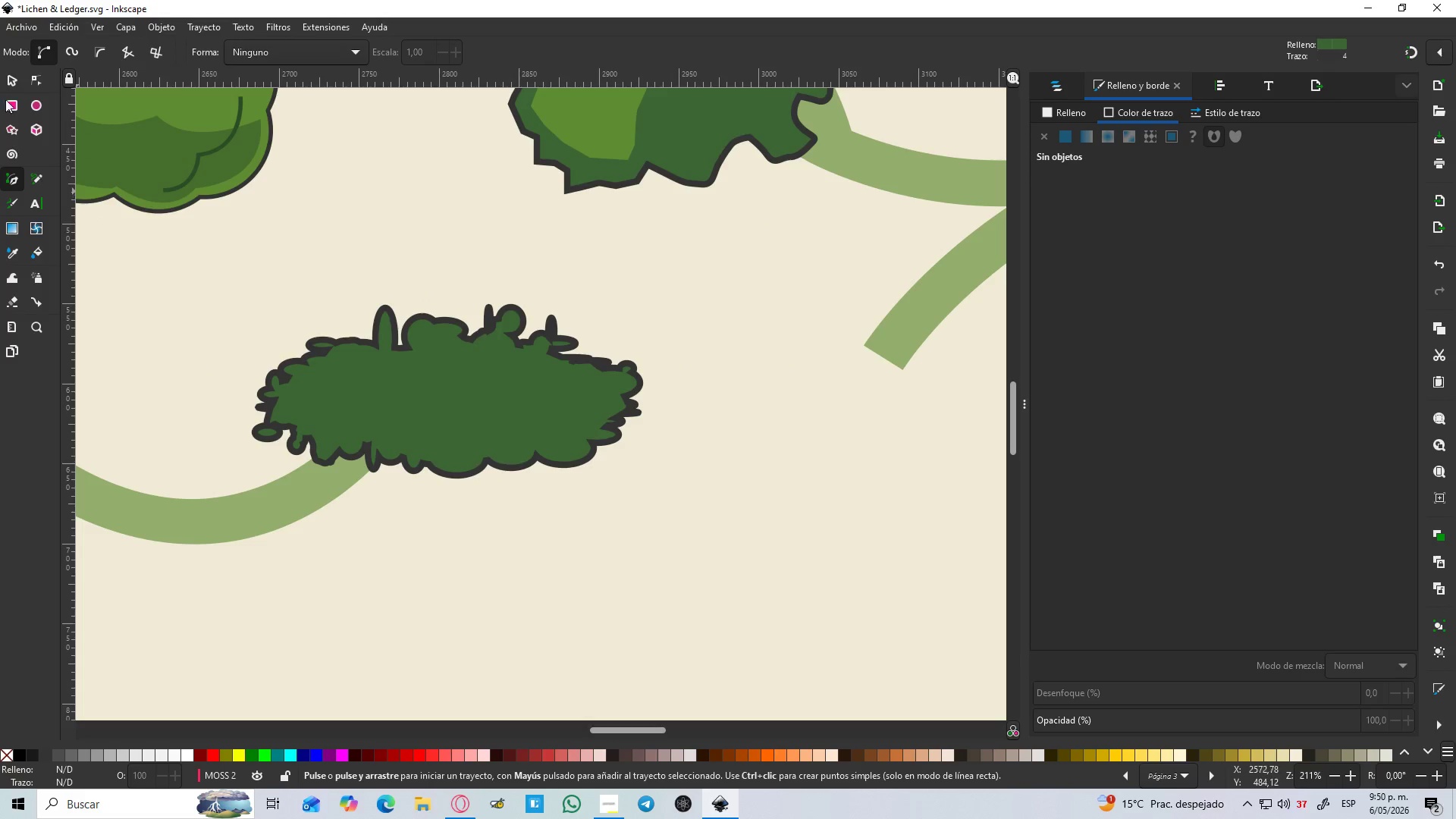 
left_click([6, 71])
 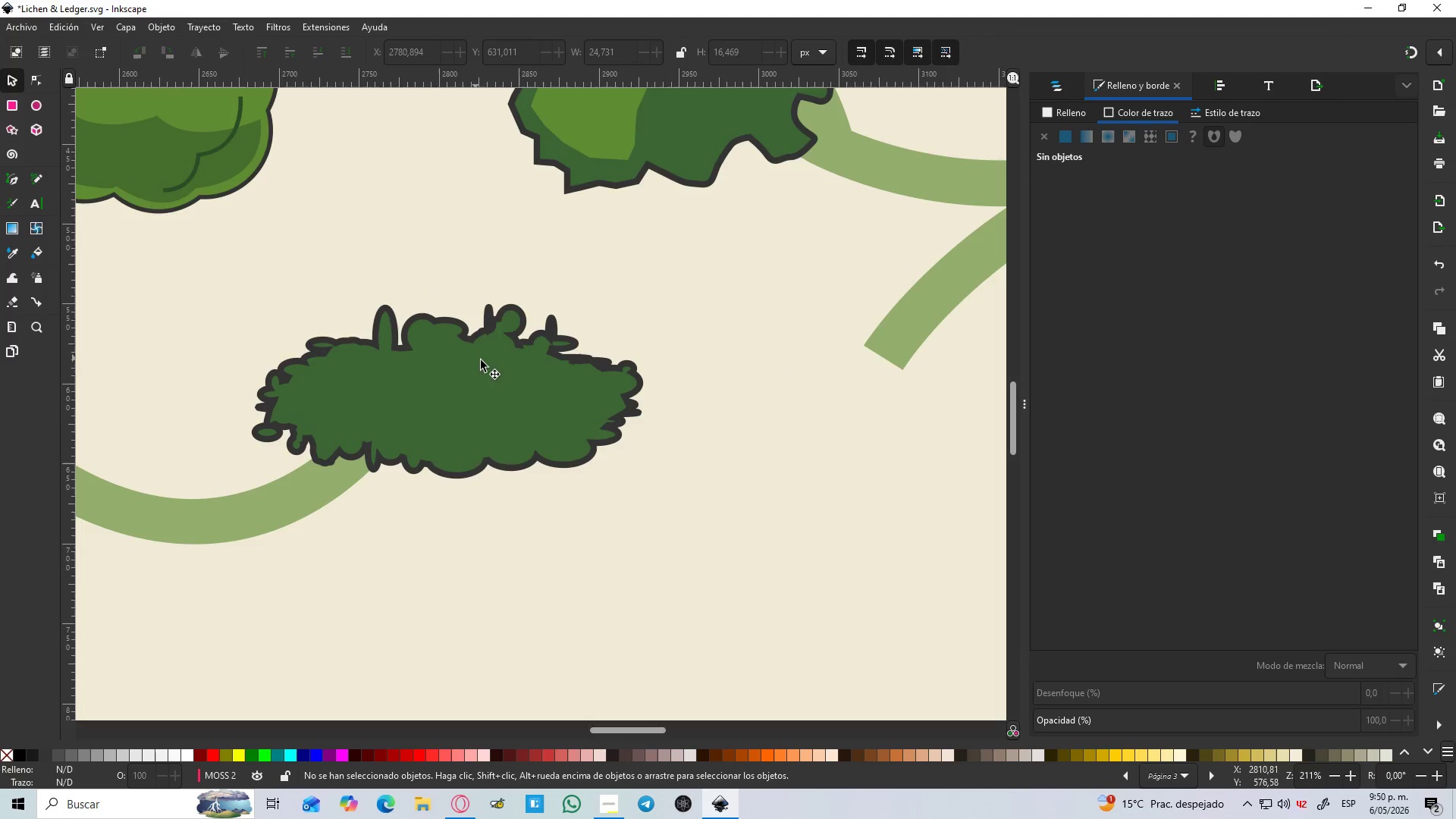 
left_click([486, 369])
 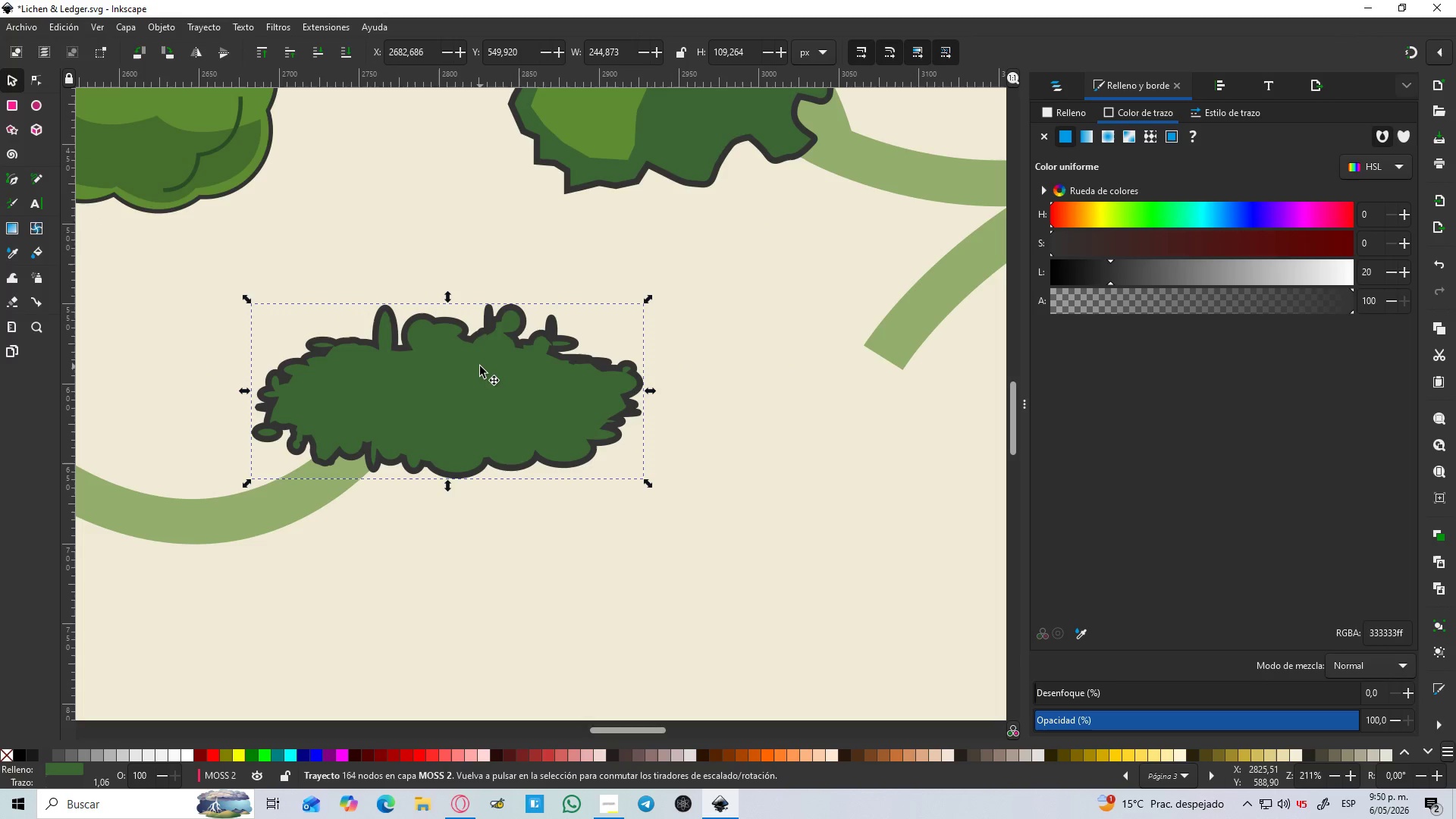 
hold_key(key=ControlLeft, duration=0.8)
scroll: coordinate [480, 366], scroll_direction: down, amount: 2.0
 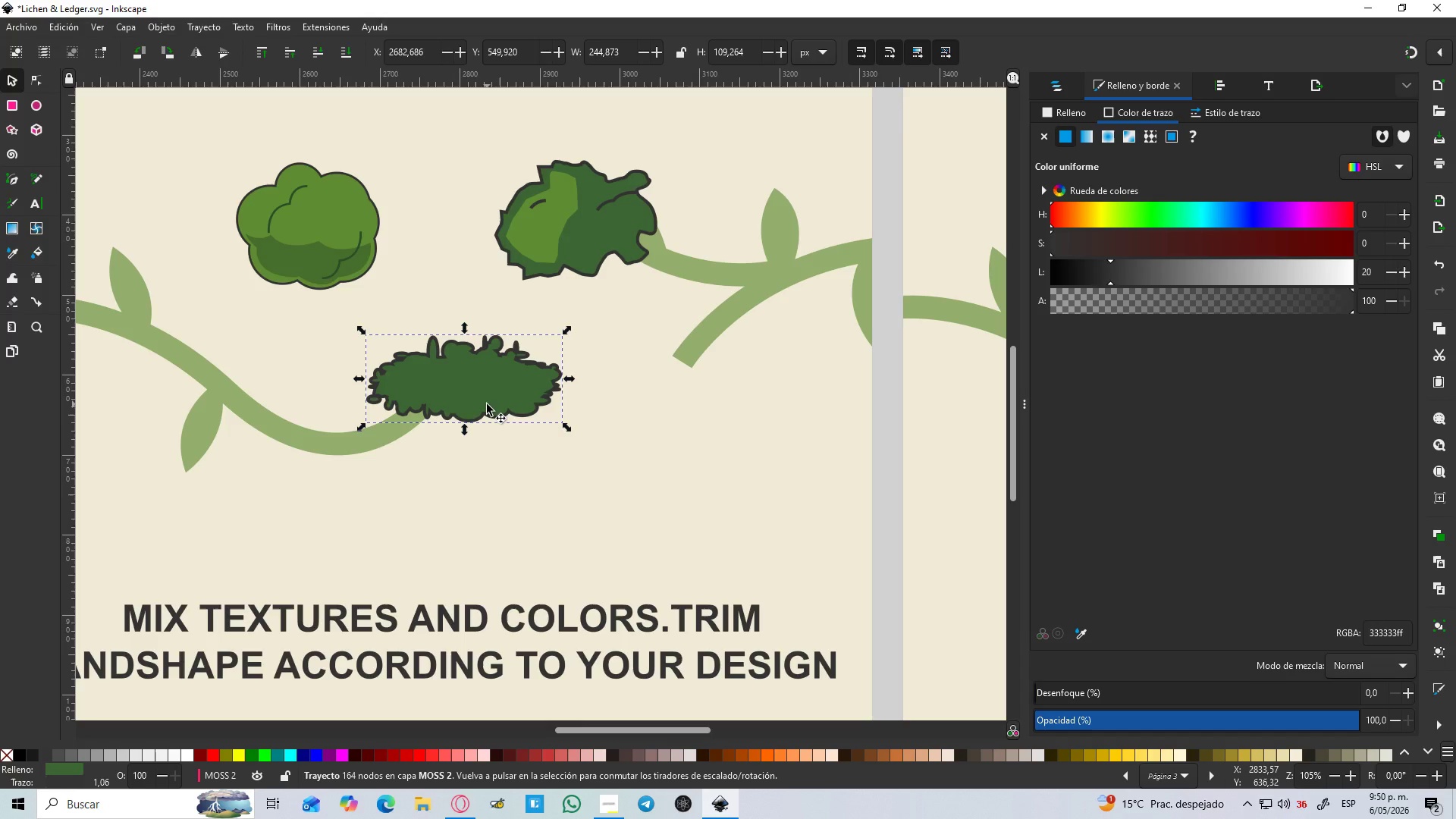 
wait(15.83)
 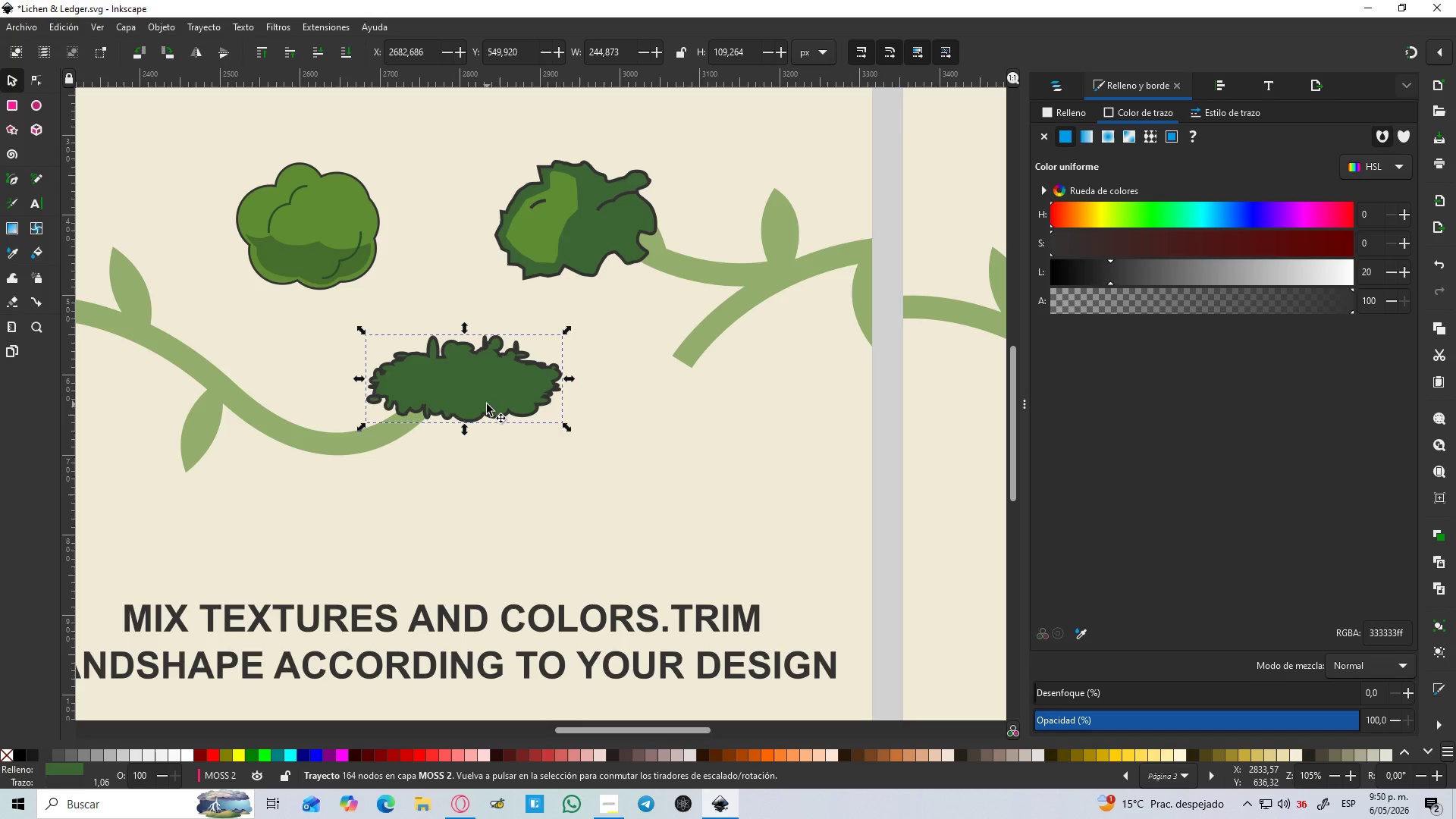 
hold_key(key=ControlLeft, duration=1.5)
scroll: coordinate [509, 436], scroll_direction: down, amount: 4.0
 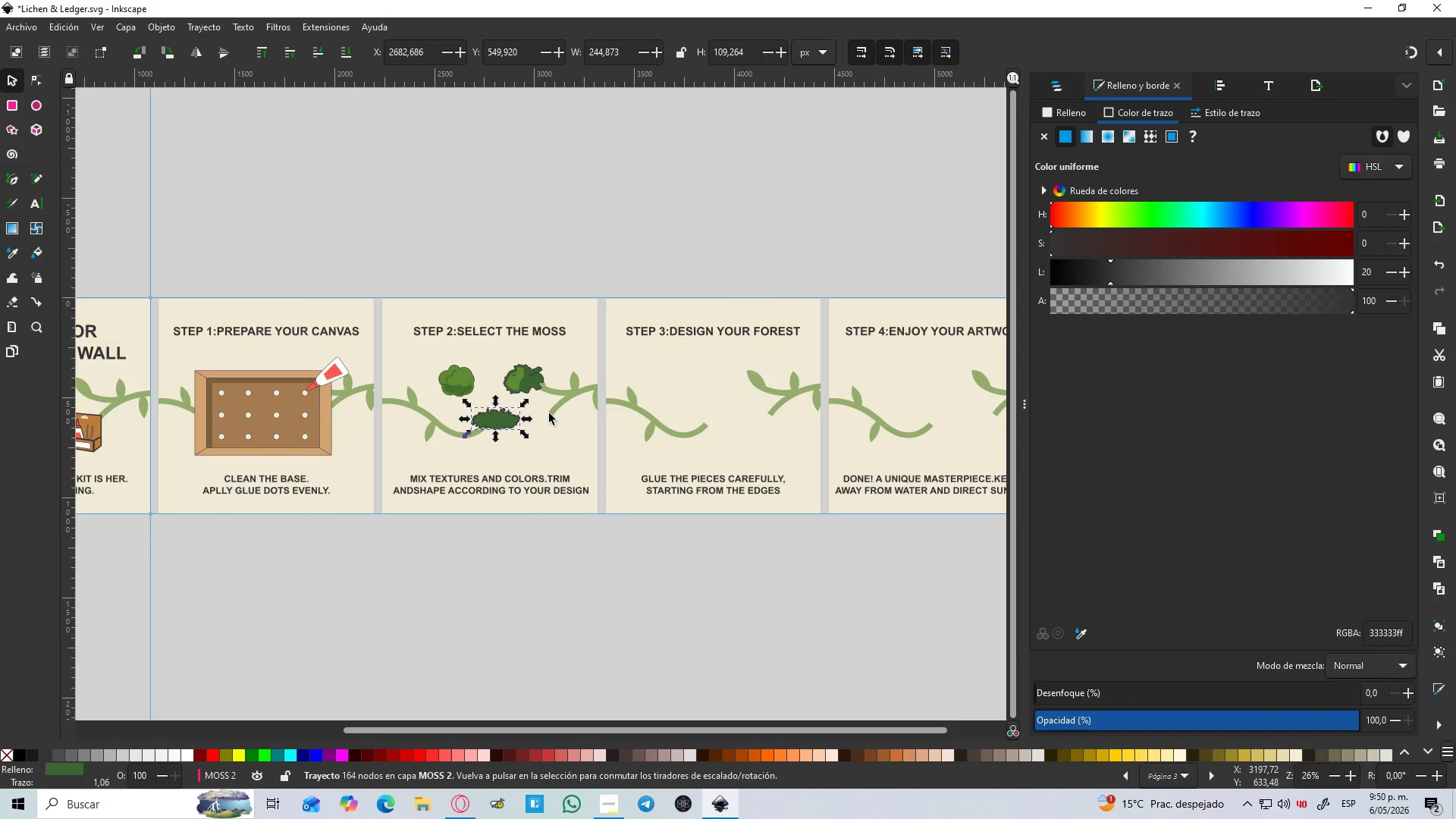 
hold_key(key=ControlLeft, duration=1.01)
scroll: coordinate [497, 374], scroll_direction: up, amount: 3.0
 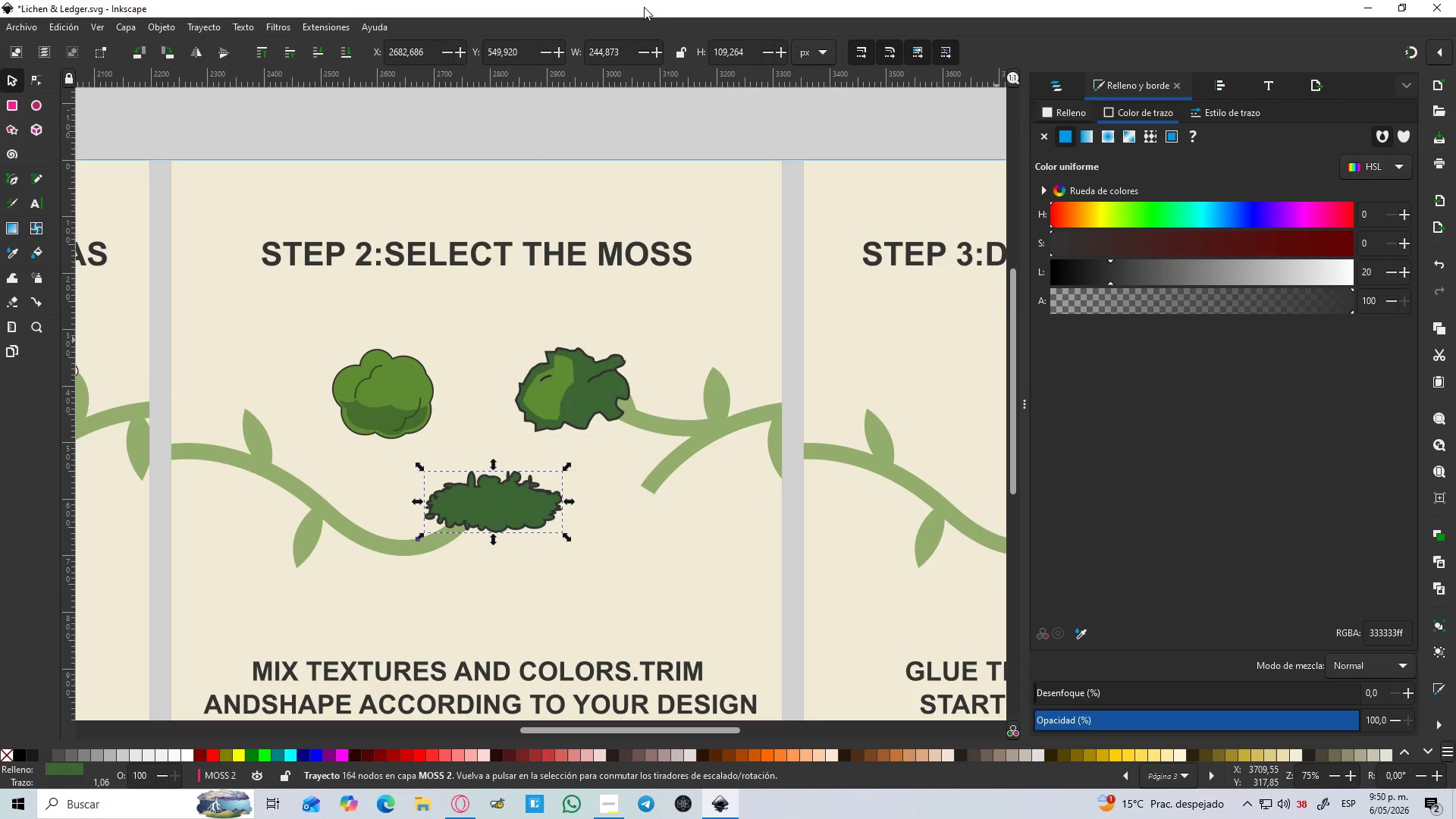 
key(Control+S)
 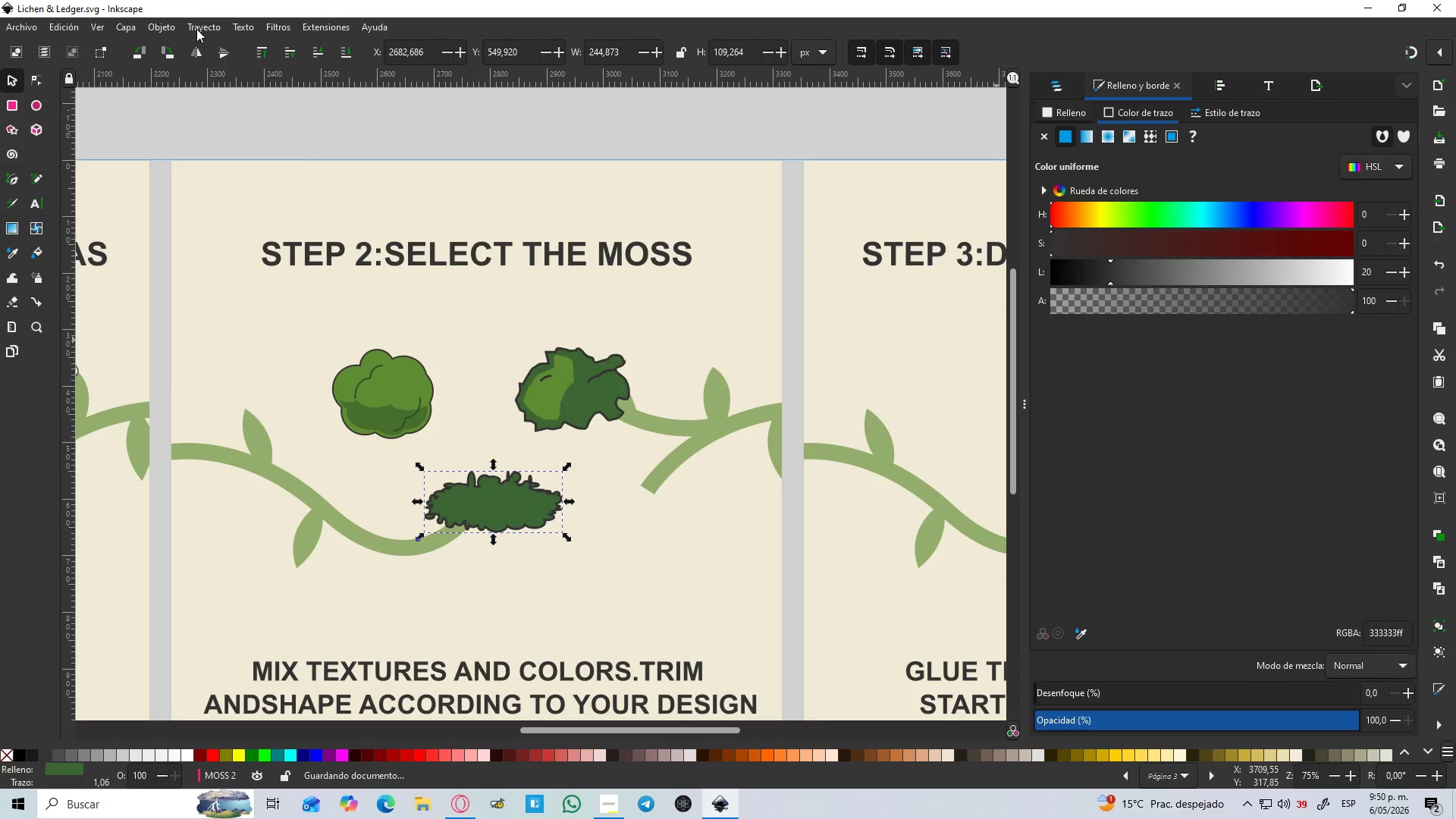 
left_click([193, 27])
 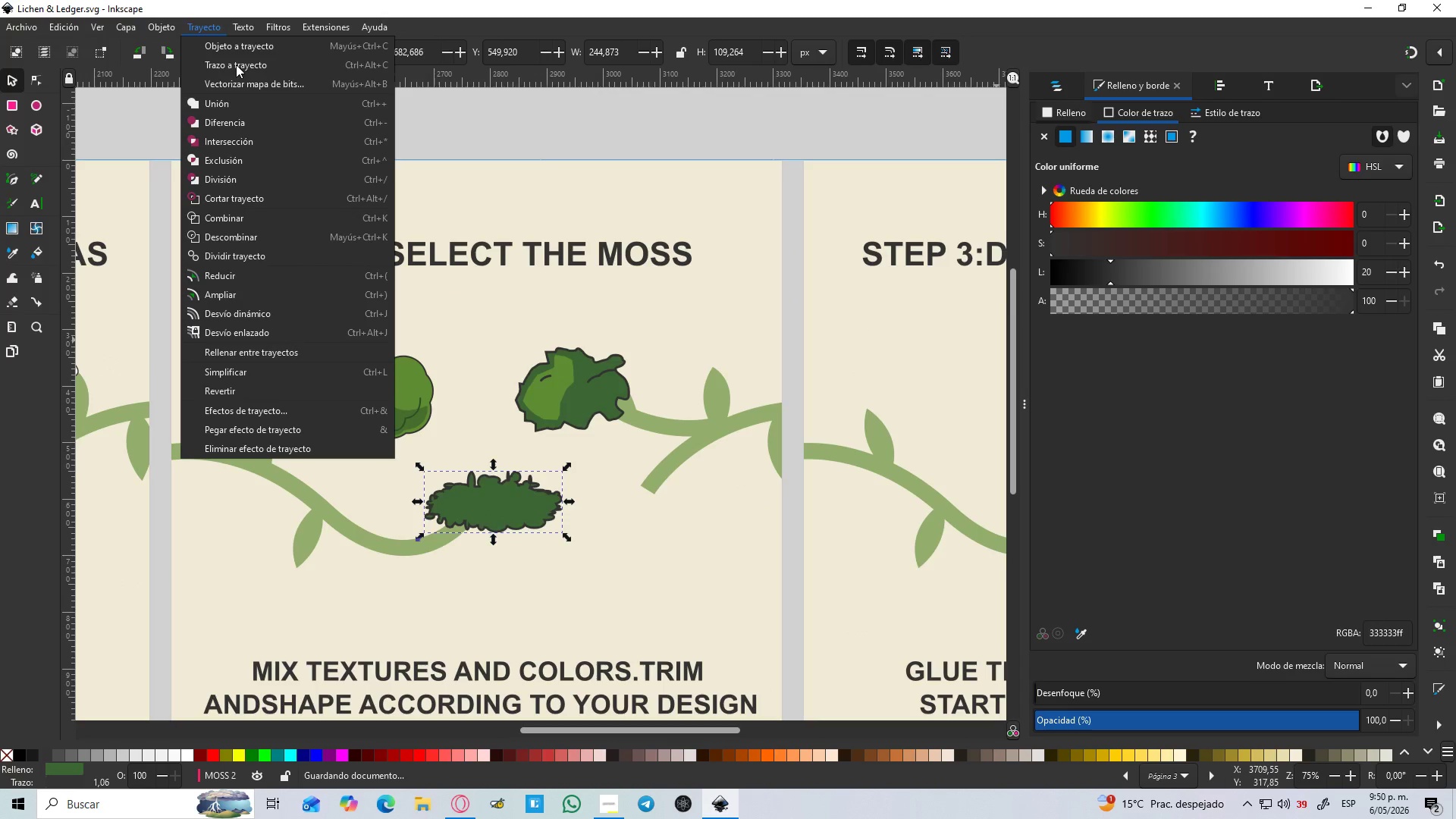 
left_click([236, 64])
 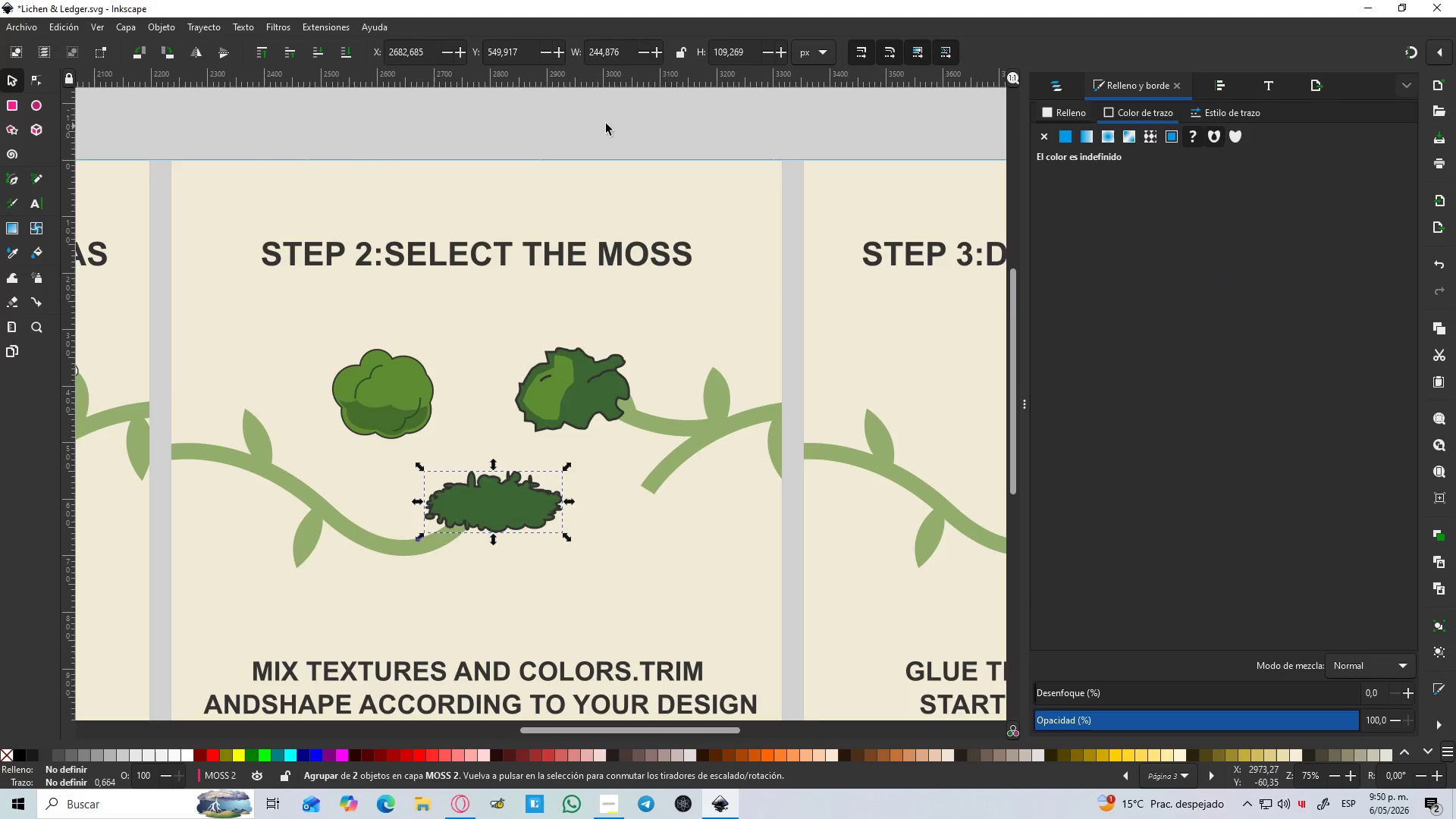 
left_click([631, 120])
 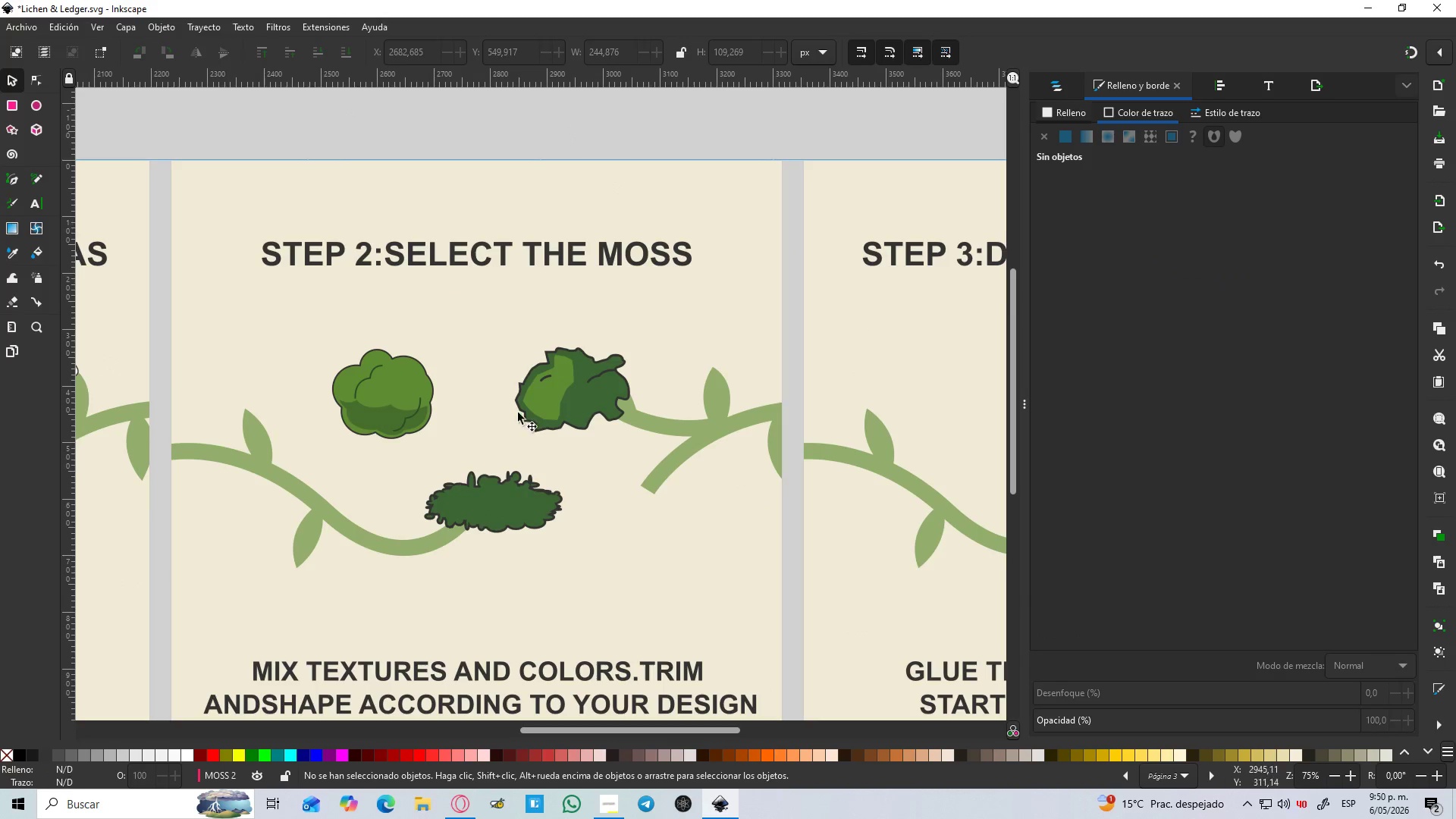 
left_click([462, 509])
 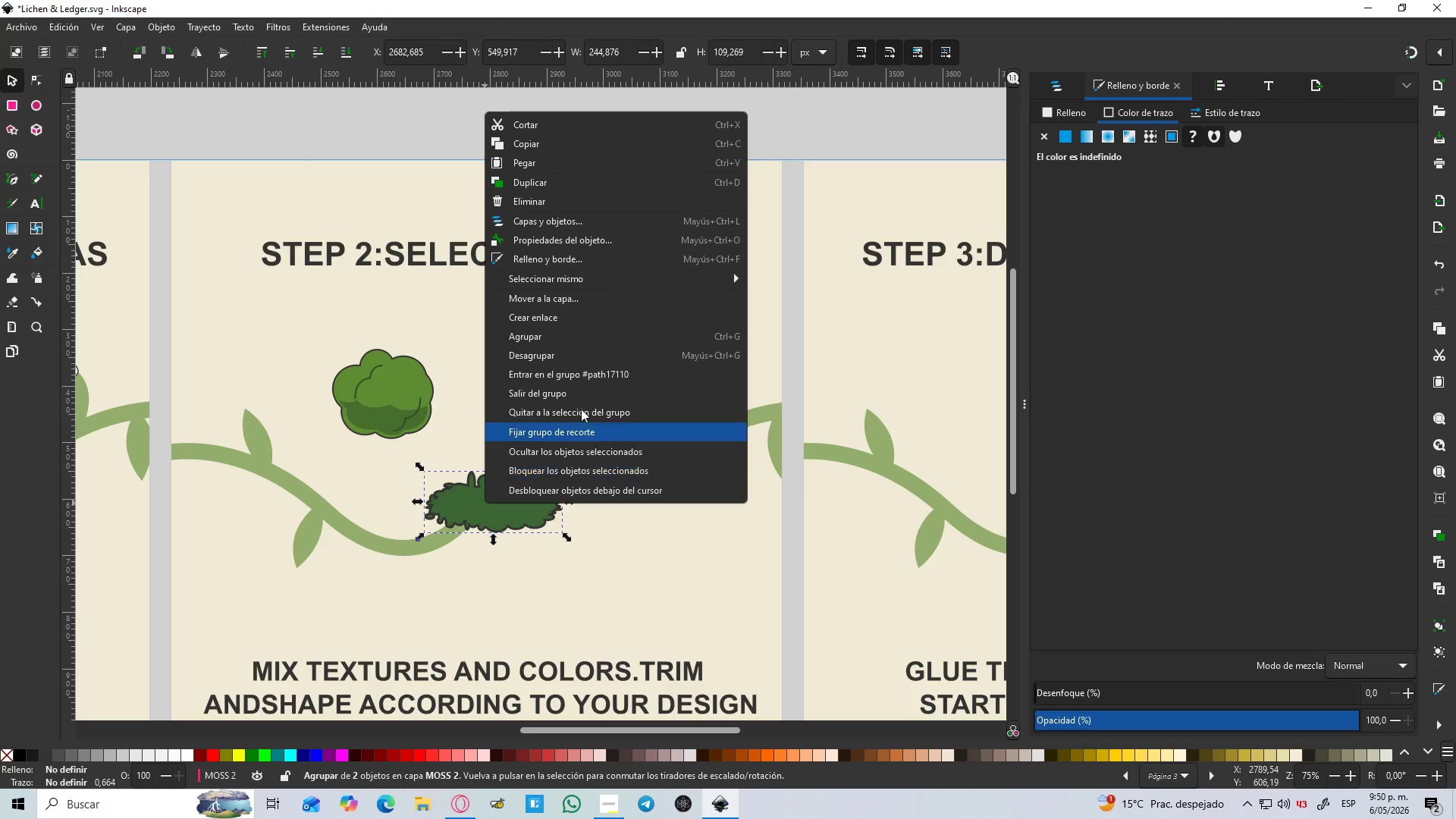 
left_click([564, 352])
 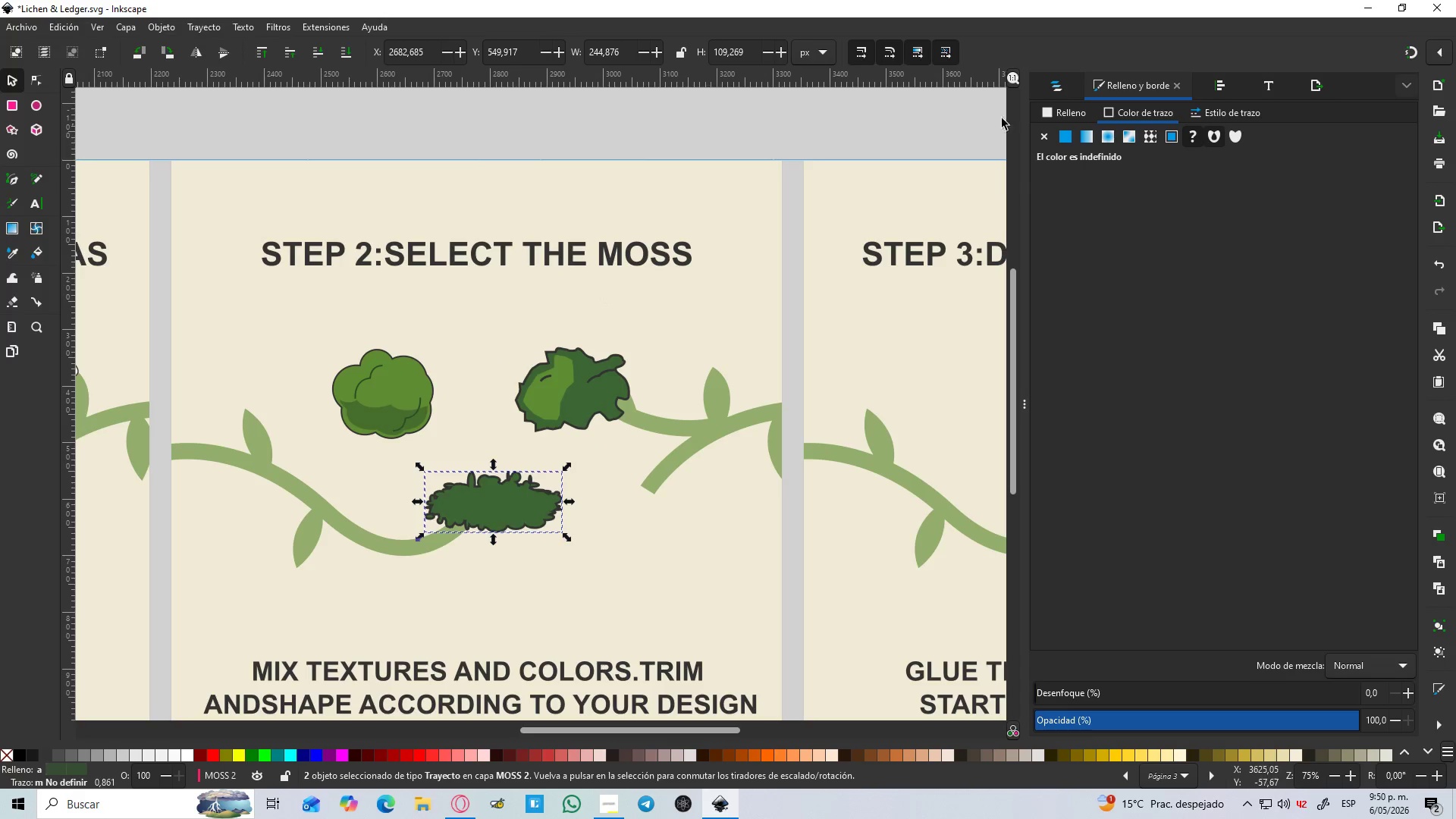 
left_click([1064, 91])
 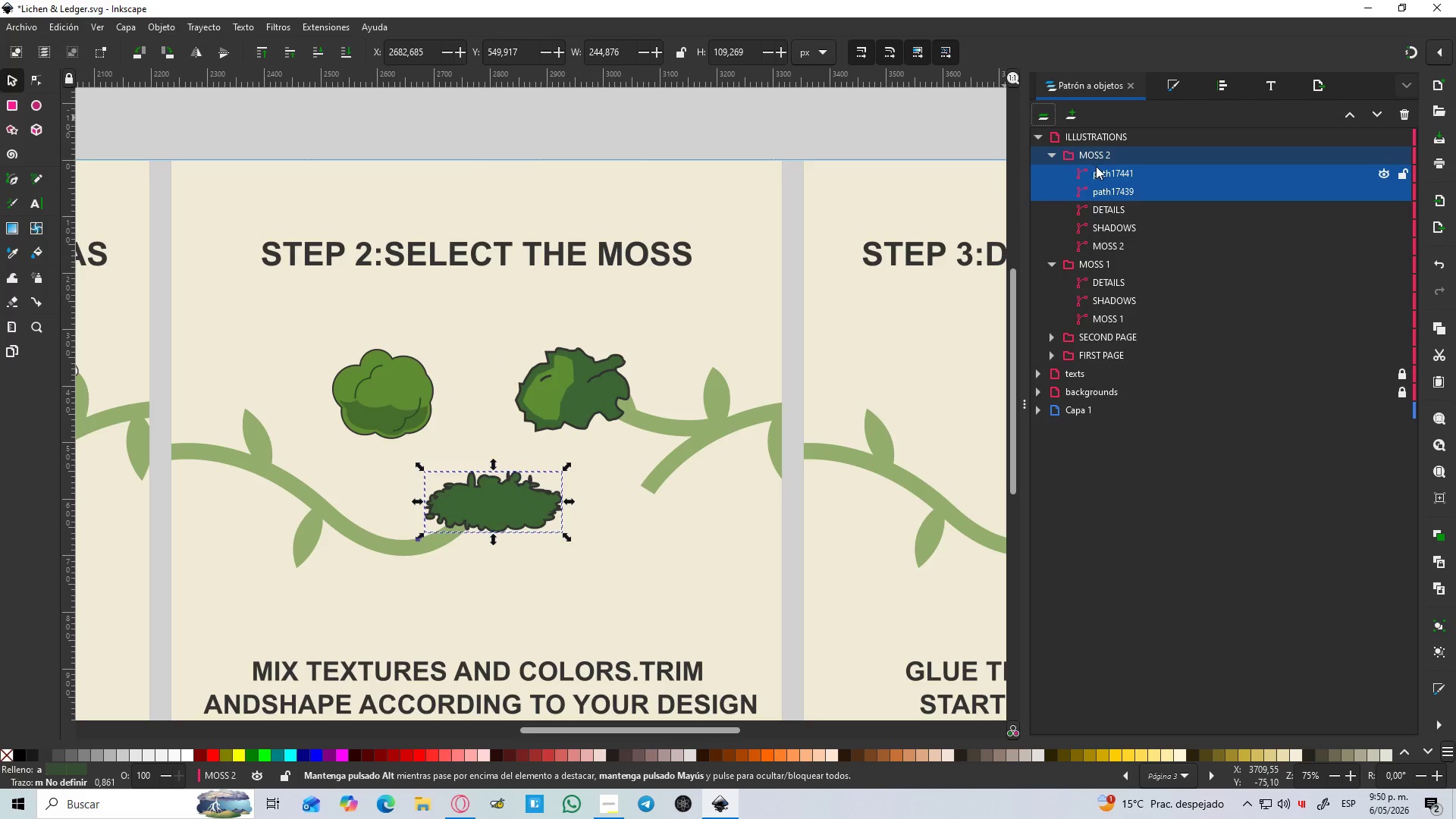 
left_click([1100, 168])
 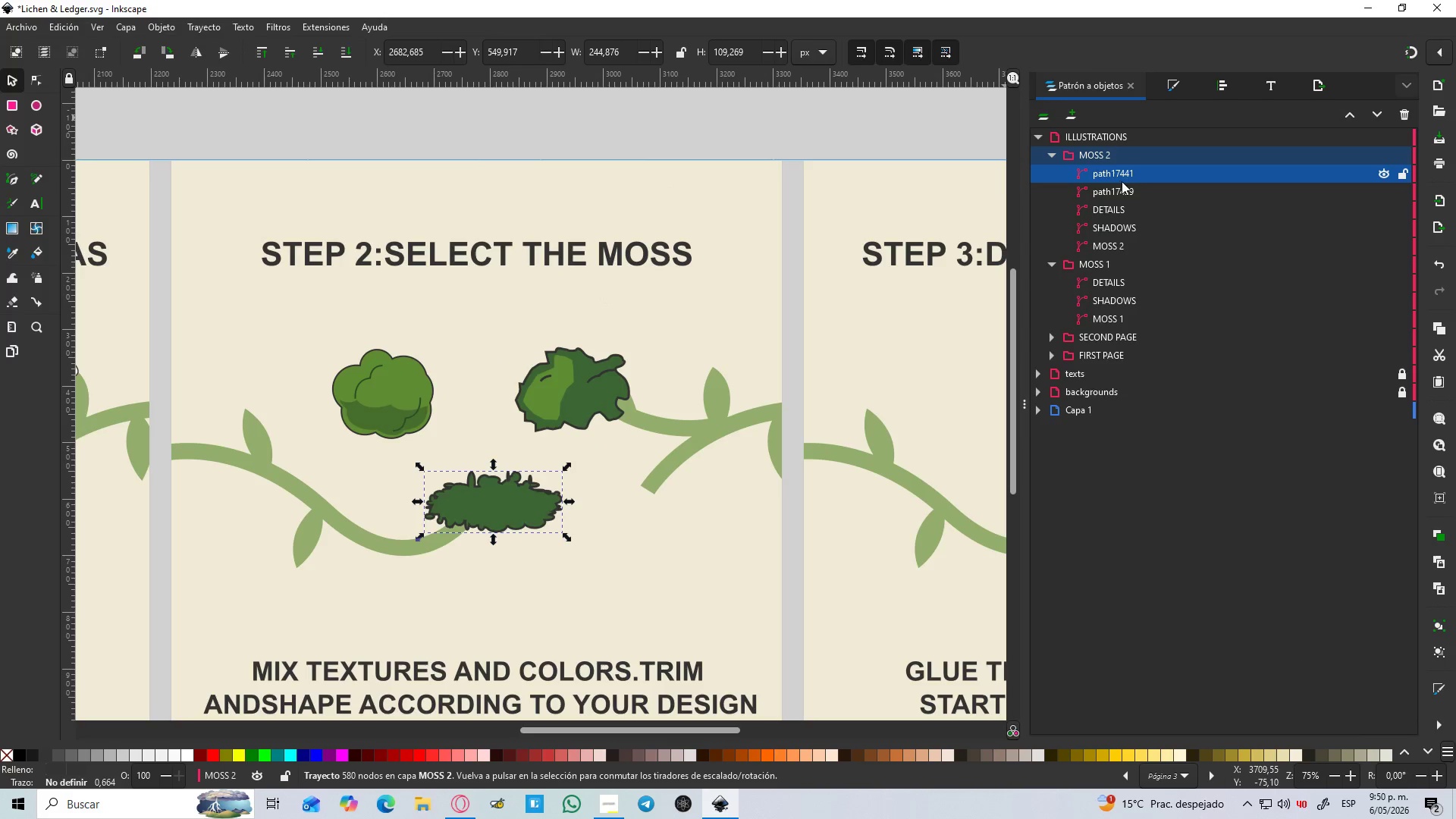 
hold_key(key=ShiftLeft, duration=0.66)
left_click([1122, 200])
 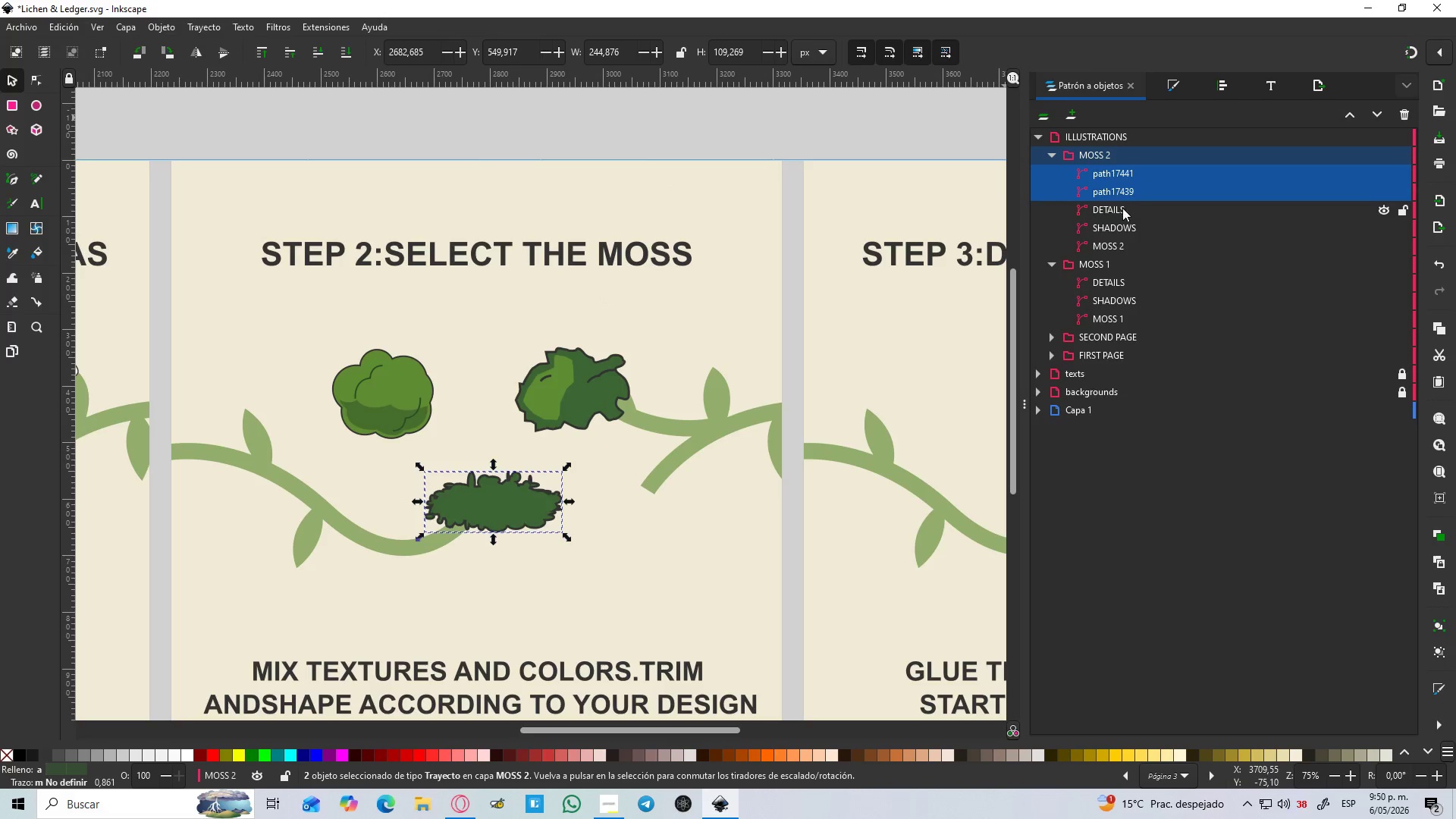 
hold_key(key=ShiftLeft, duration=3.5)
left_click_drag(start_coordinate=[1131, 181], to_coordinate=[1147, 149])
 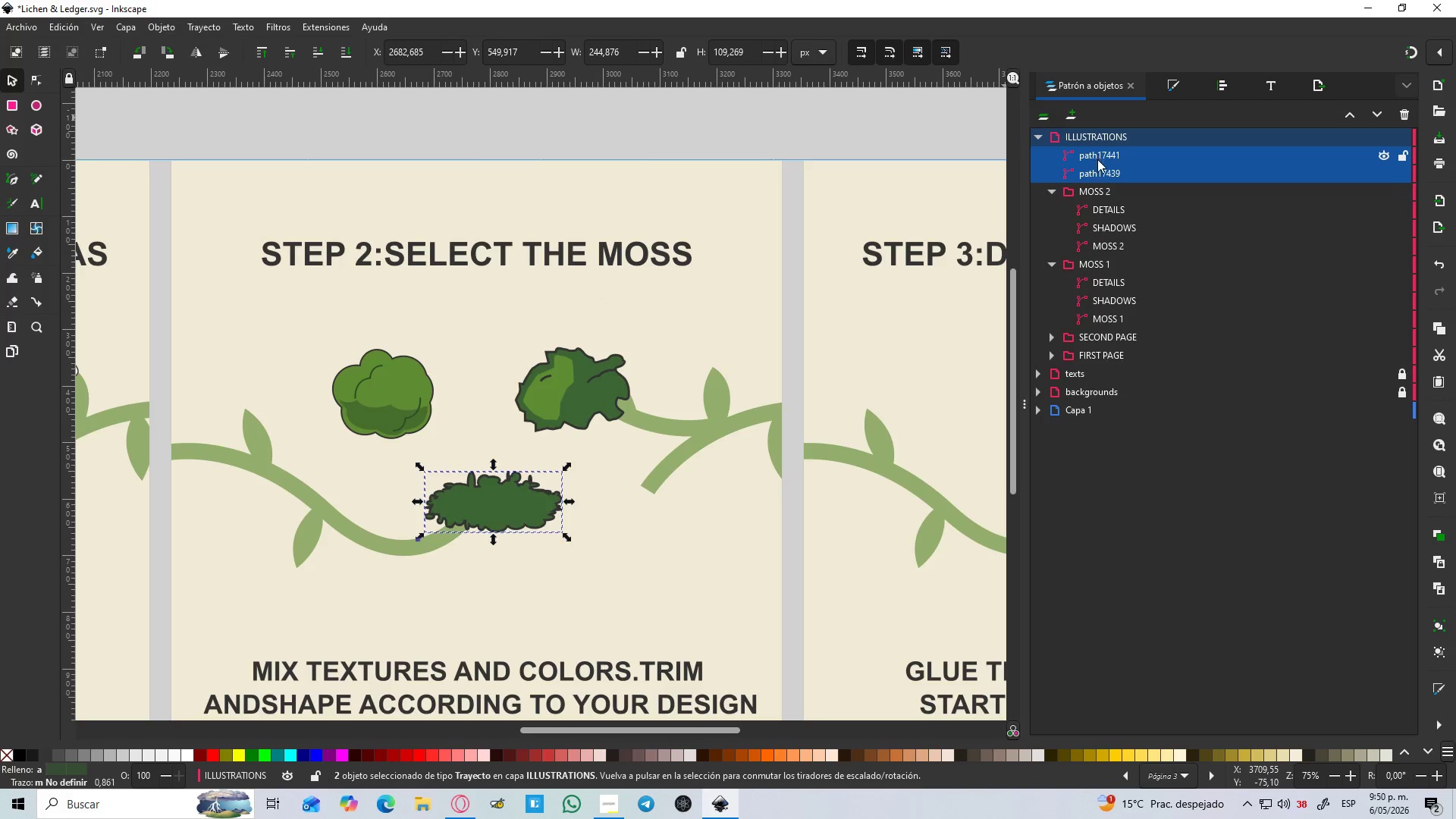 
left_click([1101, 165])
 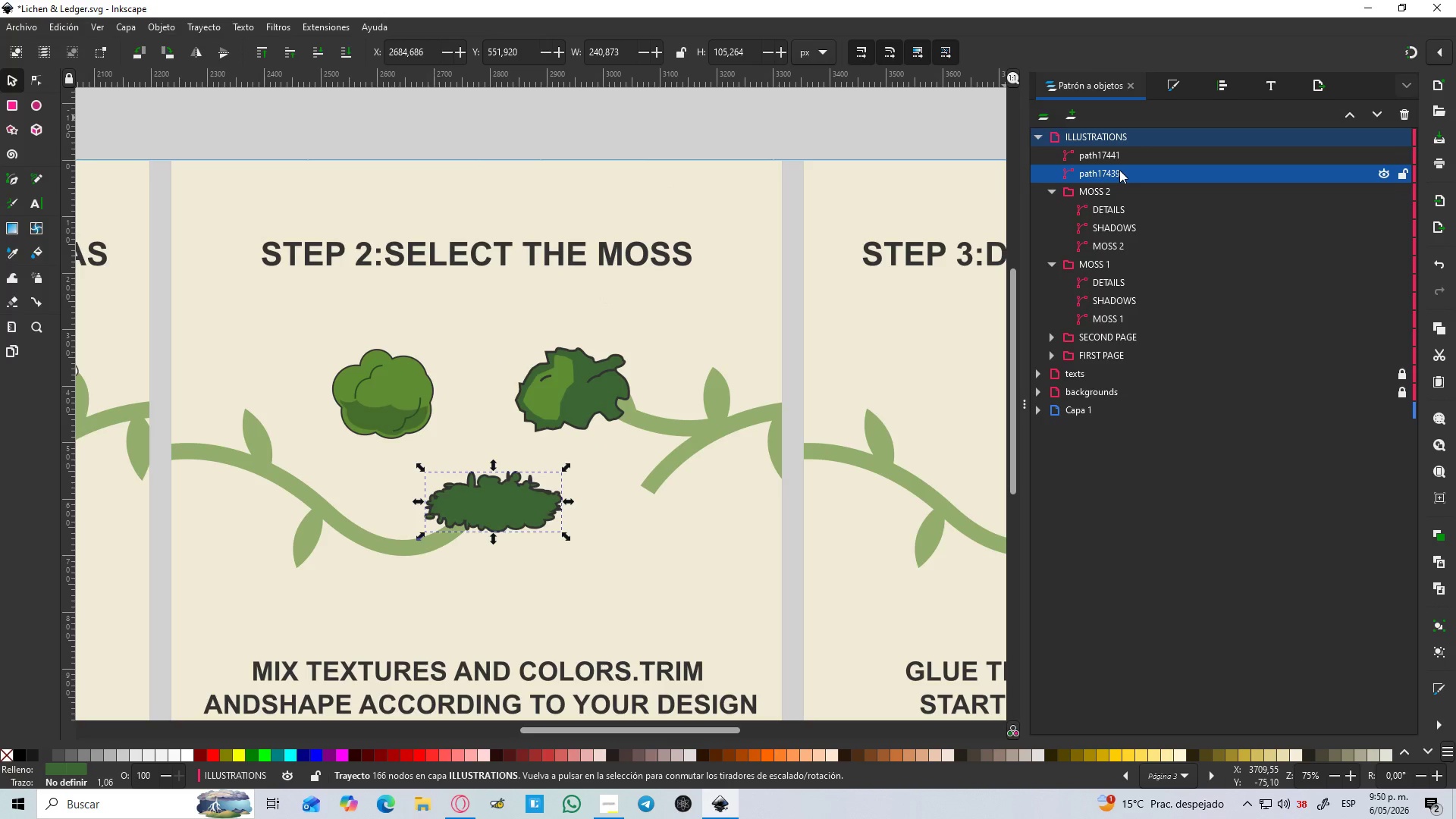 
hold_key(key=ShiftLeft, duration=0.48)
left_click([1113, 163])
 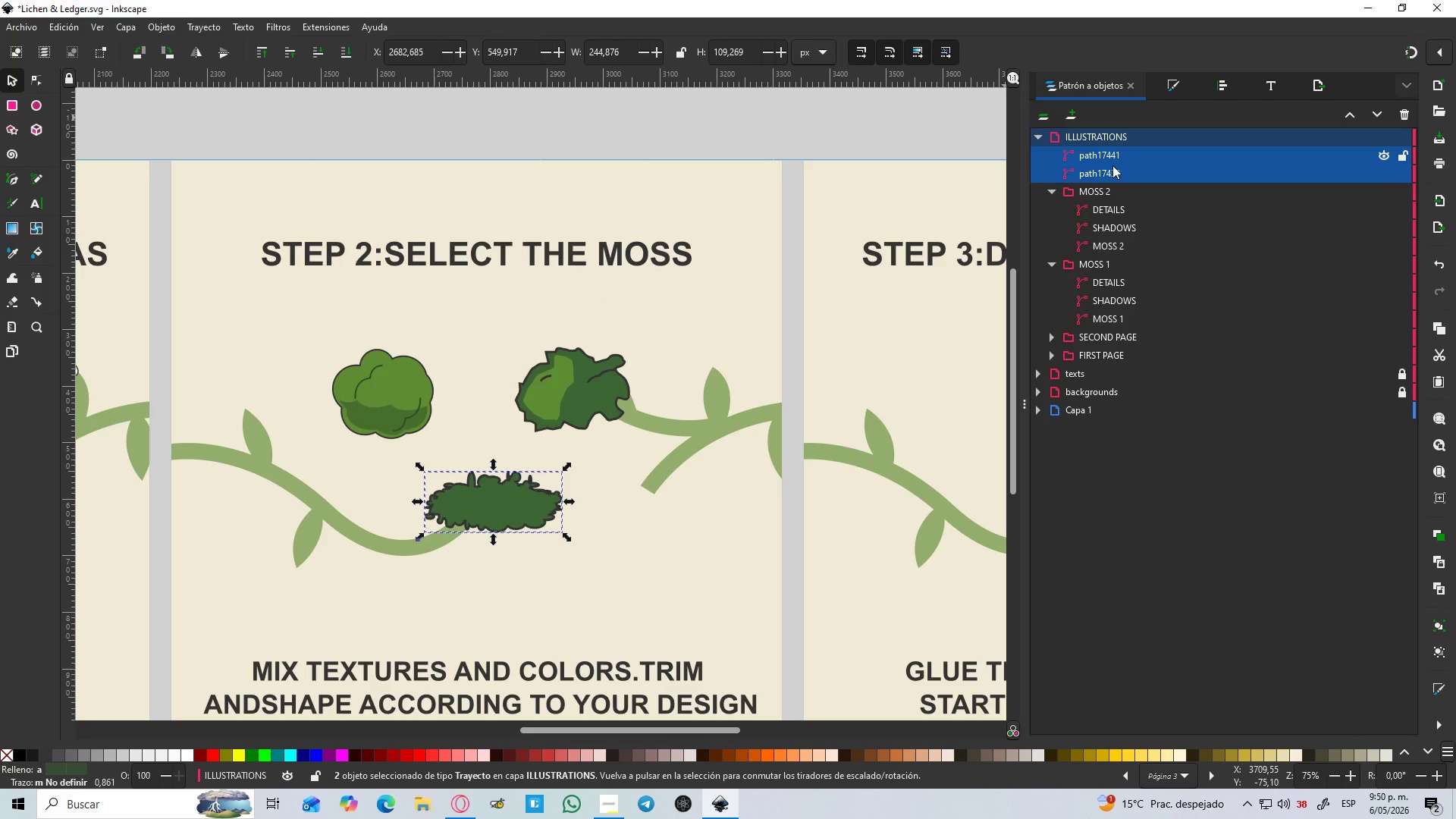 
key(Control+G)
 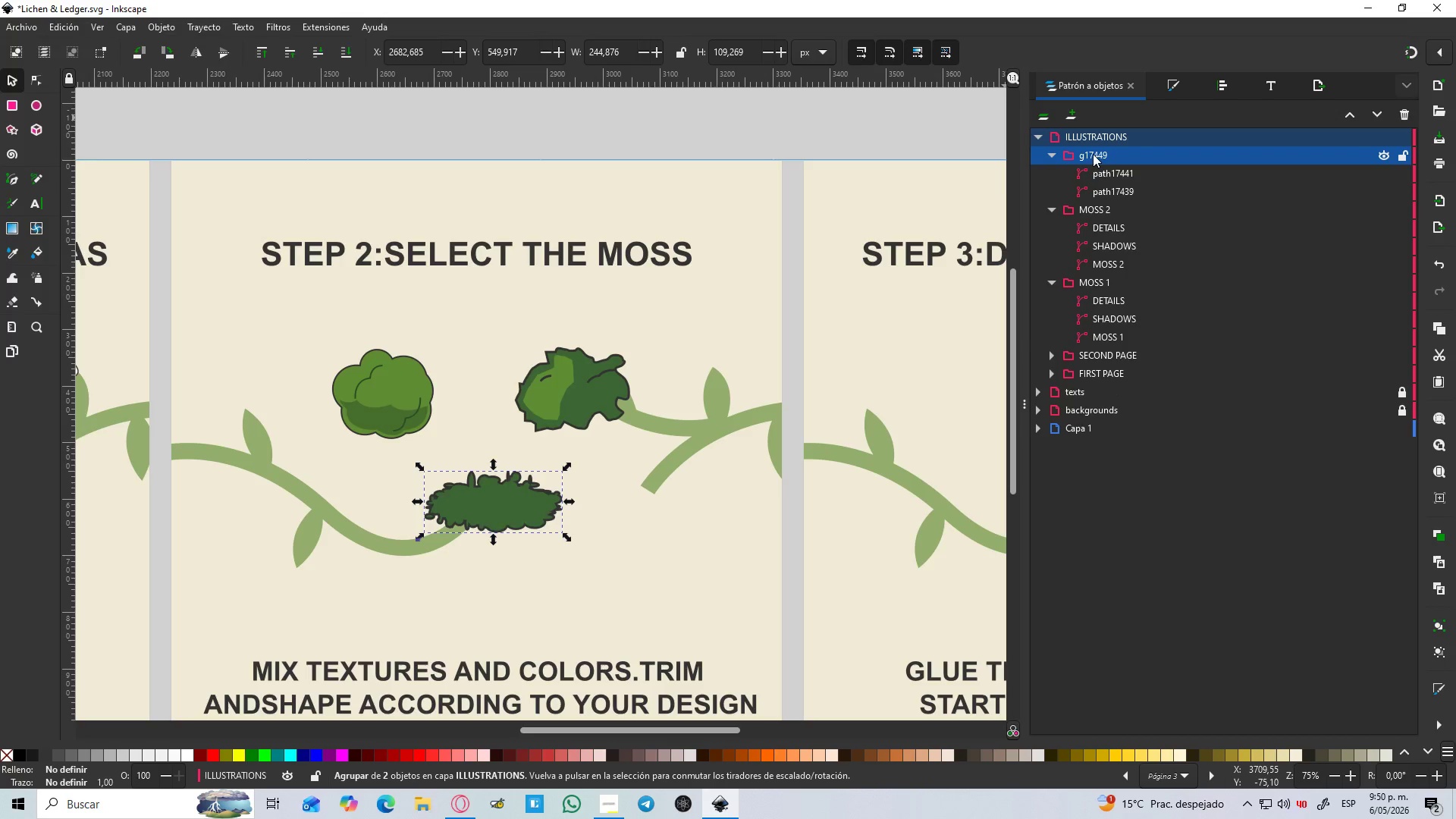 
double_click([1093, 154])
 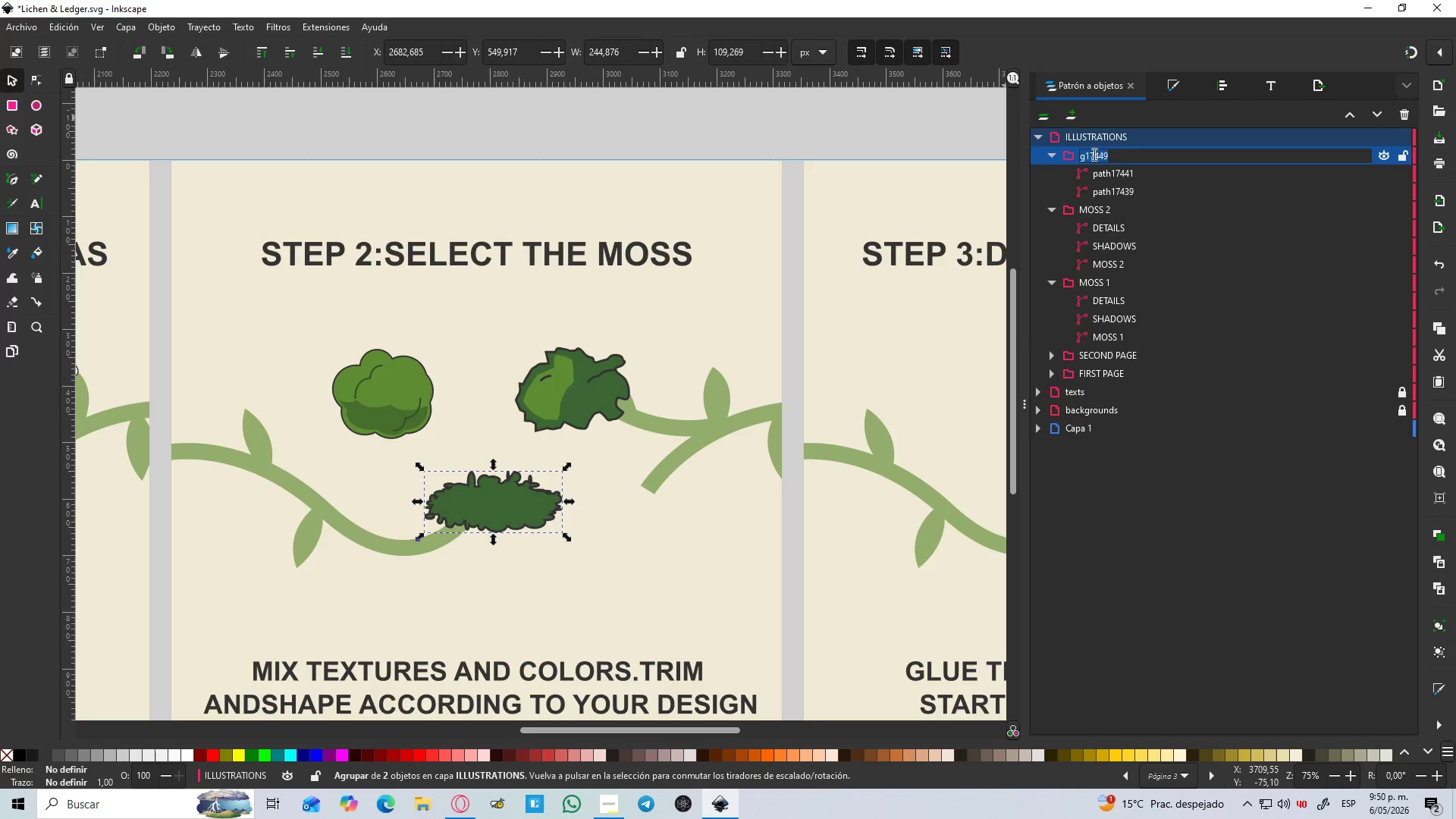 
type(MOOS 3)
 